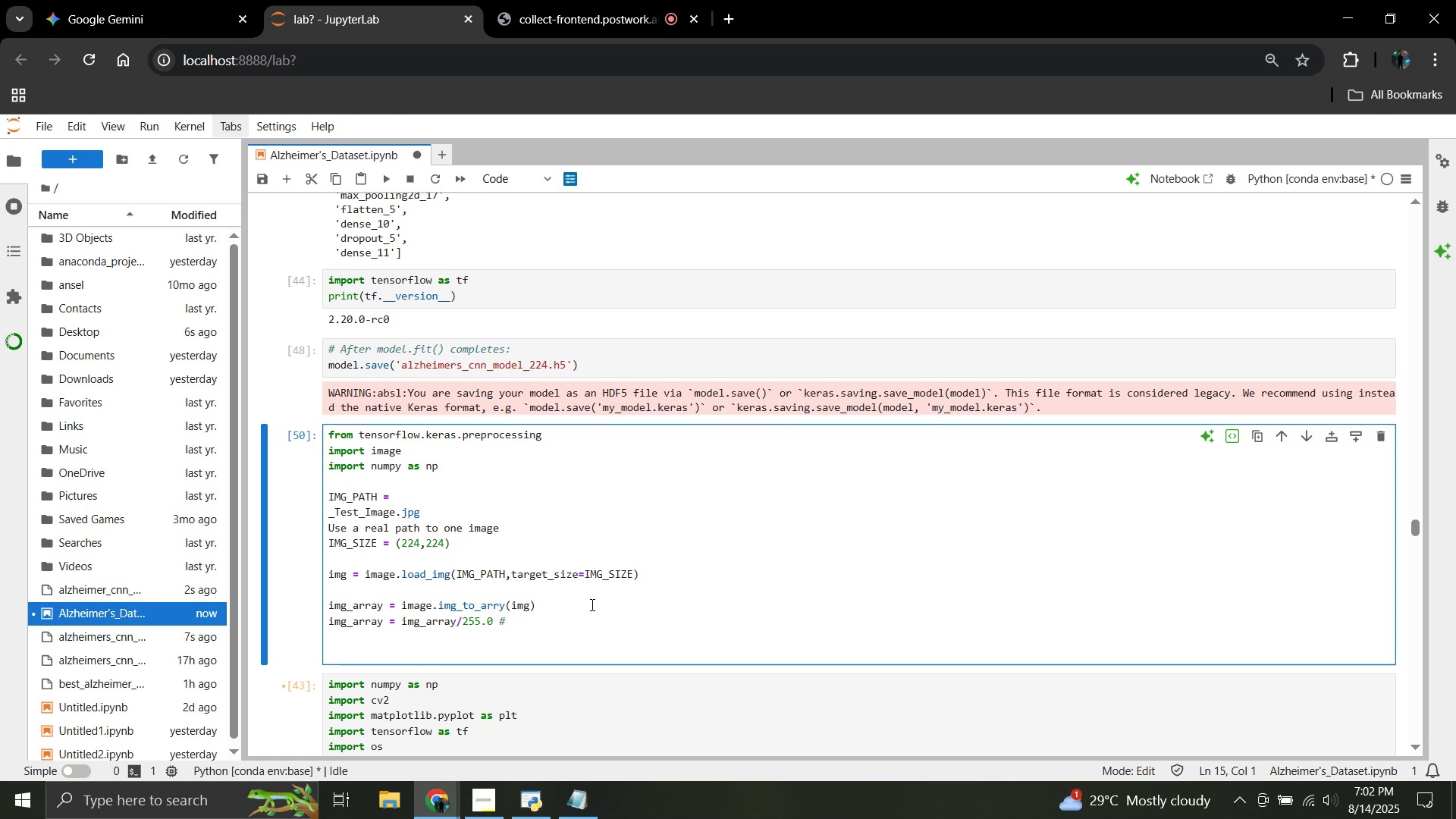 
wait(8.09)
 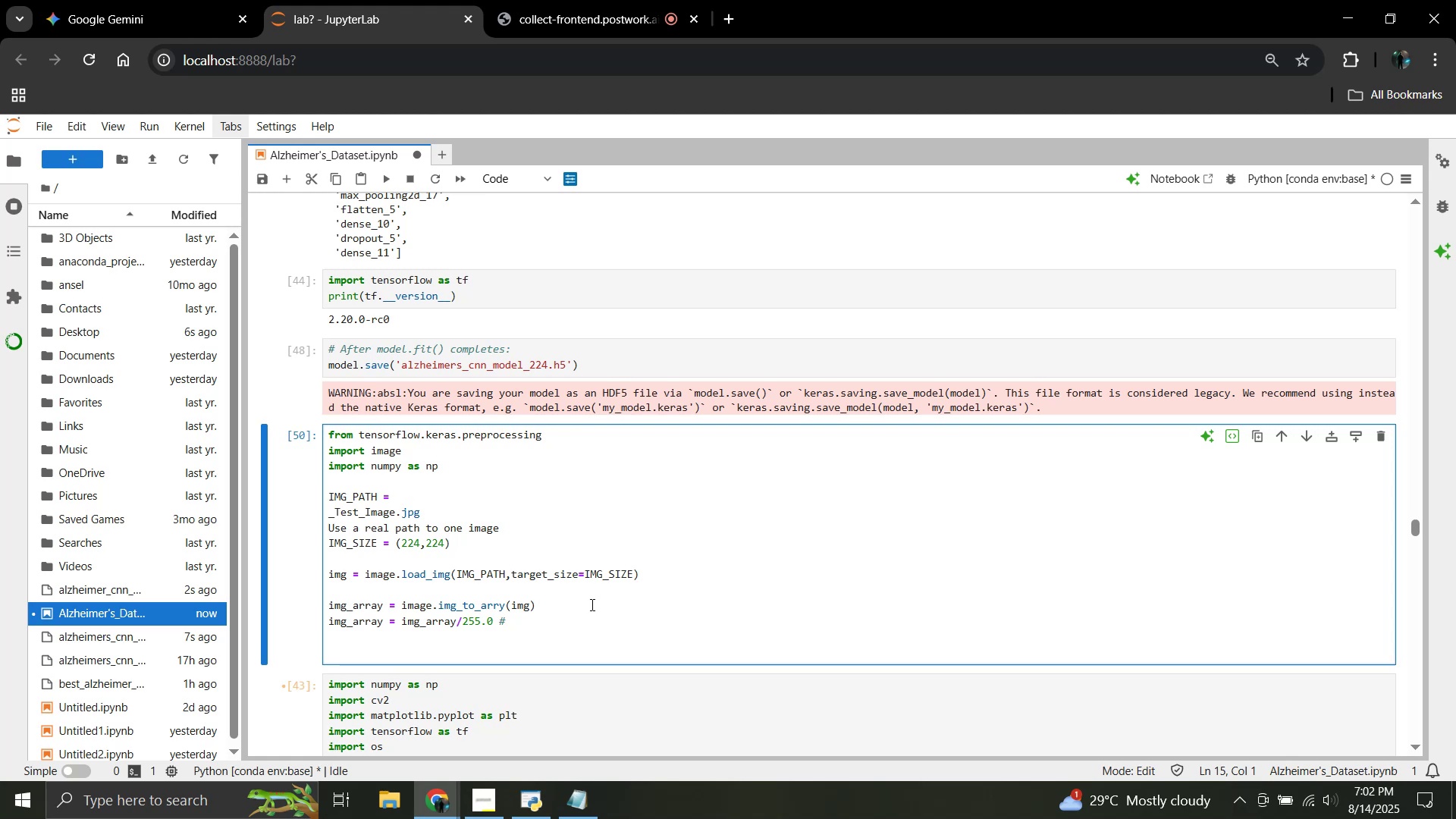 
key(Backspace)
type(r)
key(Backspace)
type(Re)
 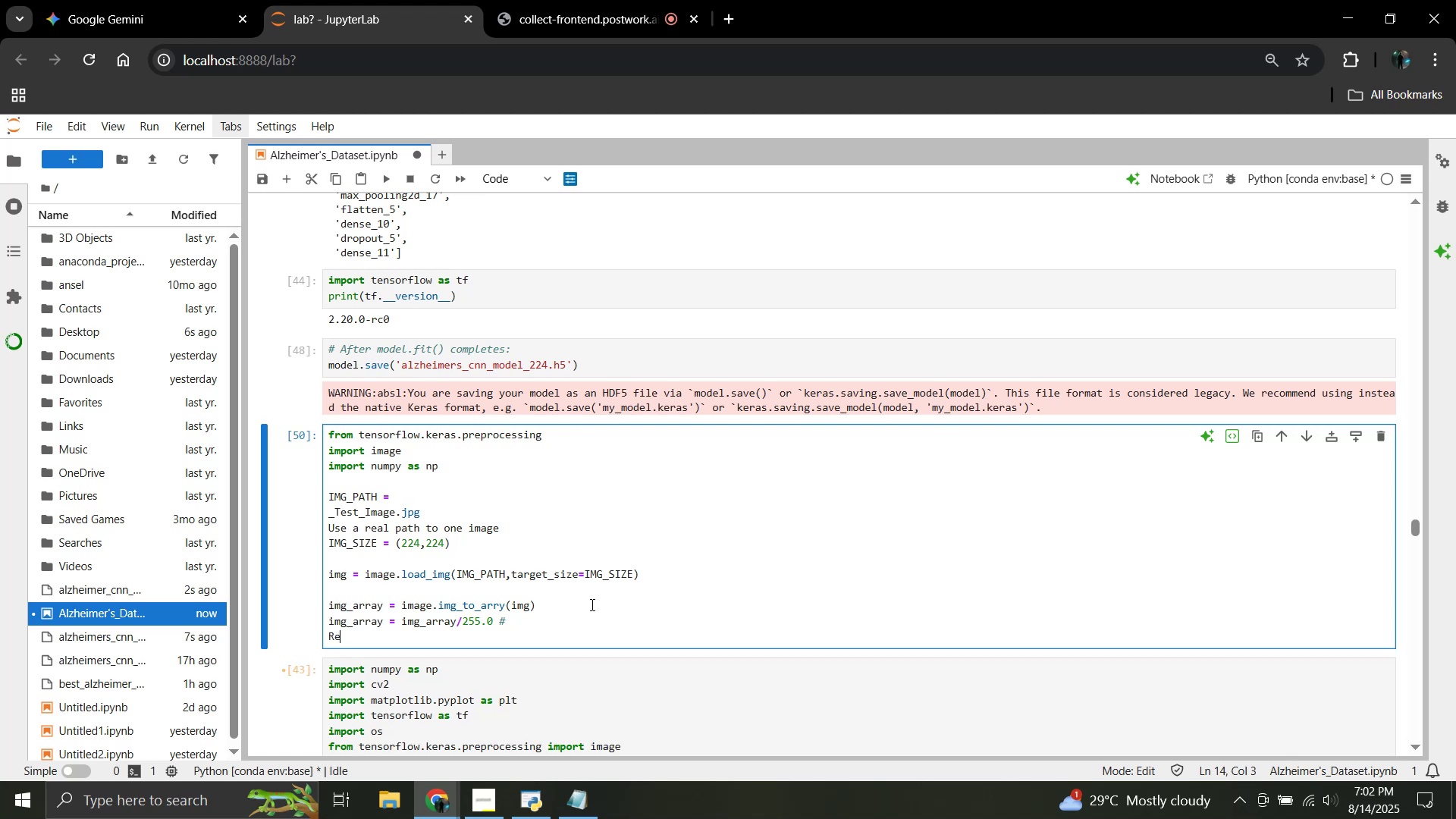 
type(scale pixels to {)
key(Backspace)
type([1,0])
 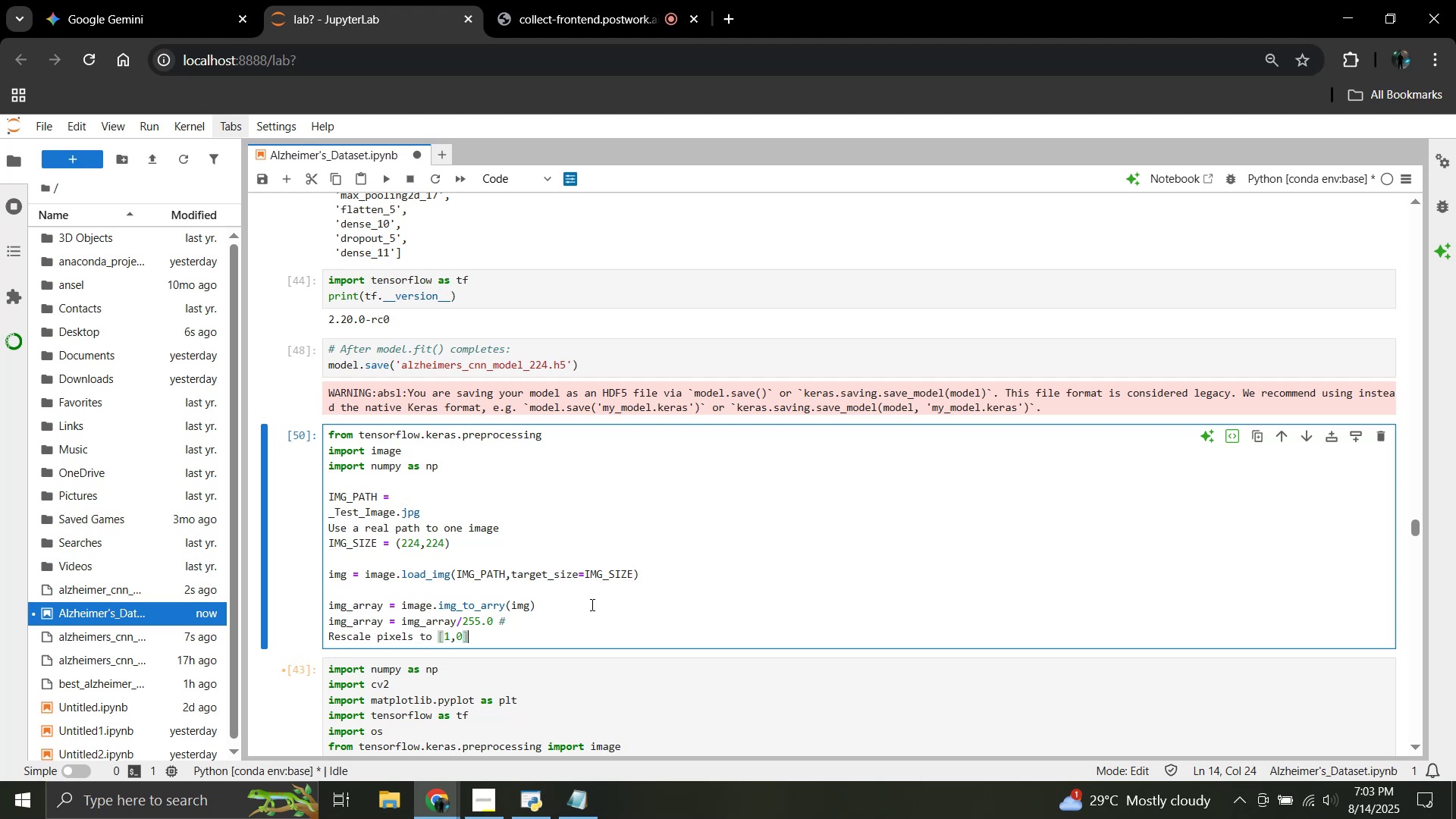 
key(Enter)
 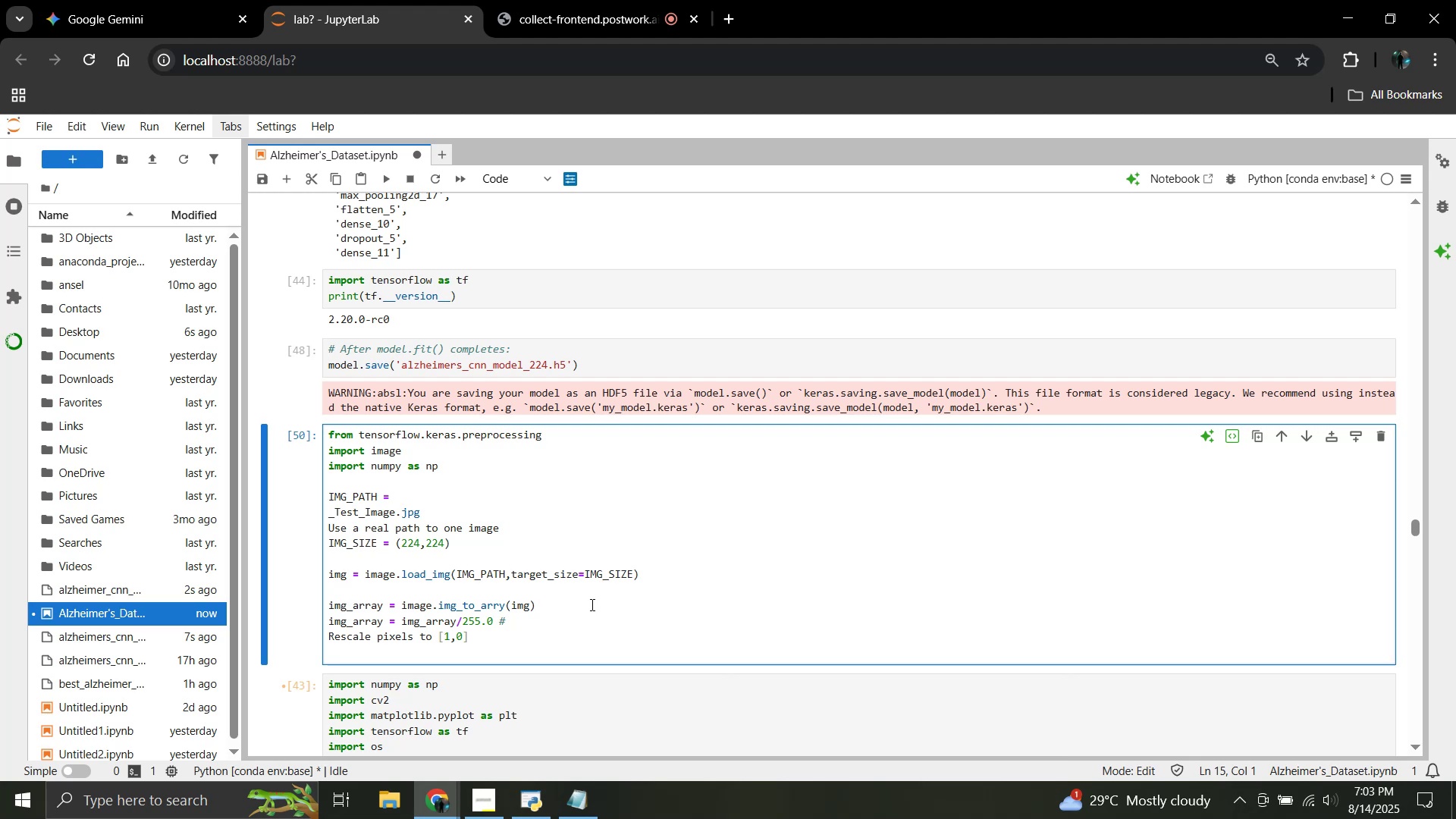 
wait(6.3)
 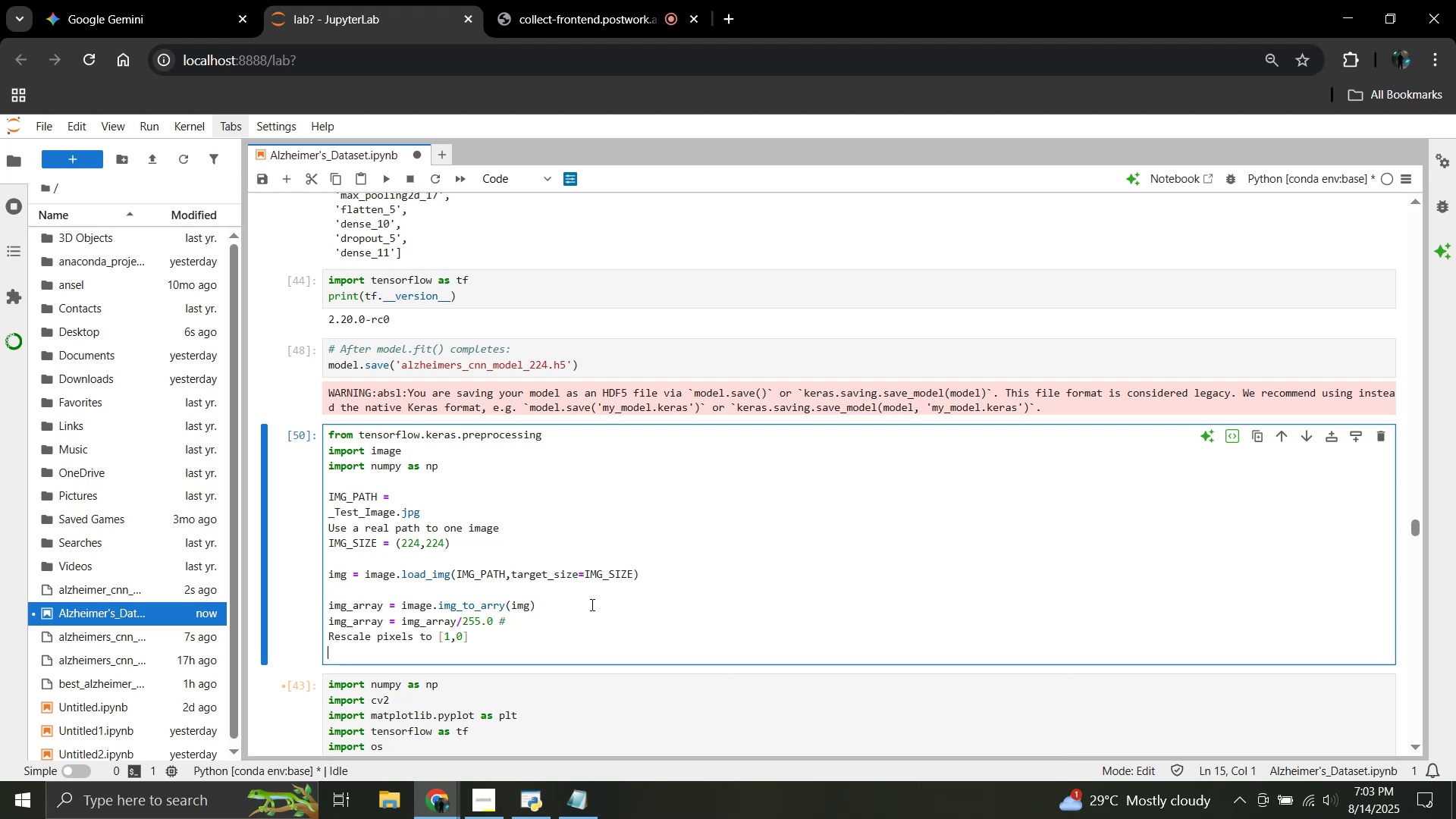 
key(ArrowLeft)
 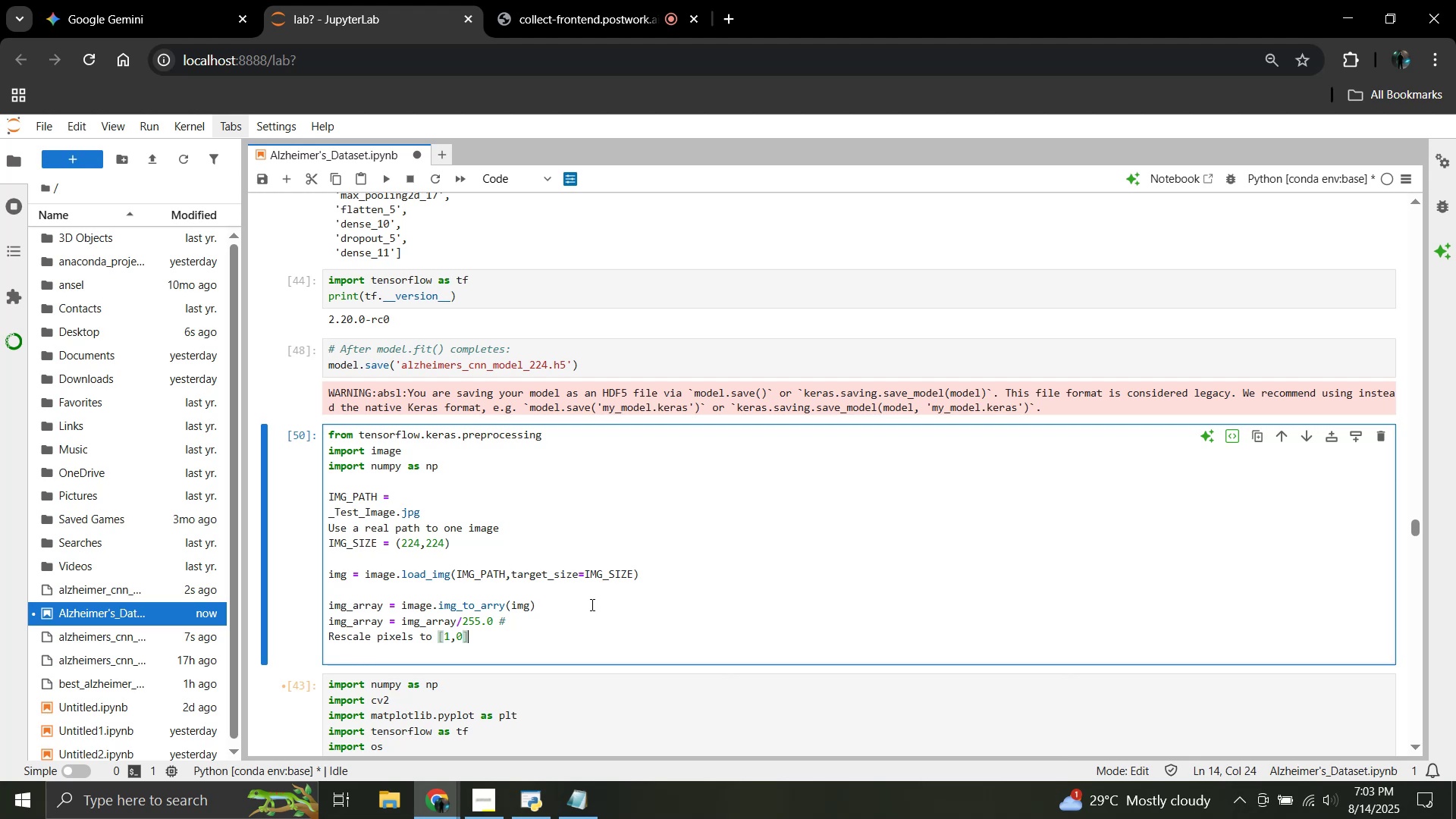 
key(ArrowLeft)
 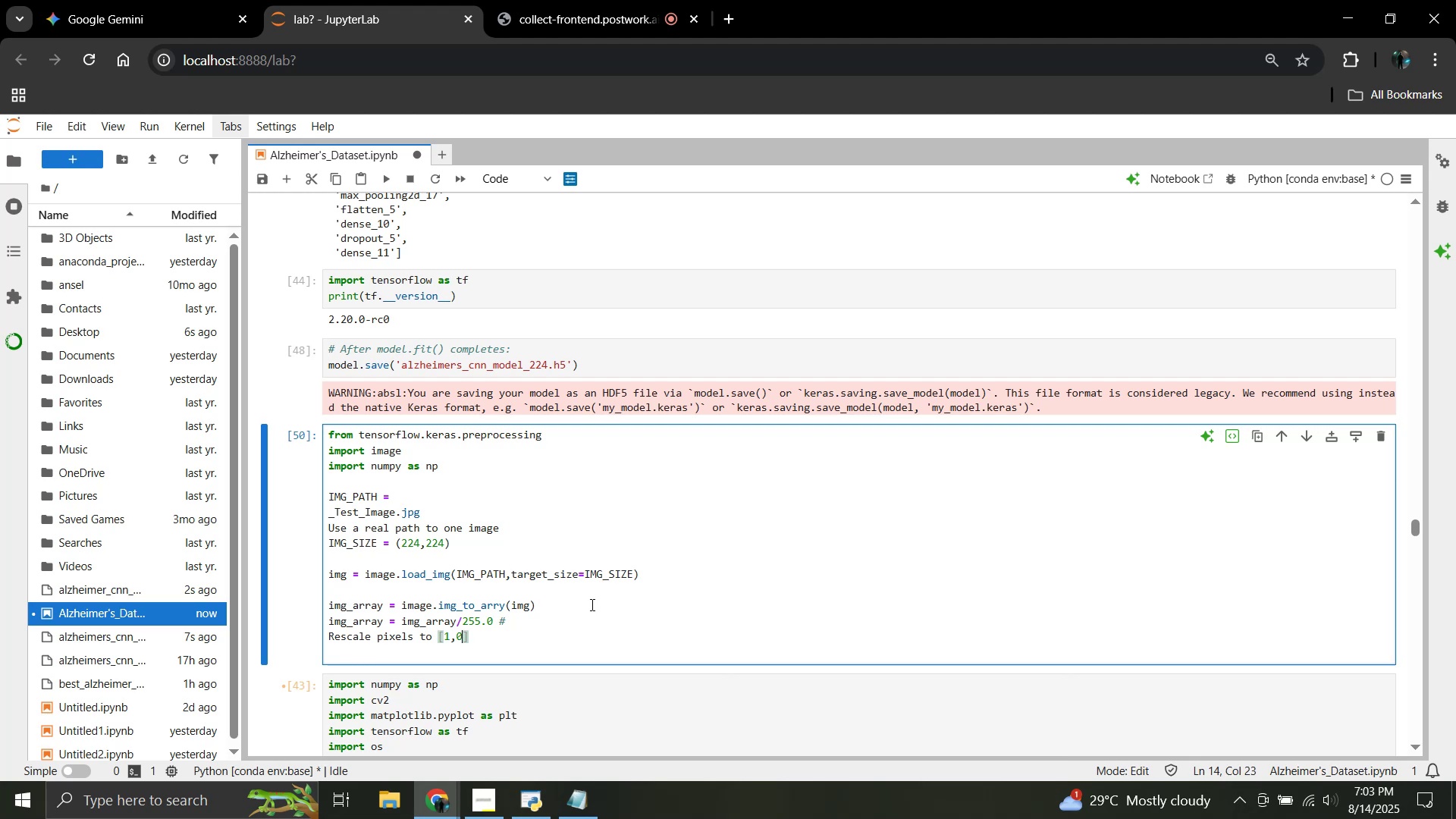 
key(ArrowLeft)
 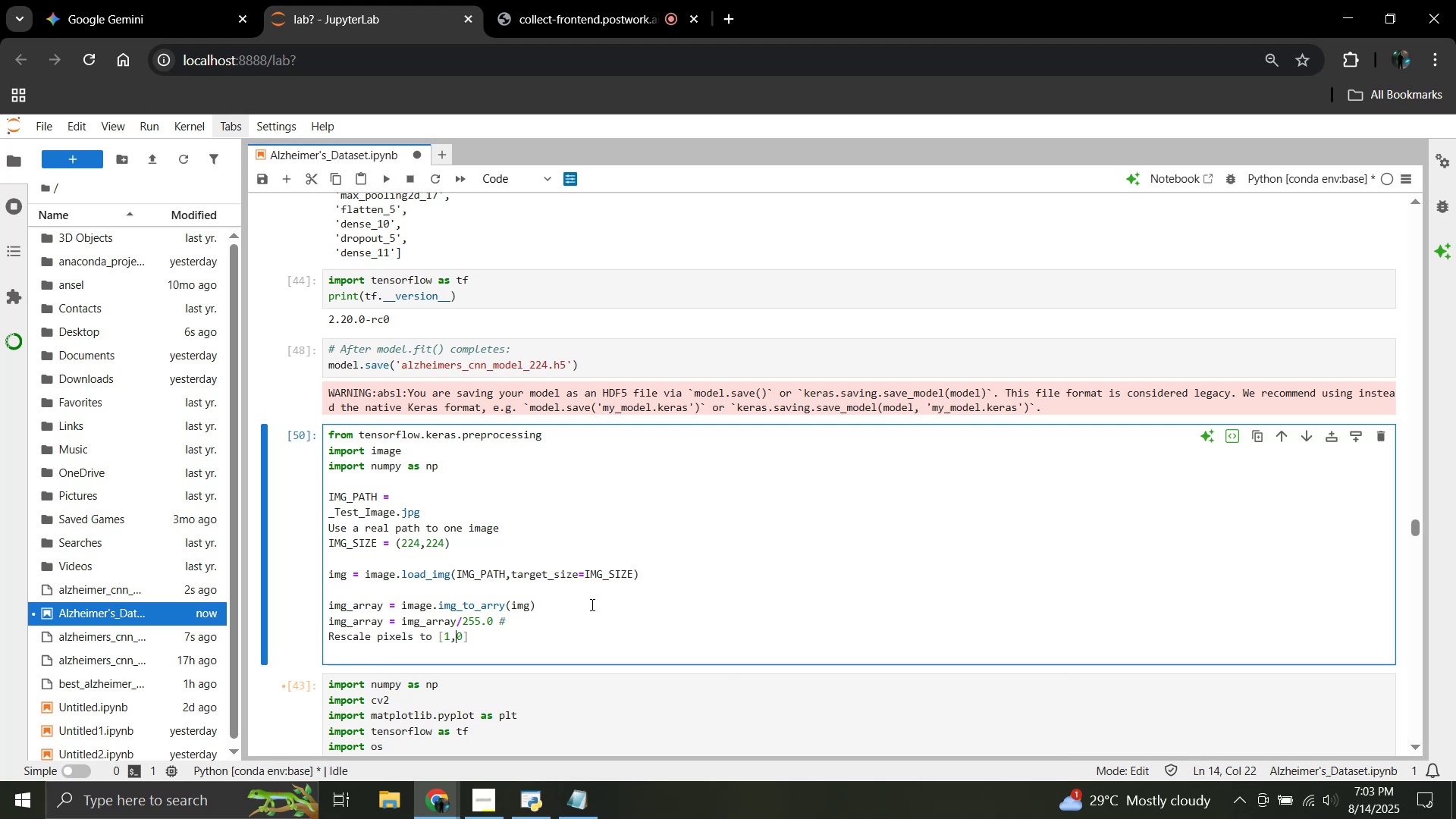 
key(ArrowLeft)
 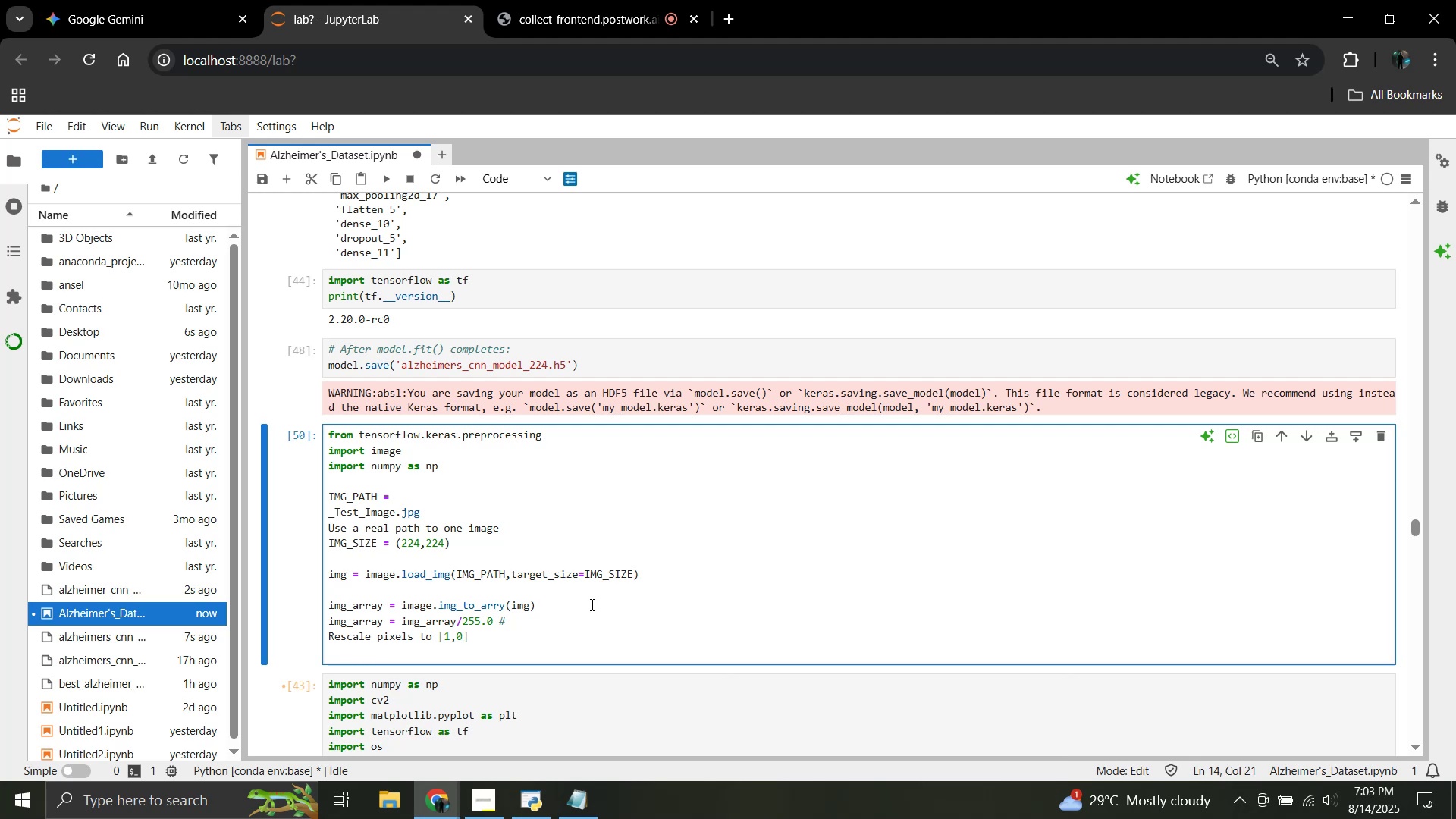 
key(Backspace)
 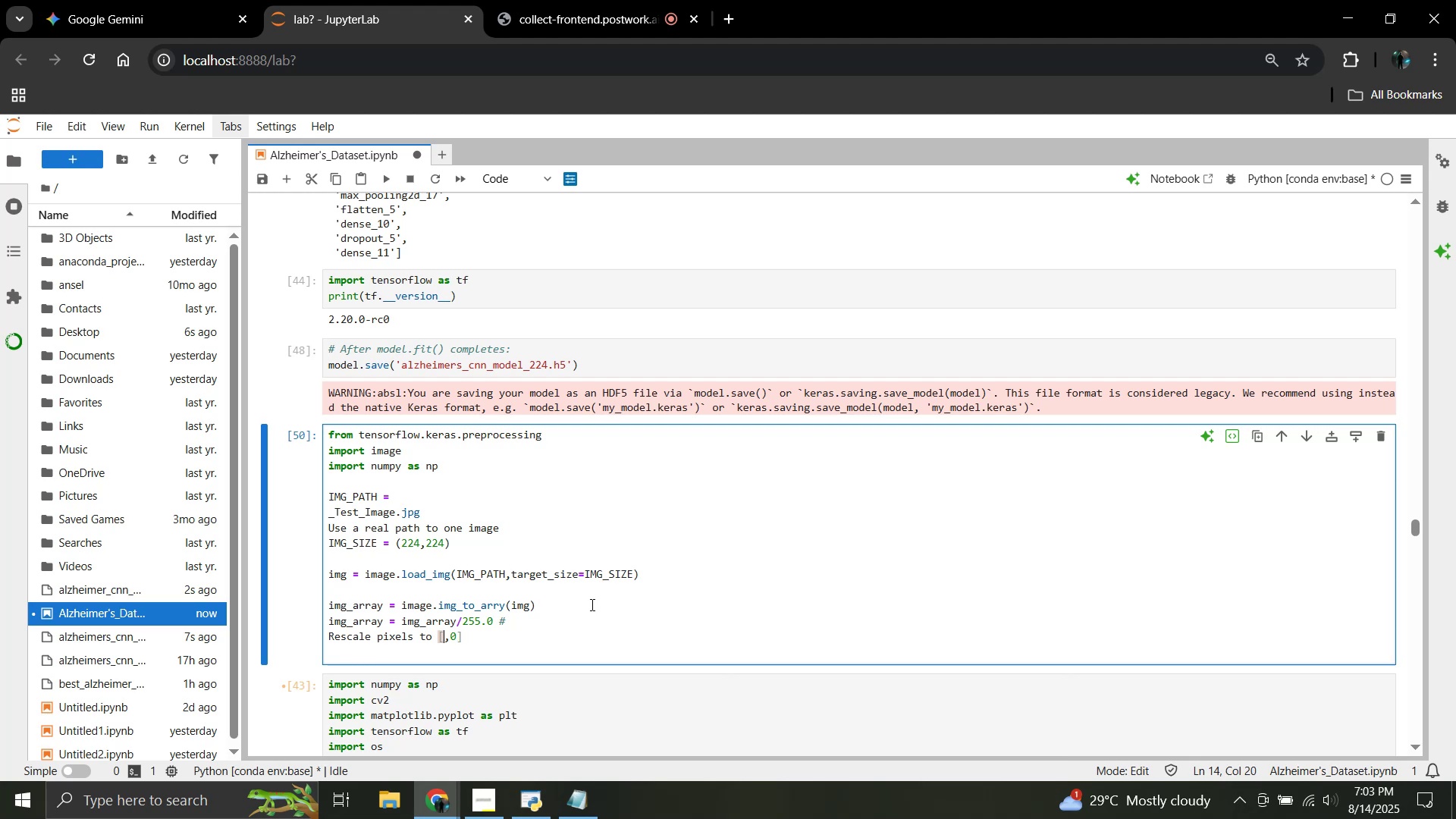 
key(0)
 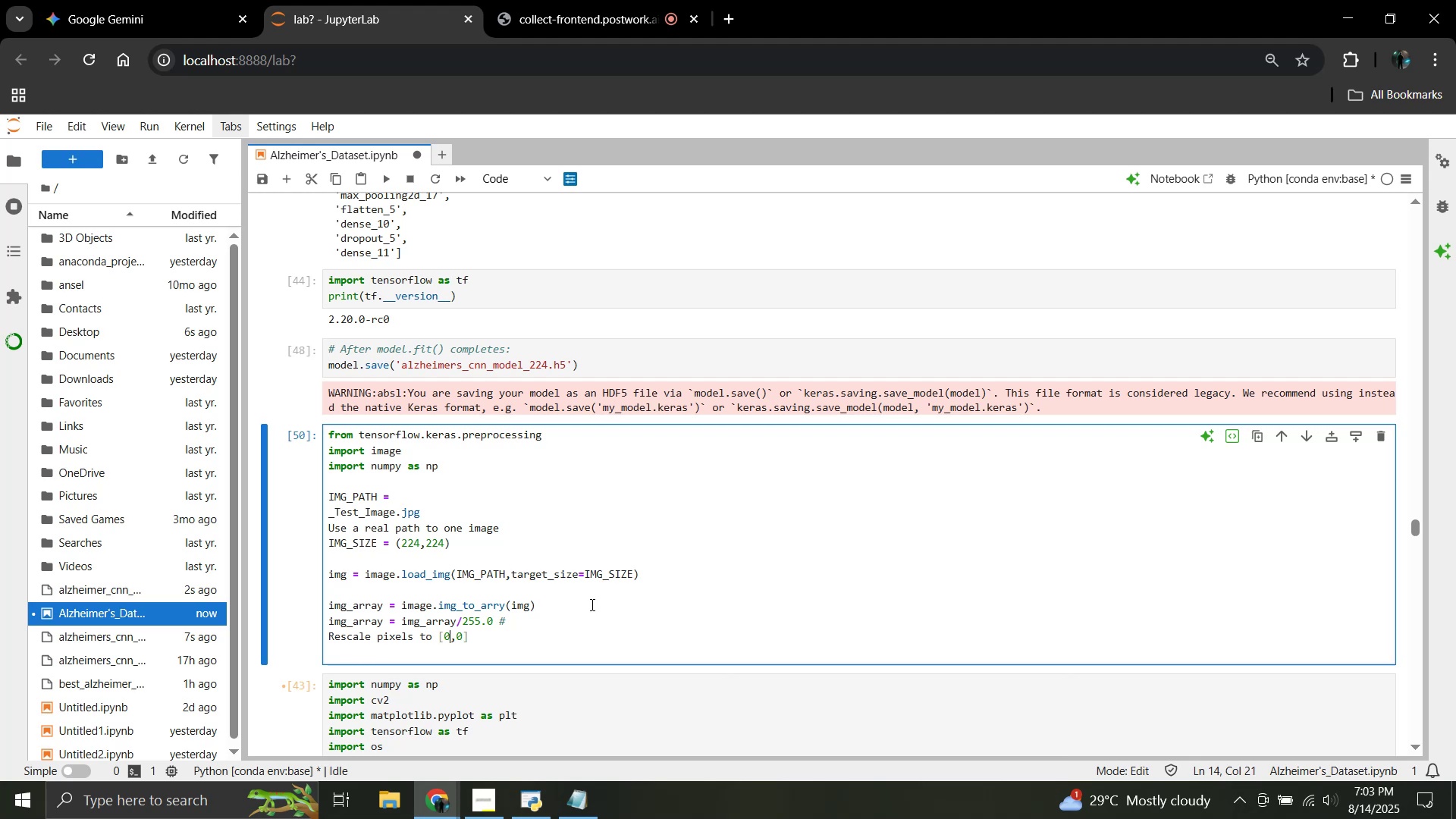 
key(ArrowRight)
 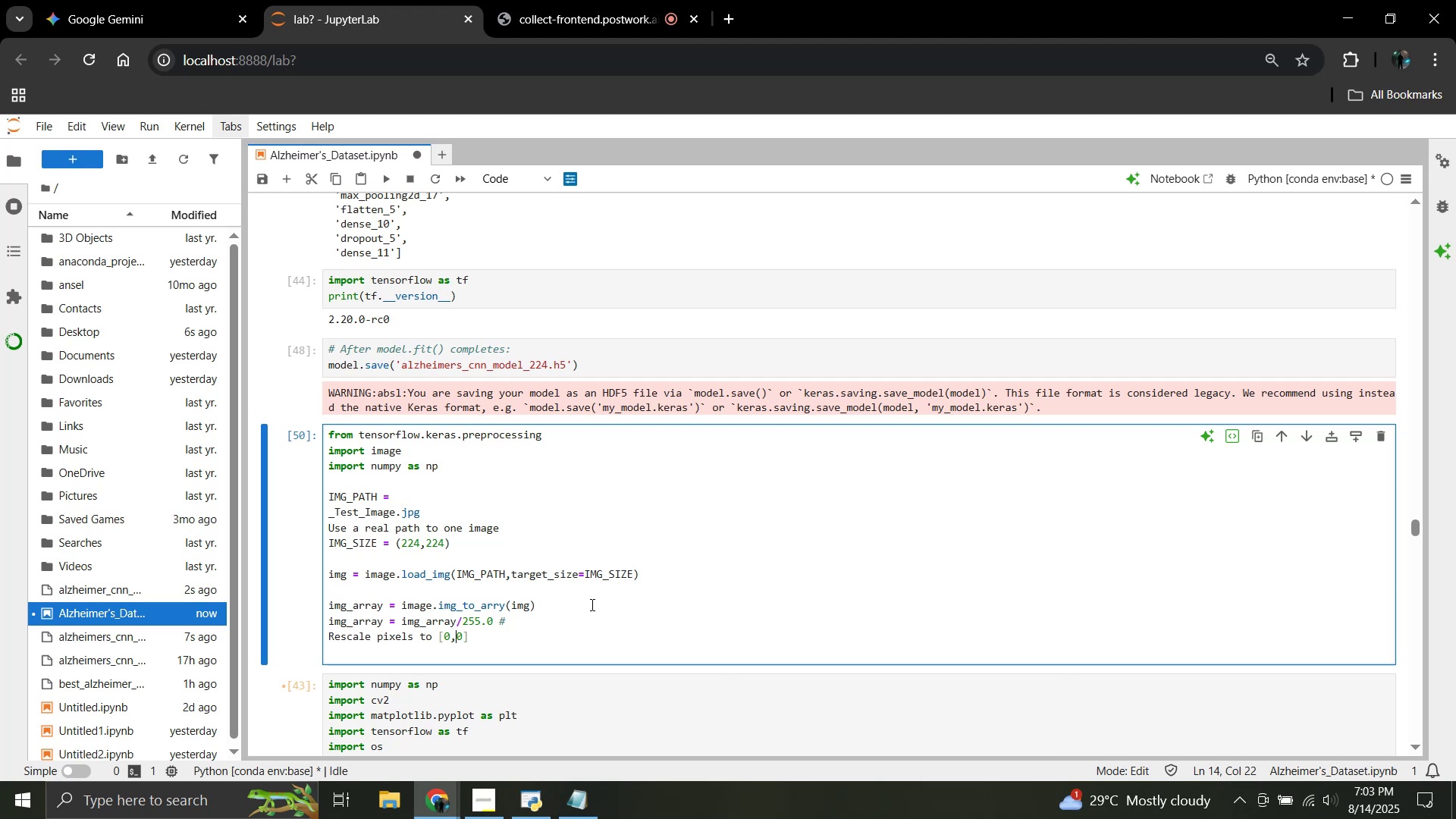 
key(ArrowRight)
 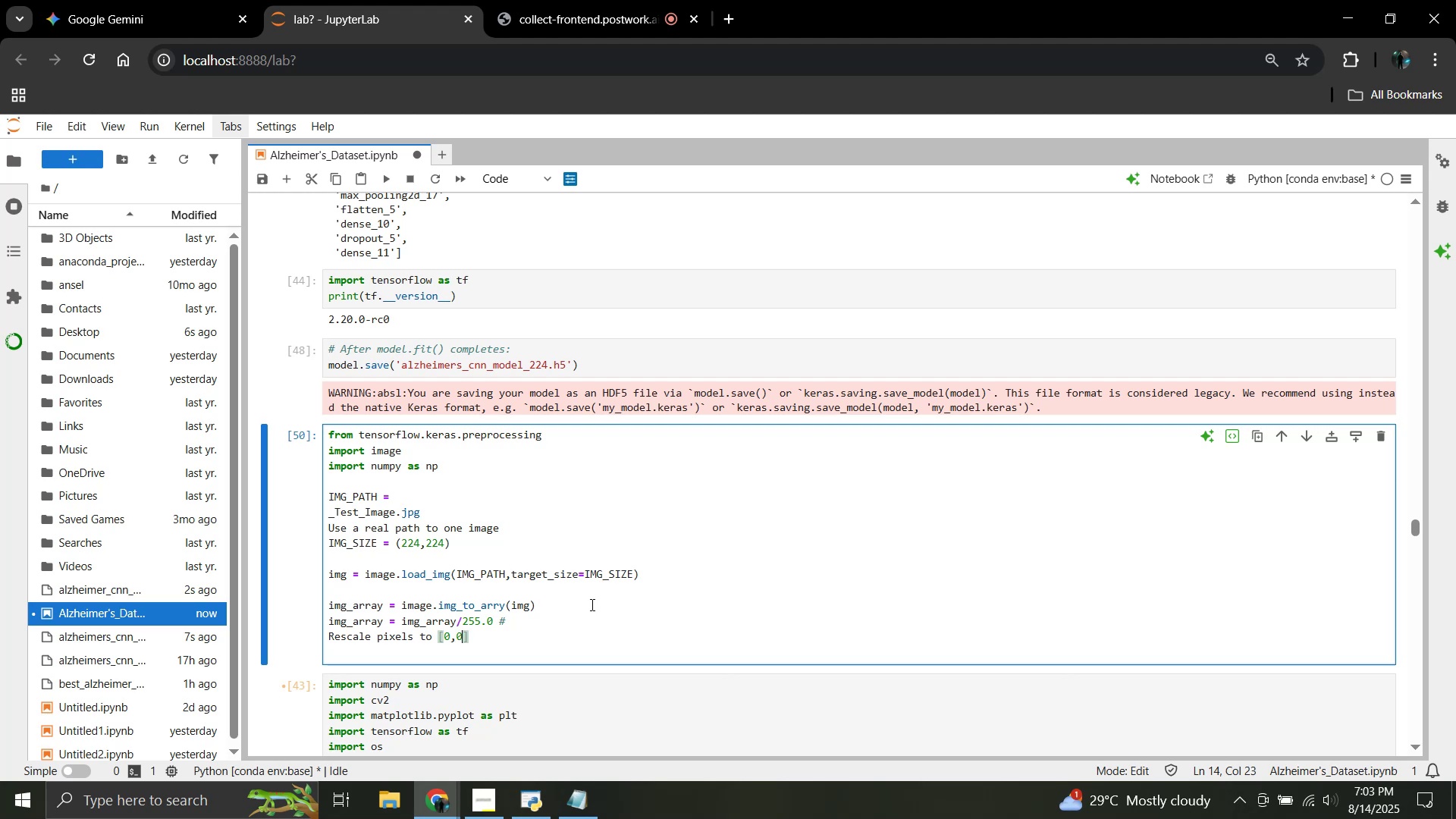 
key(Backspace)
 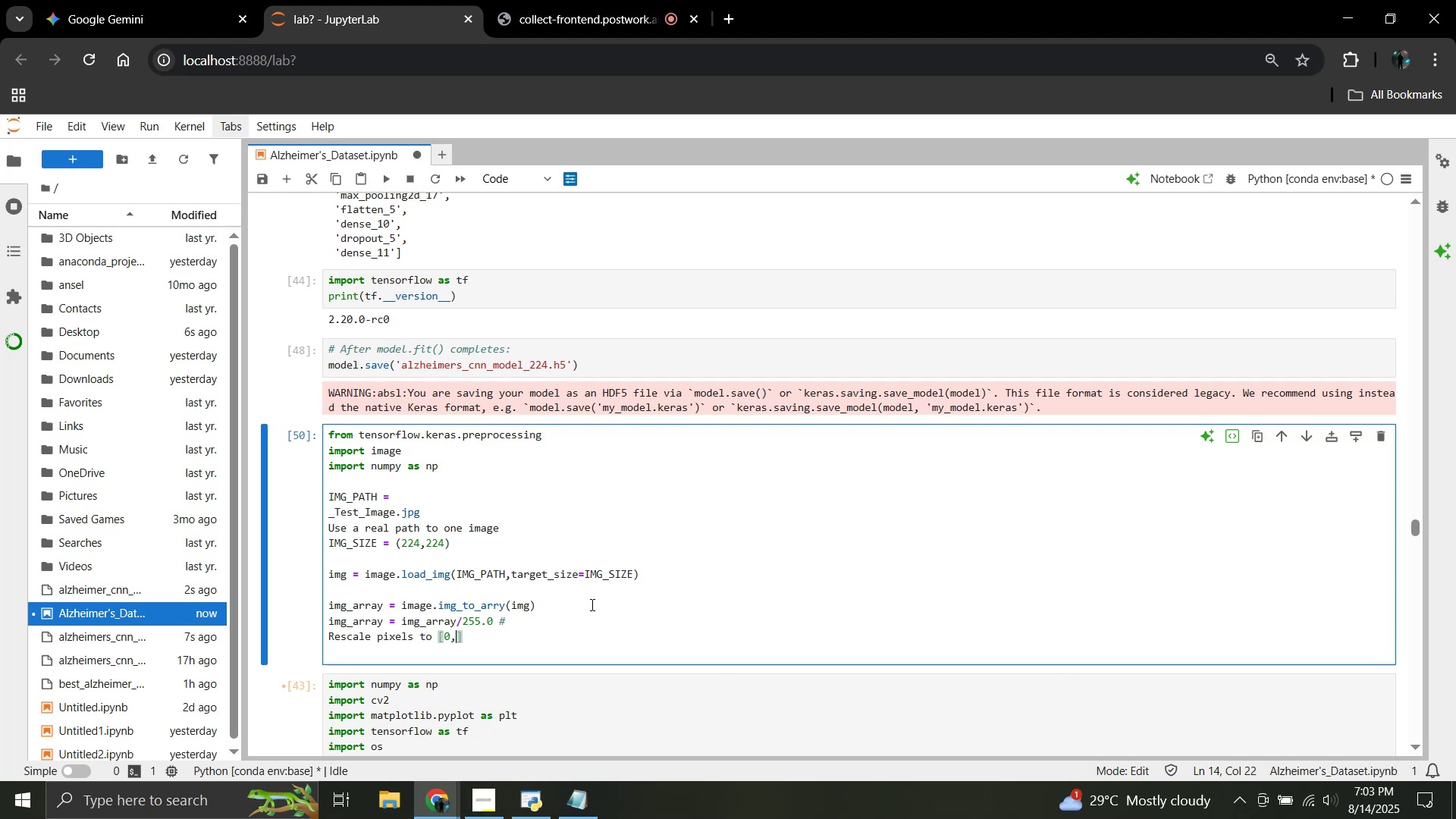 
key(1)
 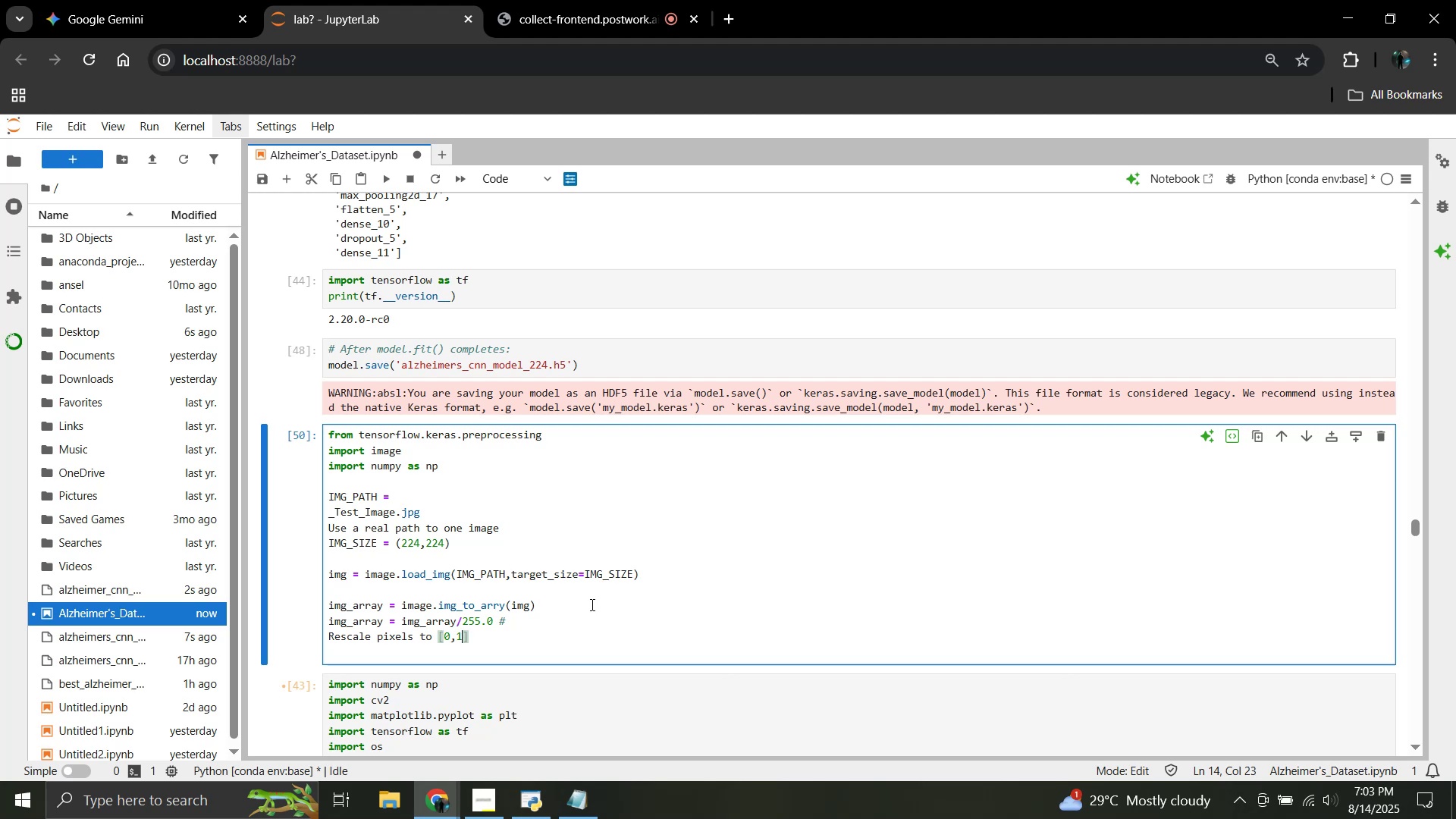 
key(ArrowRight)
 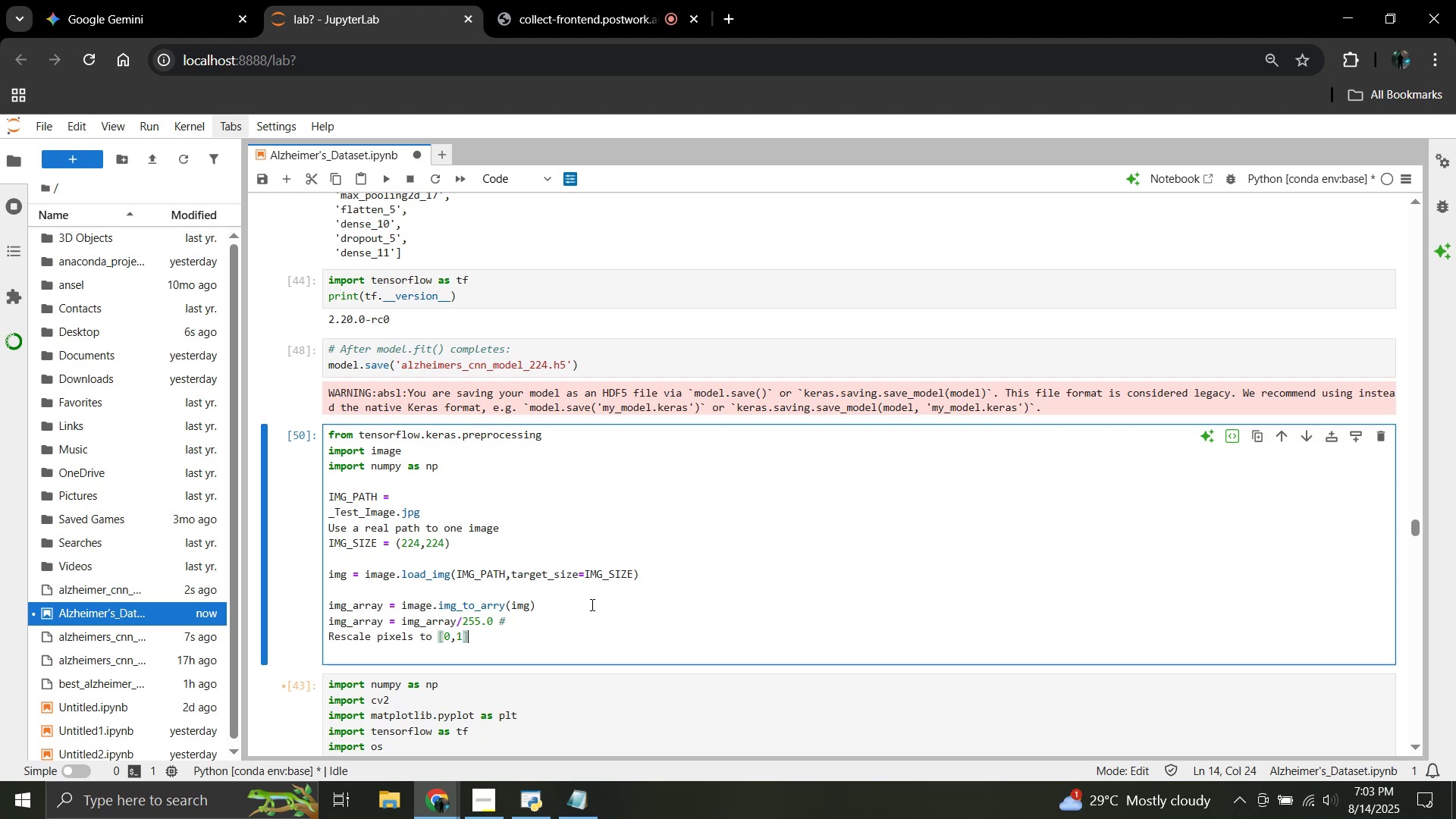 
key(ArrowRight)
 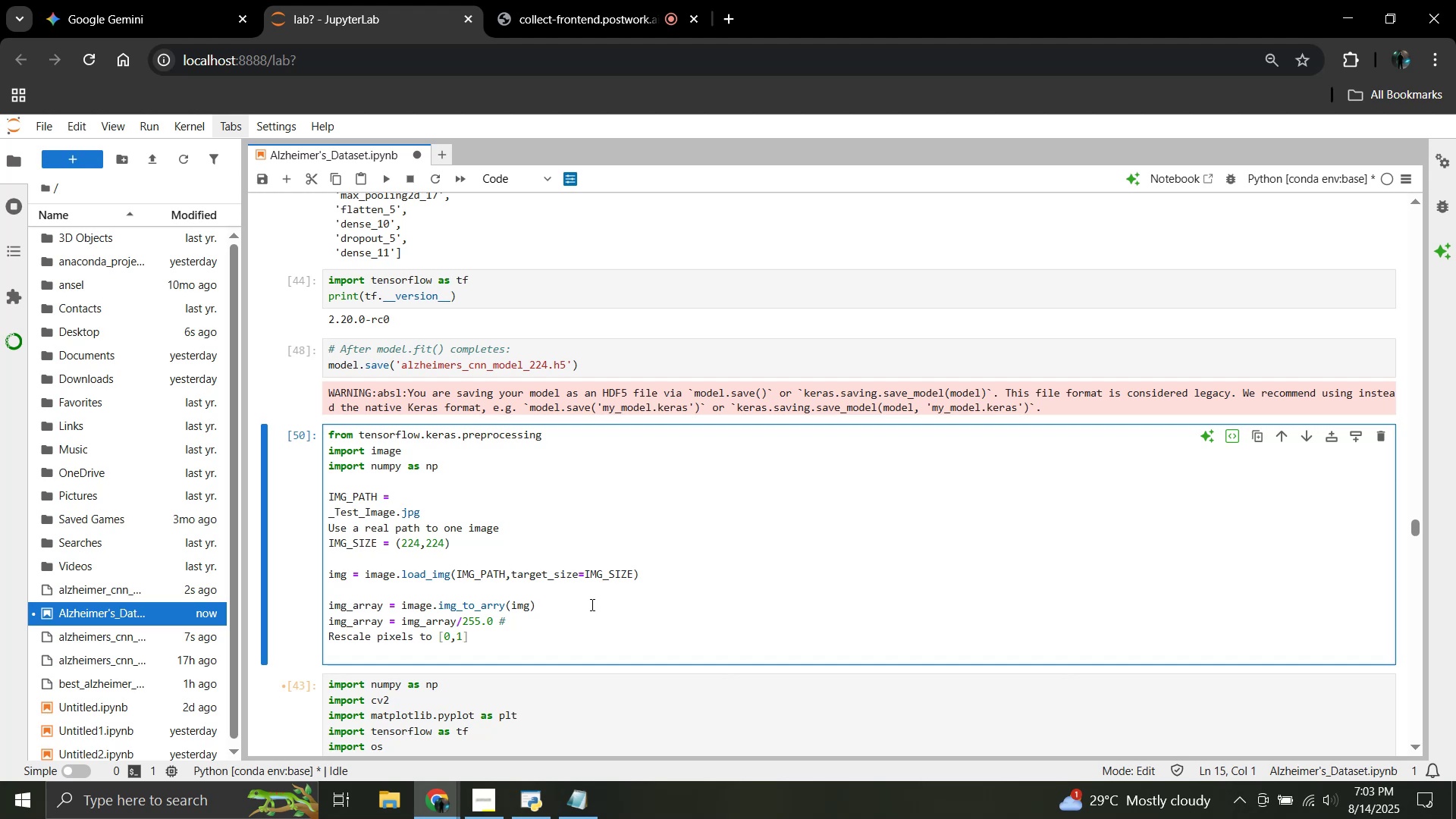 
wait(7.61)
 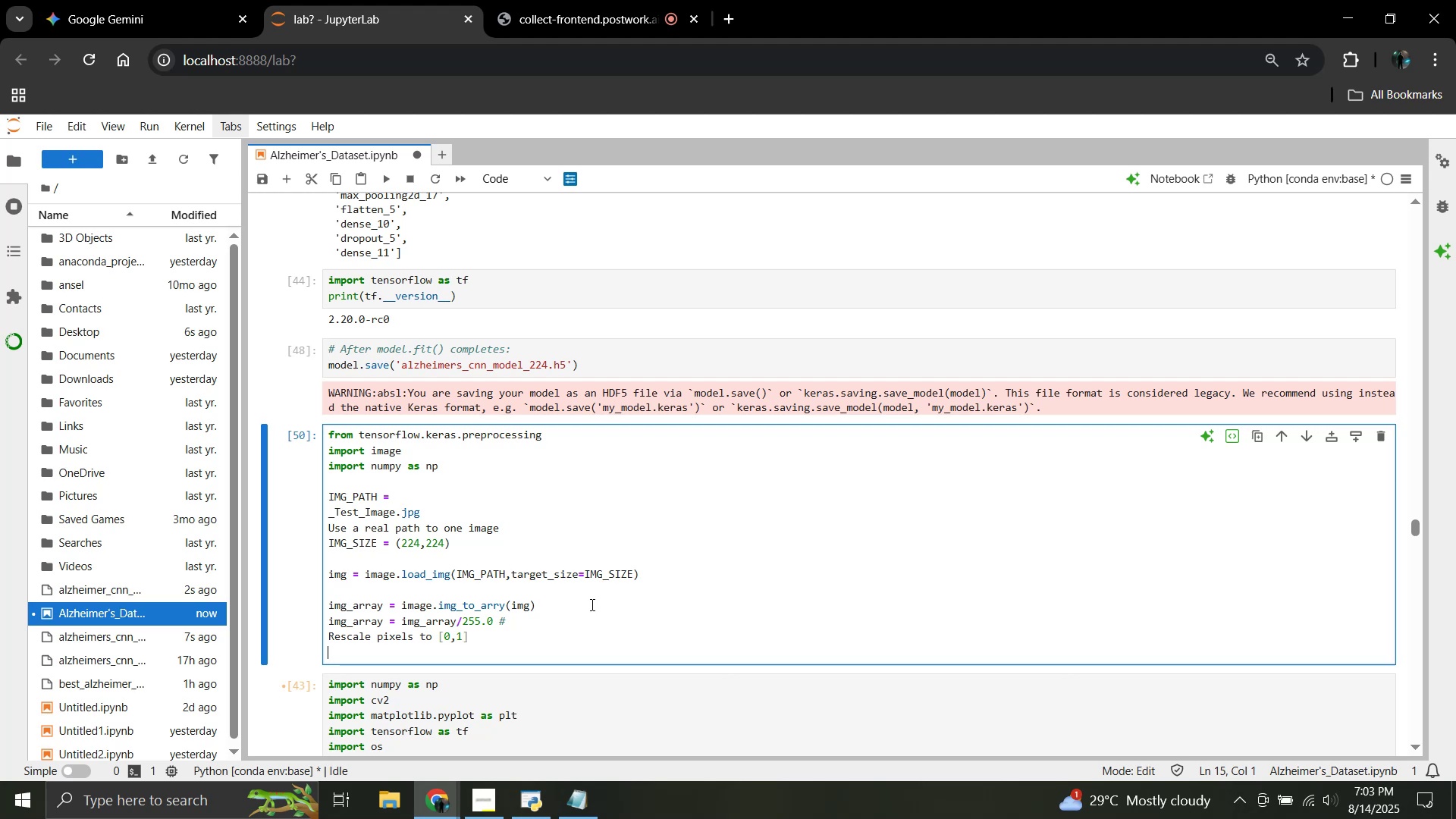 
key(Backspace)
 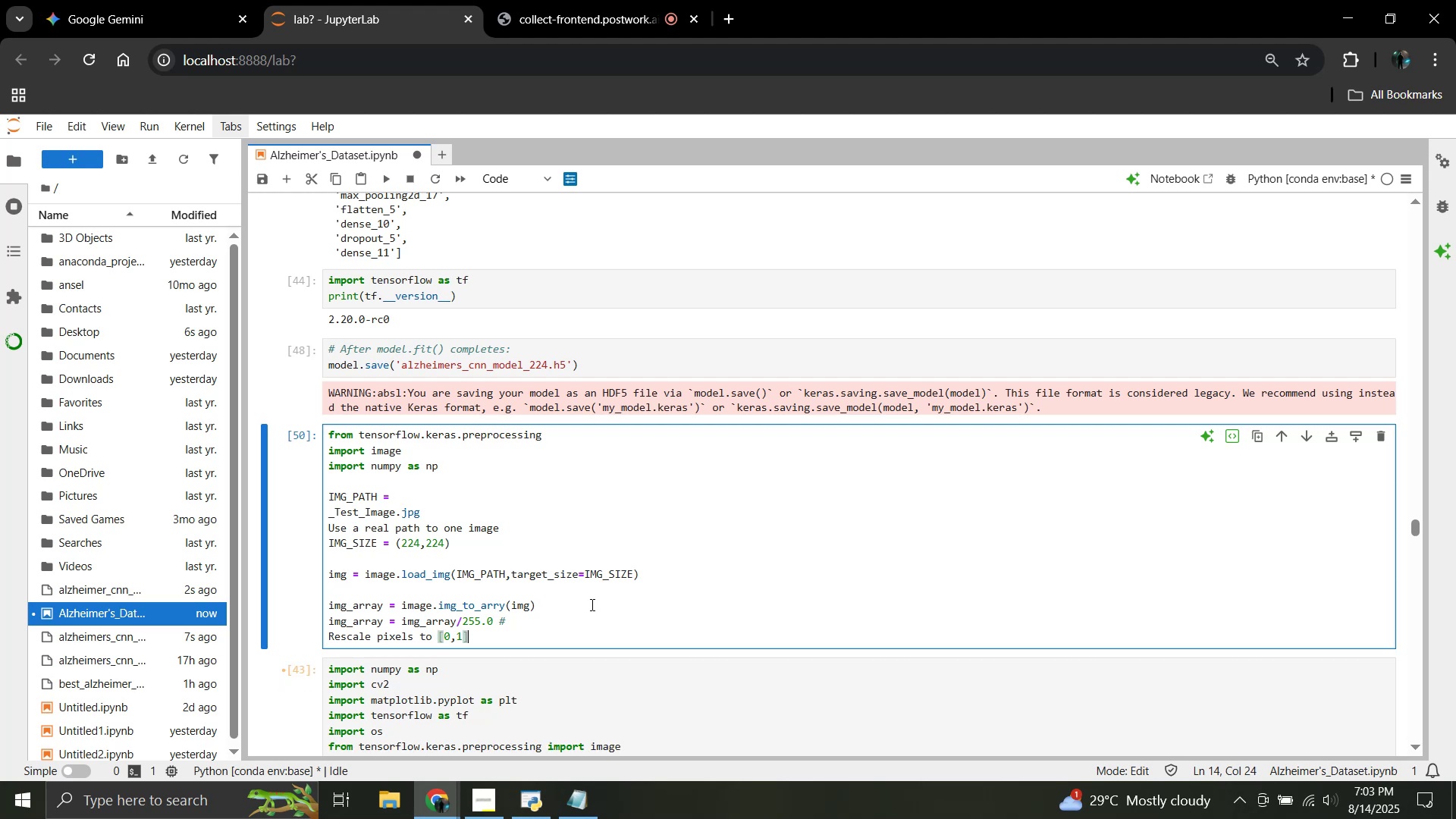 
key(Enter)
 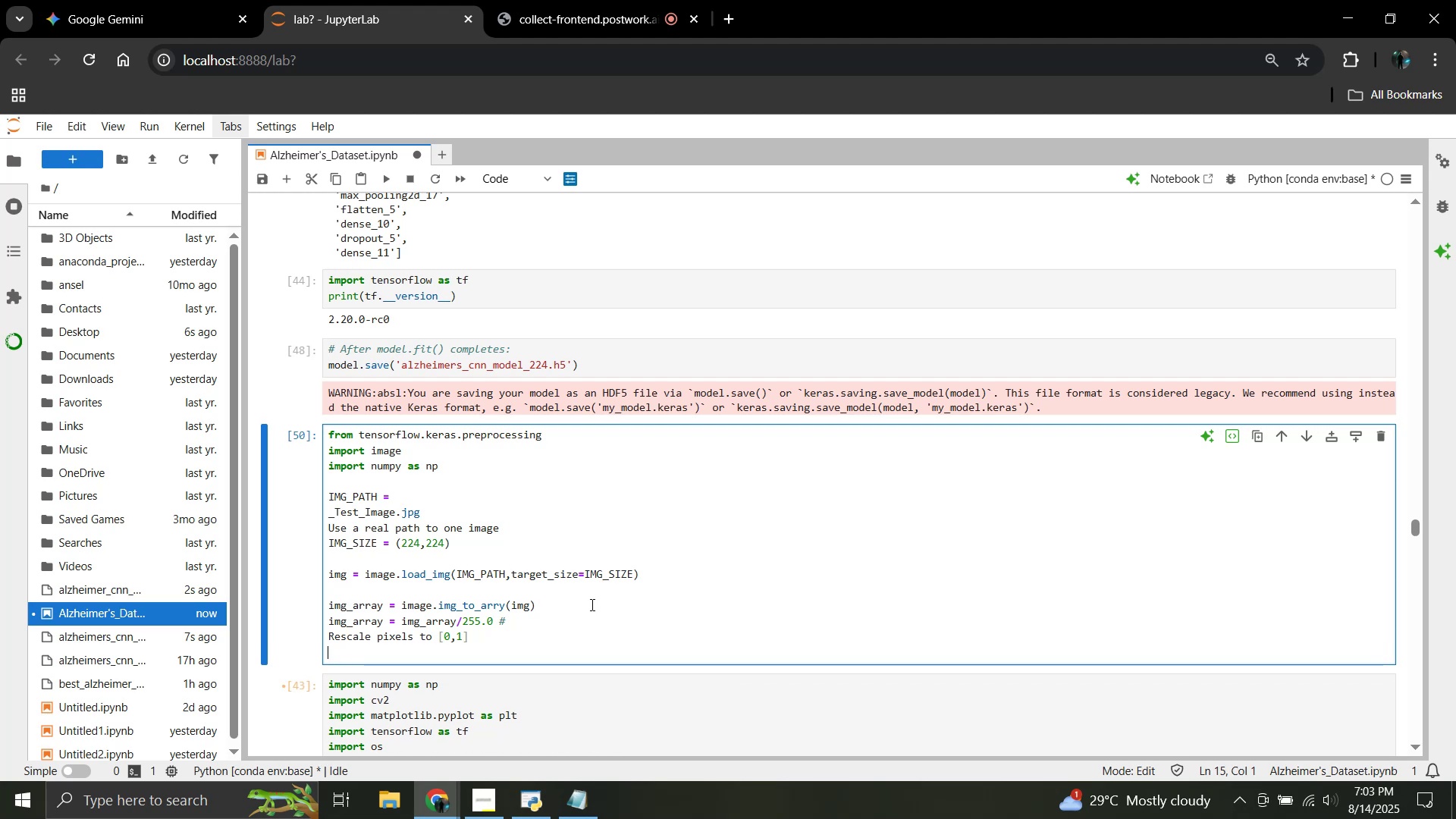 
key(Enter)
 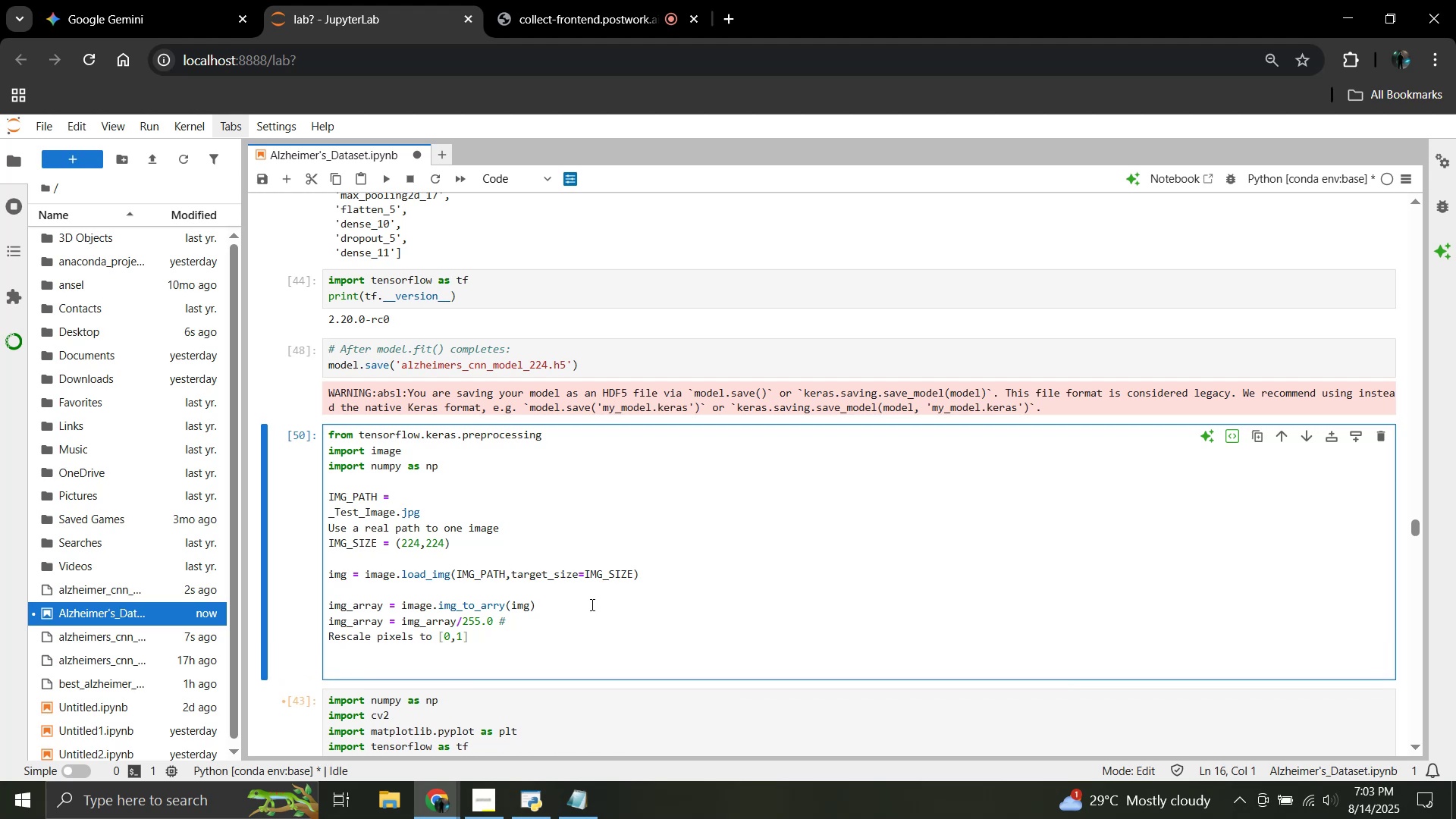 
type(a 4d tensor)
 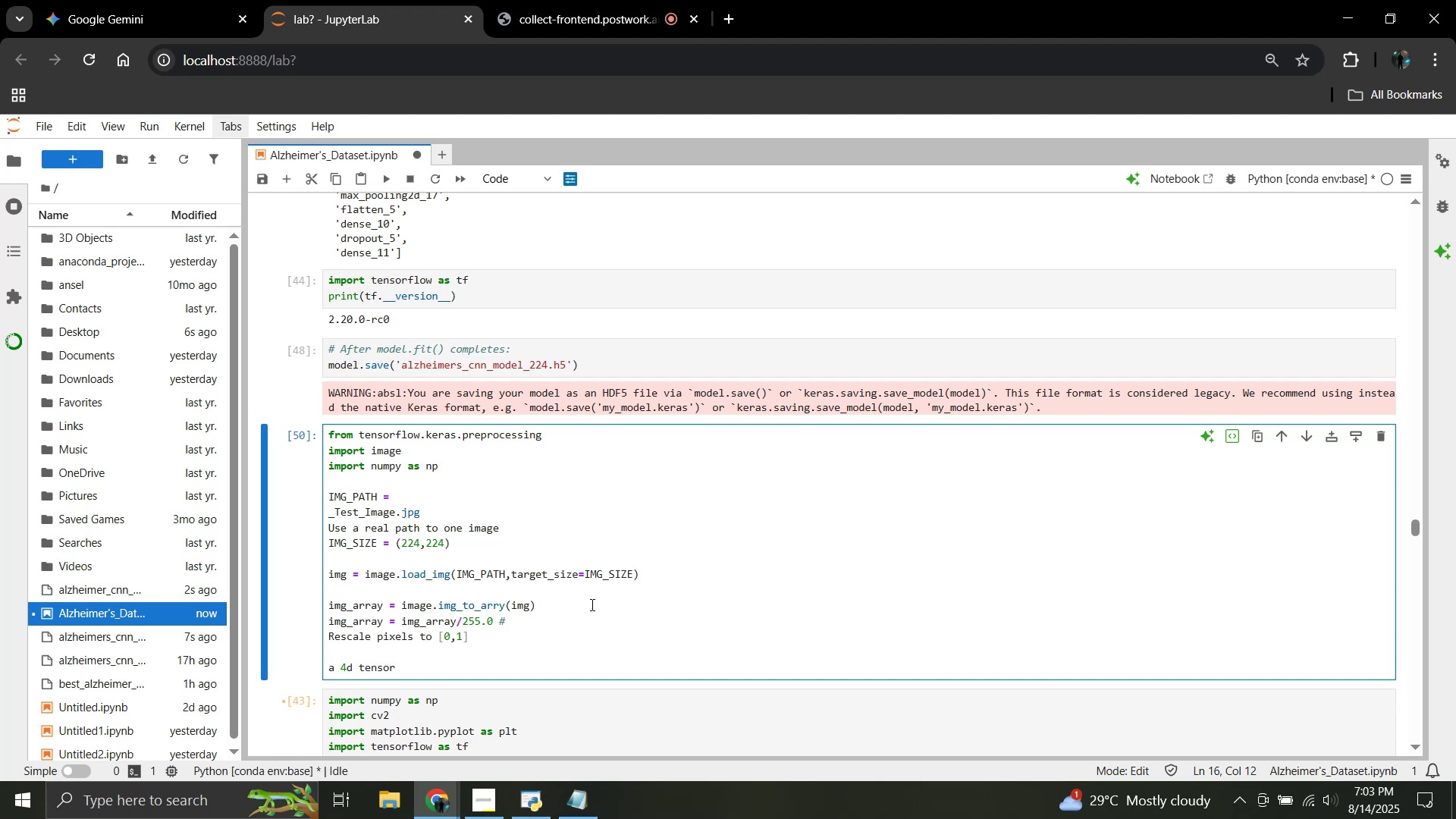 
key(Shift+Period)
 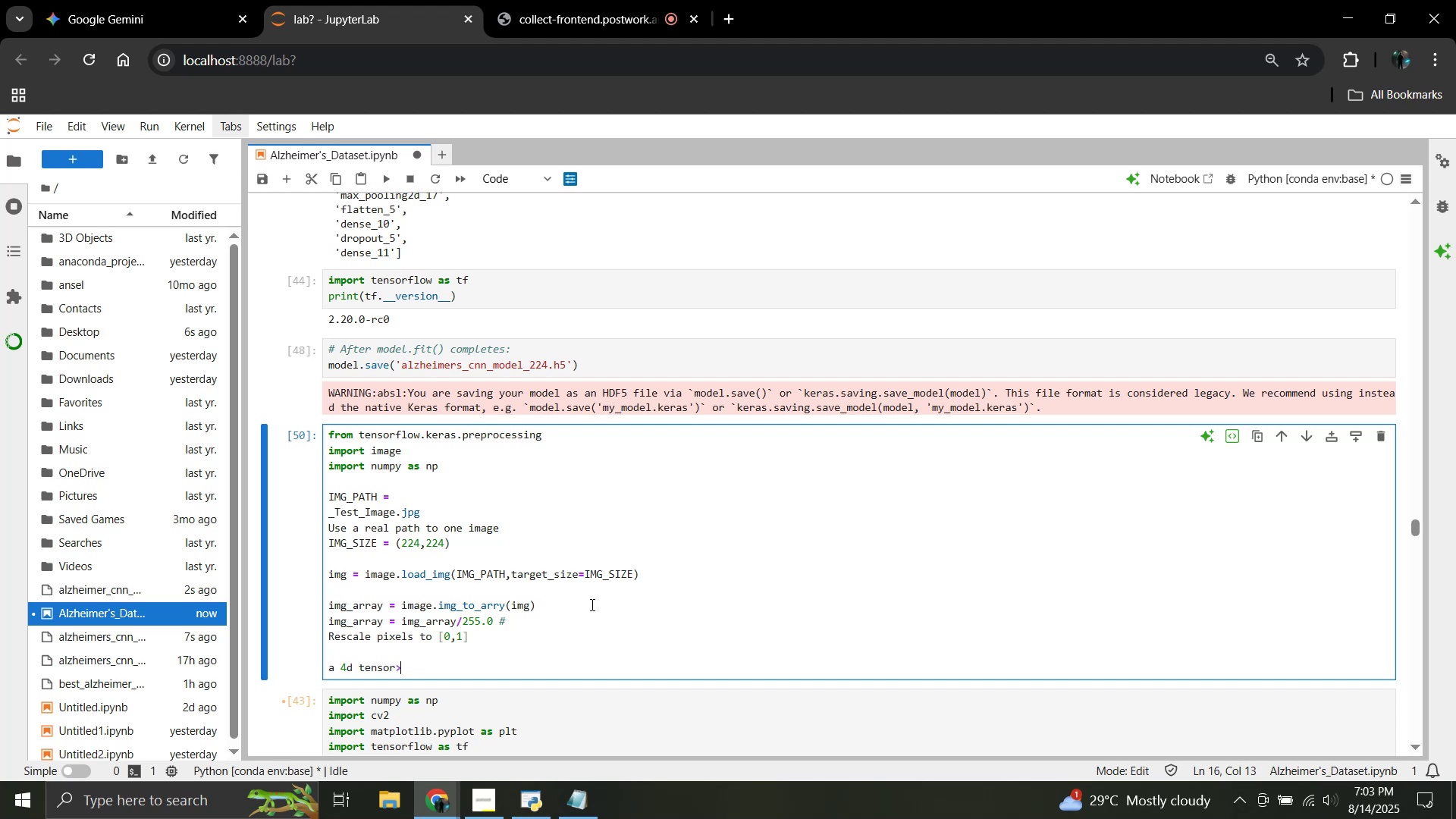 
key(Backspace)
 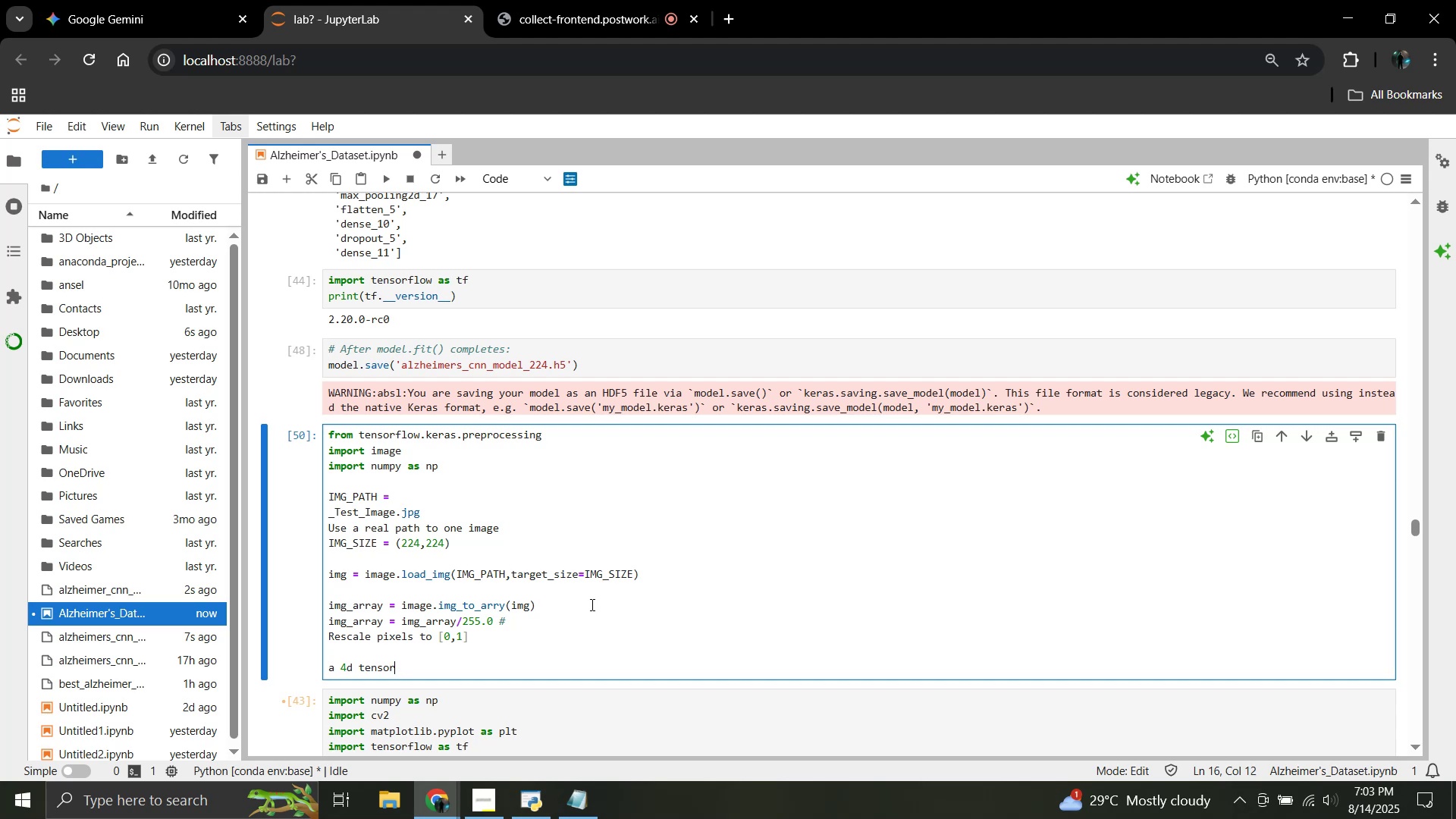 
key(Shift+Slash)
 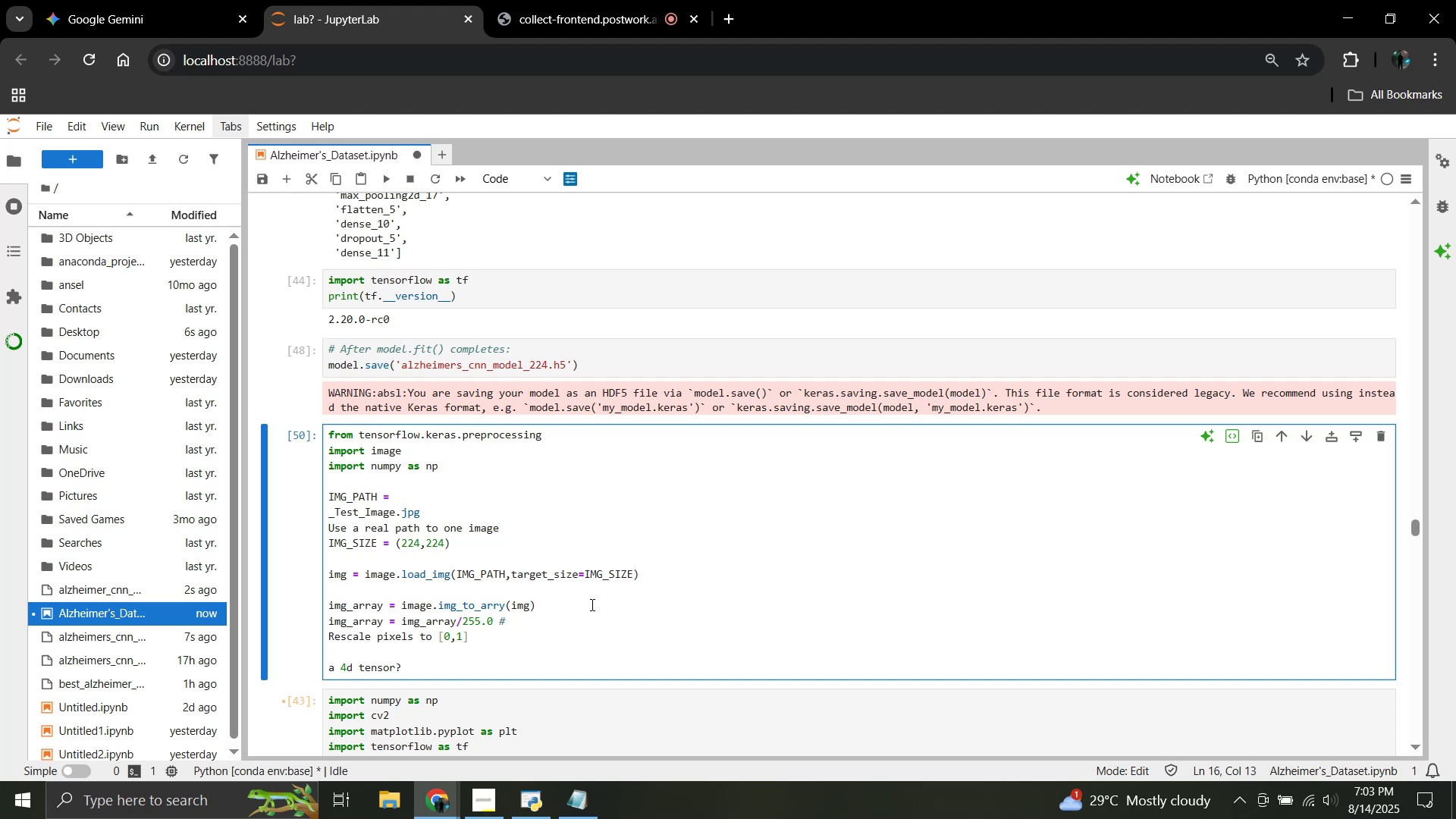 
key(Backspace)
 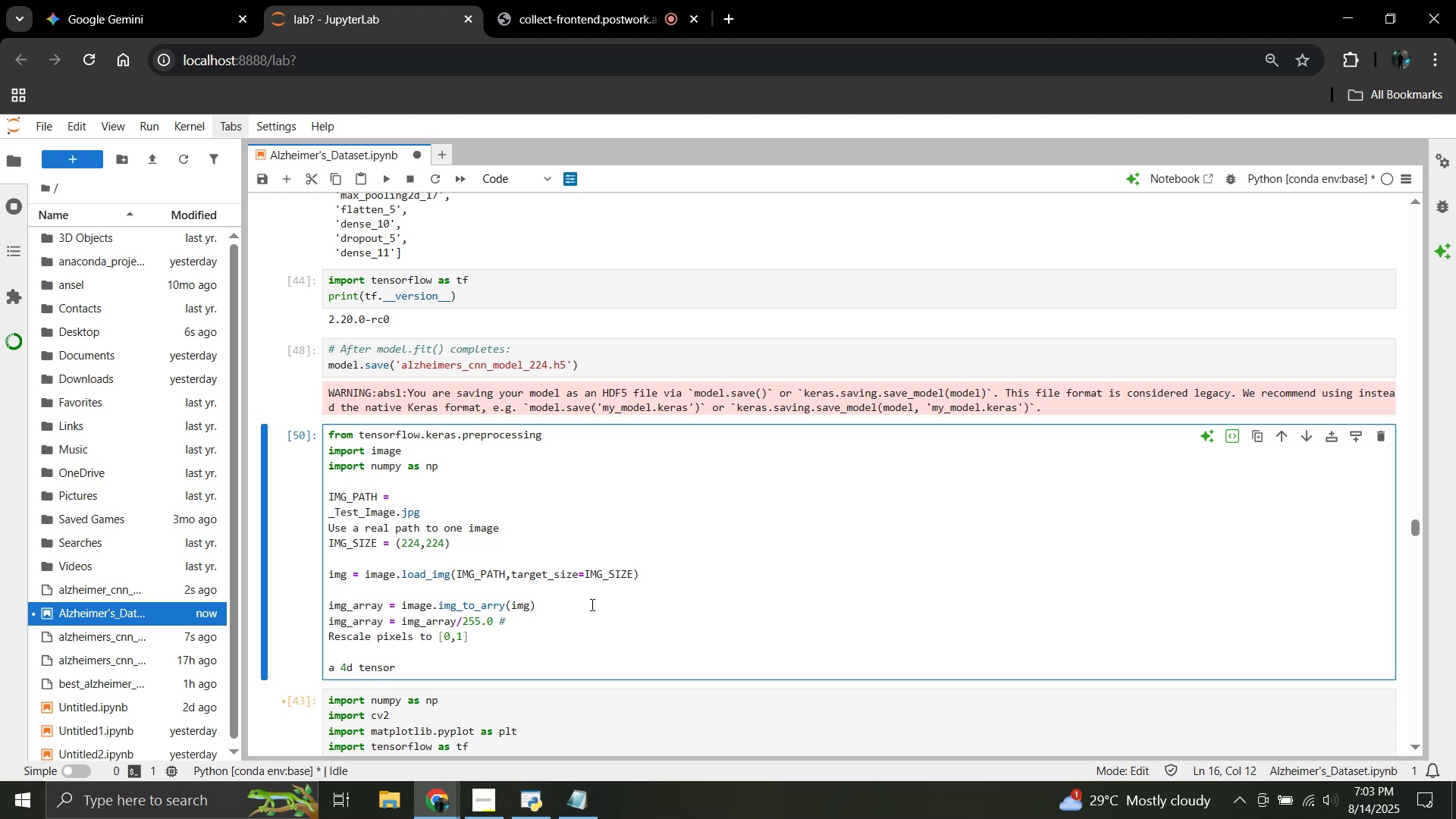 
wait(17.02)
 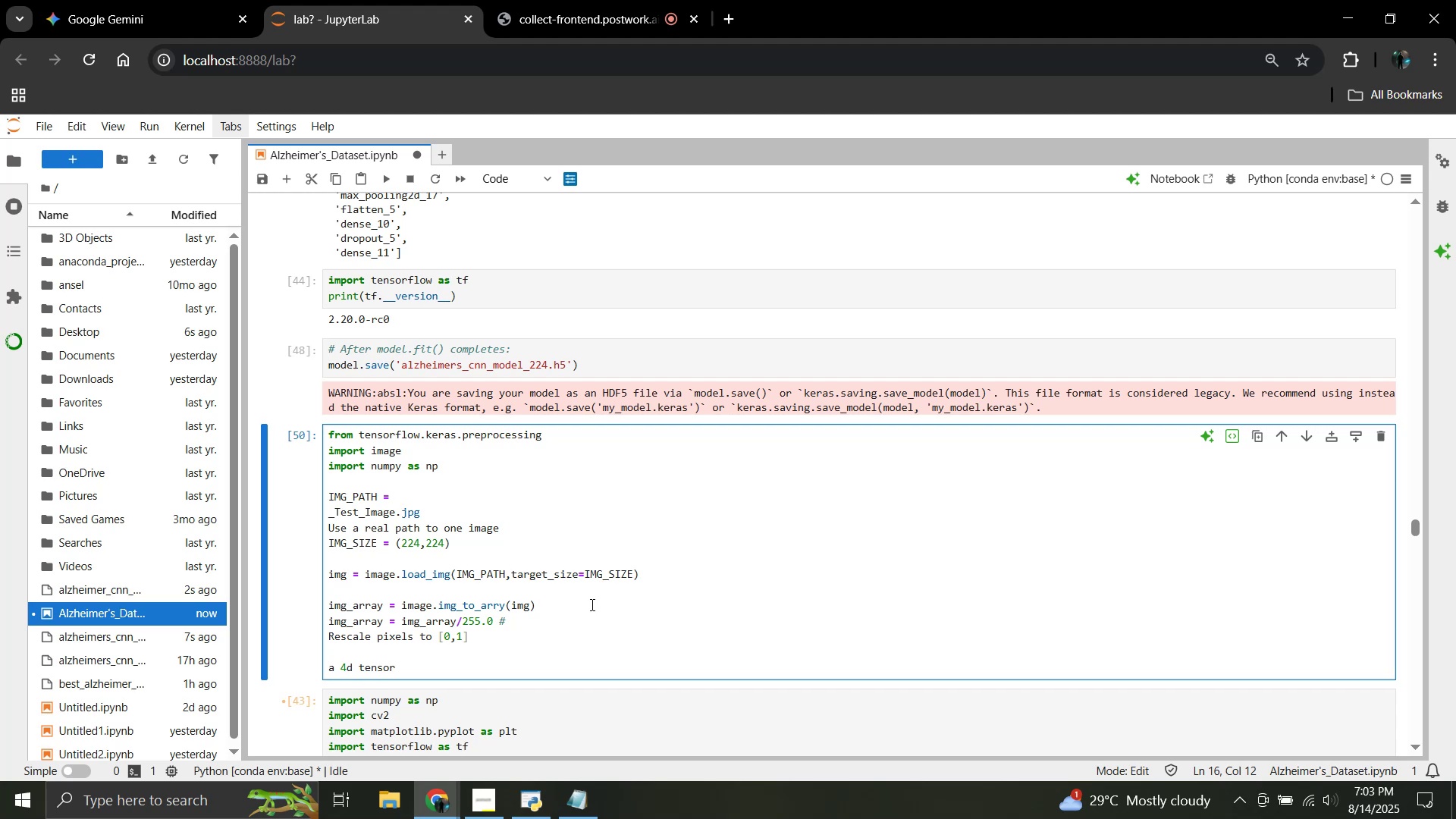 
type(: (1,height,width,channels)
 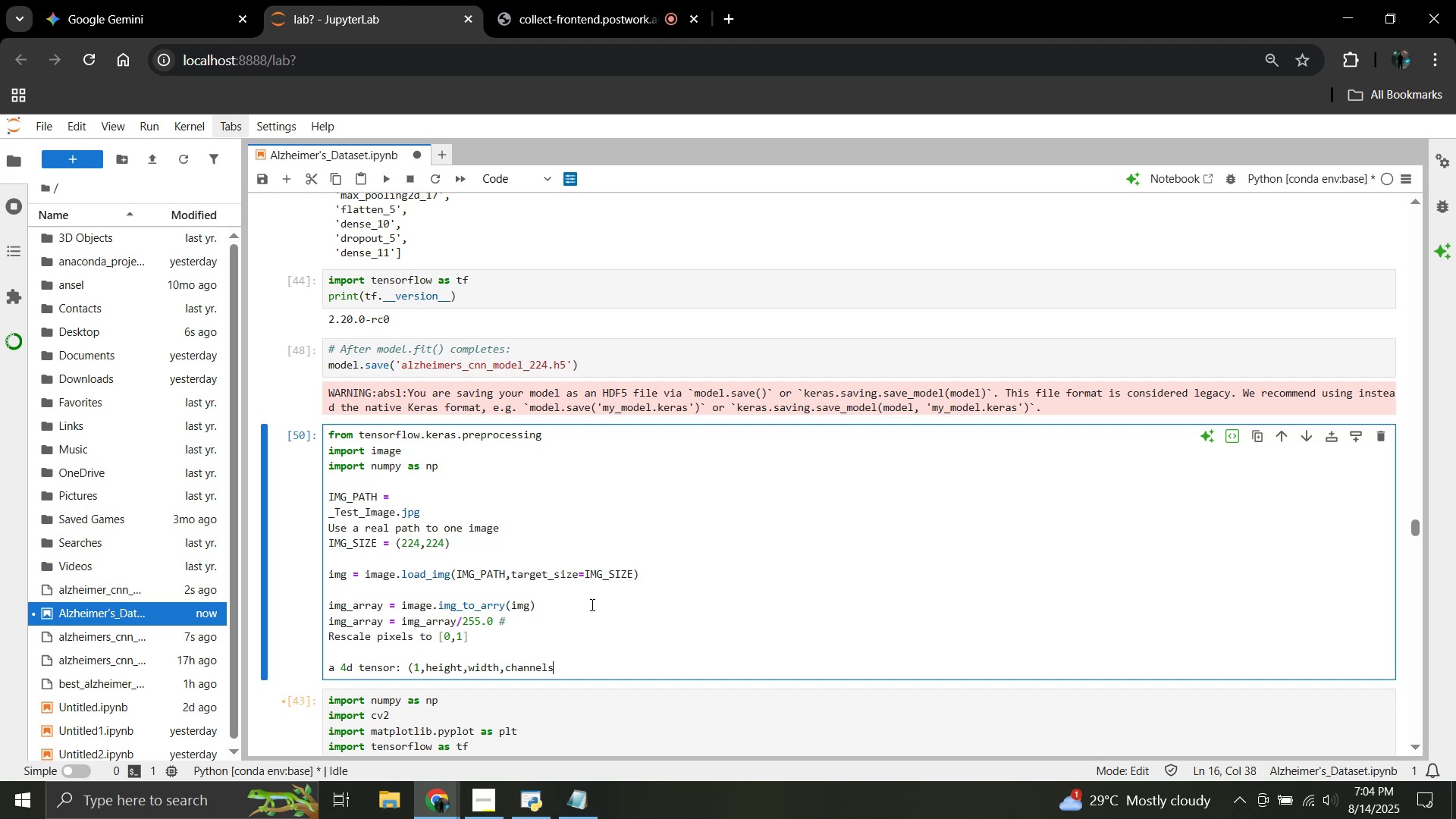 
key(Shift+0)
 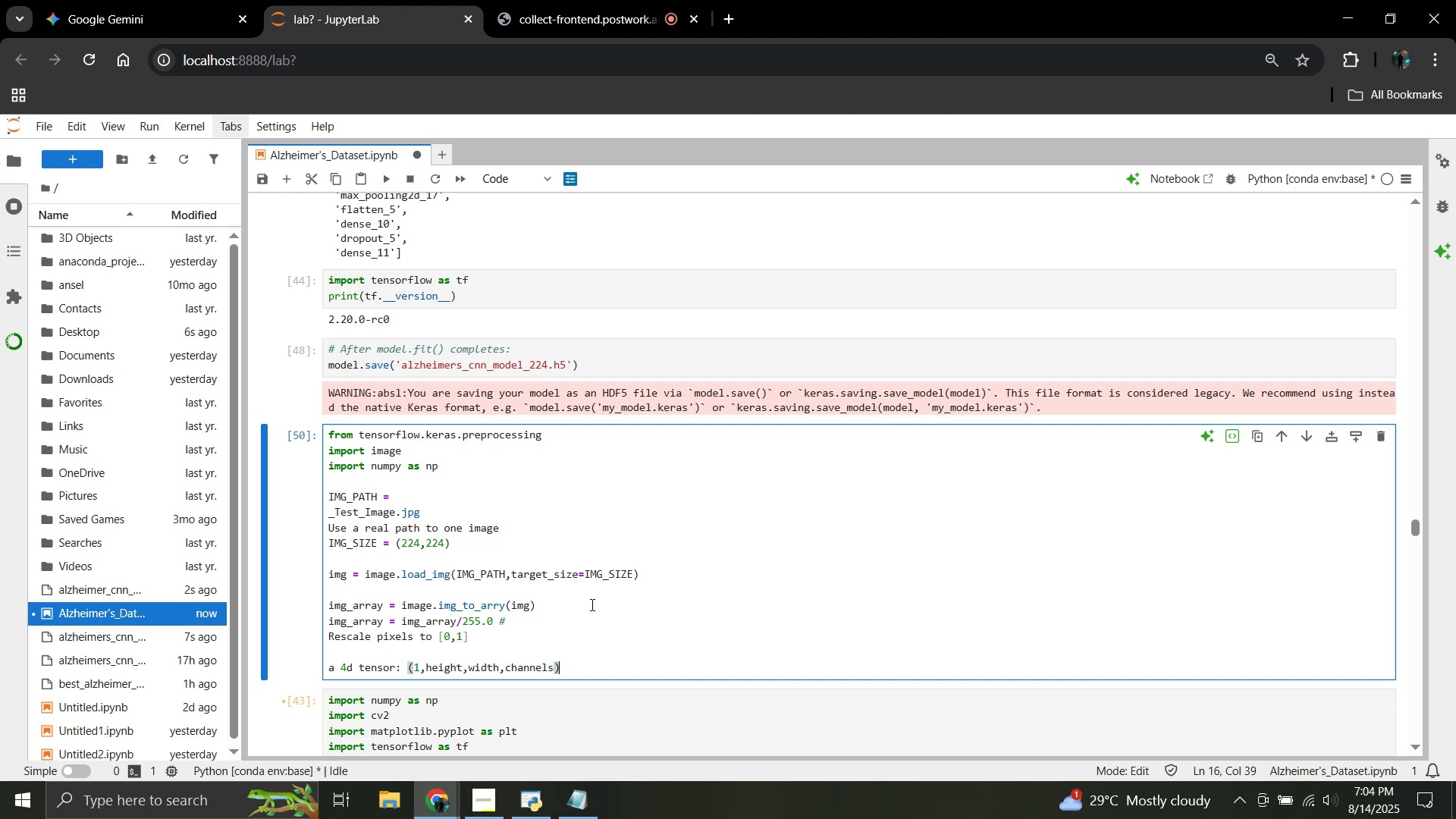 
key(Enter)
 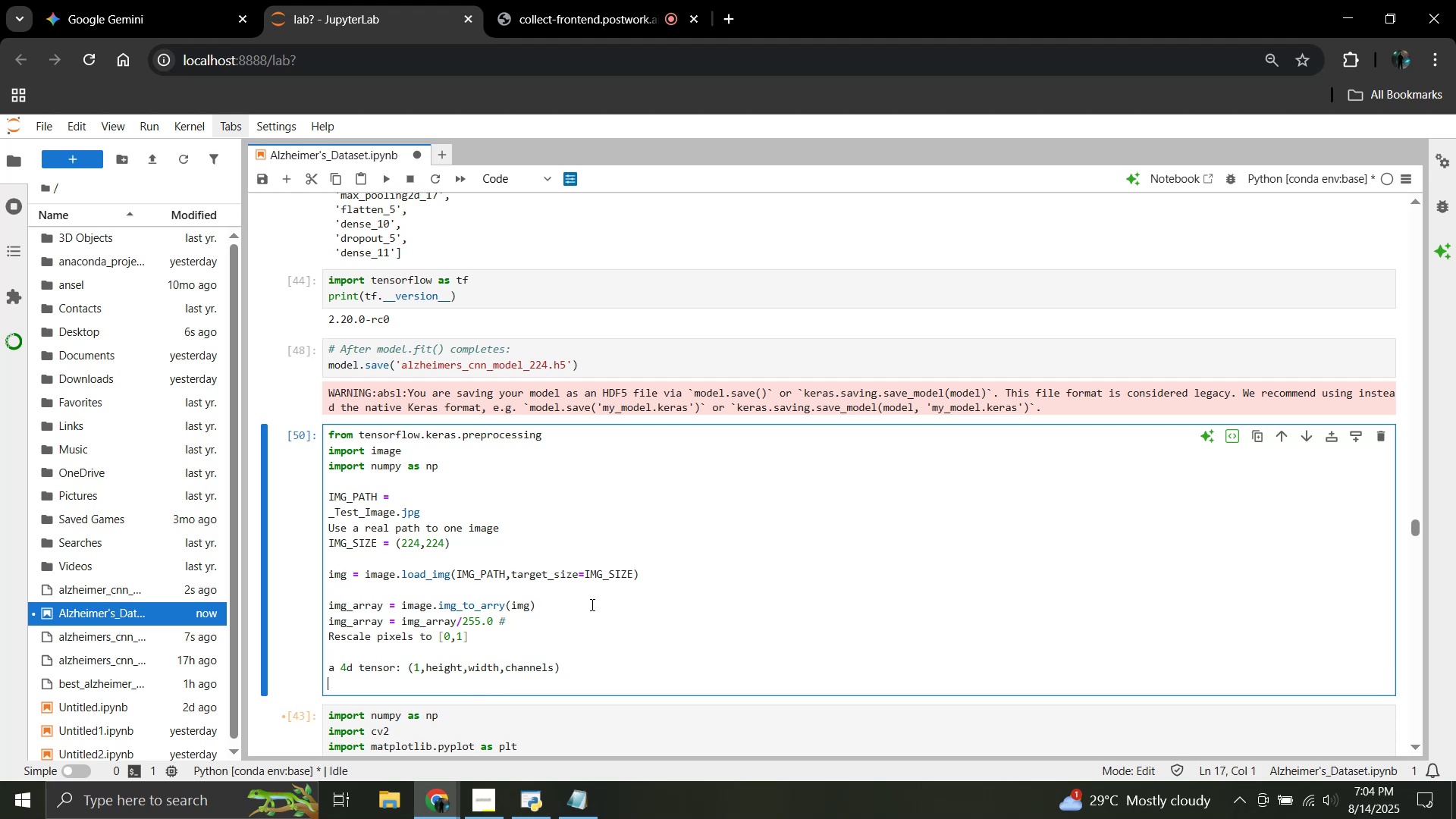 
wait(5.41)
 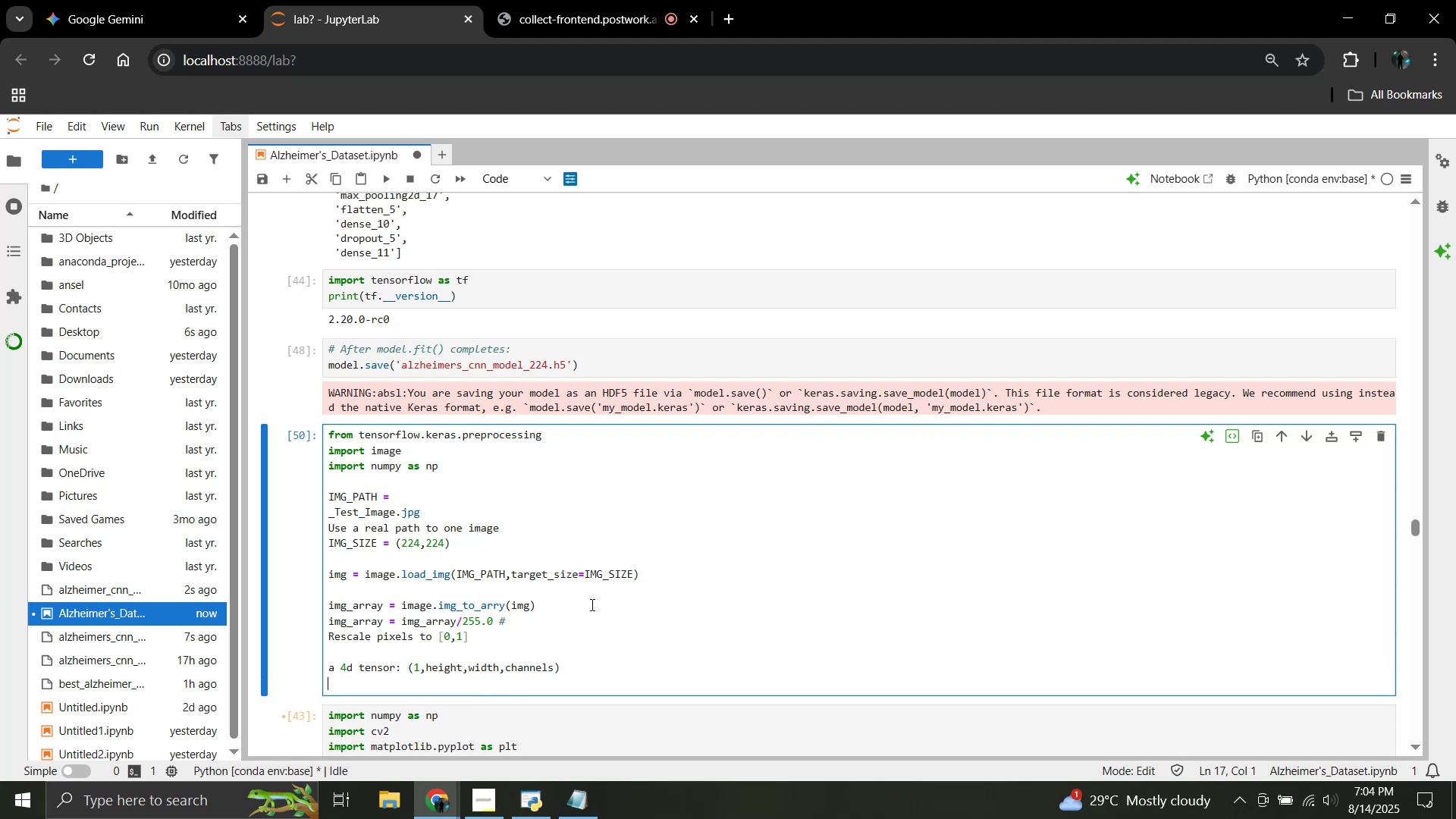 
key(Enter)
 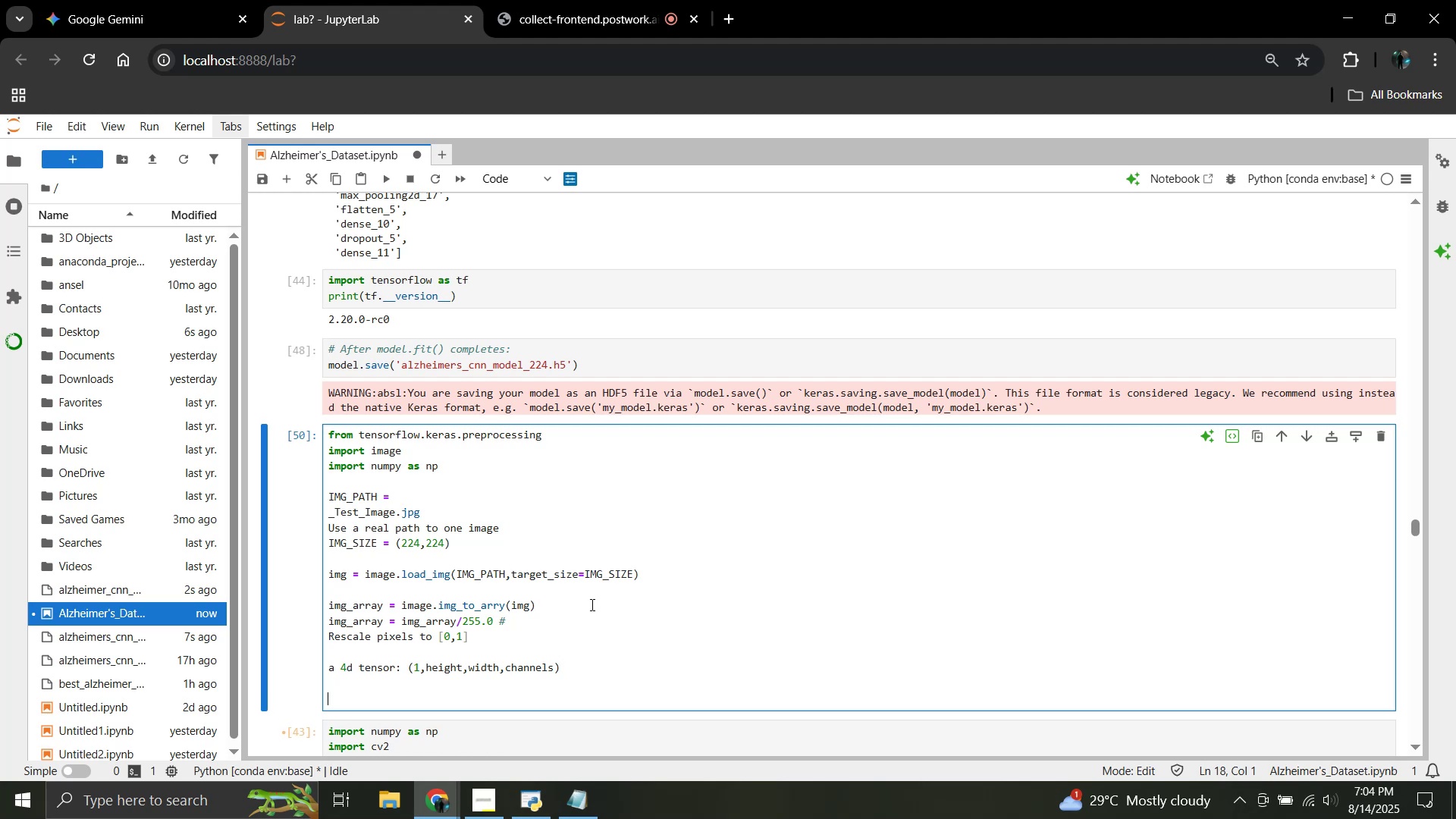 
type(image, so we make a batch of one)
key(Backspace)
key(Backspace)
key(Backspace)
key(Backspace)
key(Backspace)
key(Backspace)
key(Backspace)
key(Backspace)
key(Backspace)
key(Backspace)
key(Backspace)
key(Backspace)
key(Backspace)
key(Backspace)
key(Backspace)
key(Backspace)
key(Backspace)
key(Backspace)
key(Backspace)
key(Backspace)
key(Backspace)
key(Backspace)
key(Backspace)
 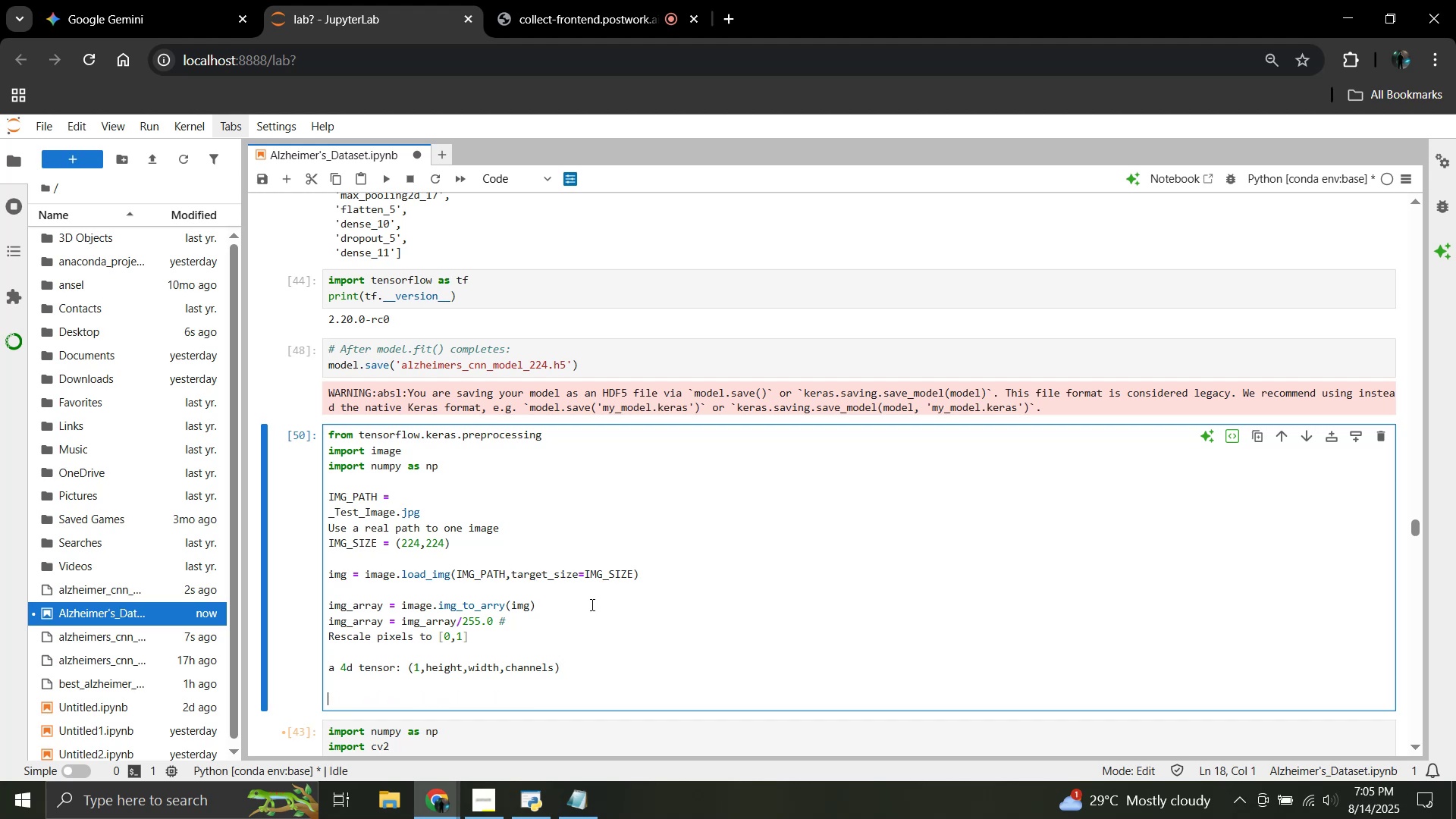 
type(img)
 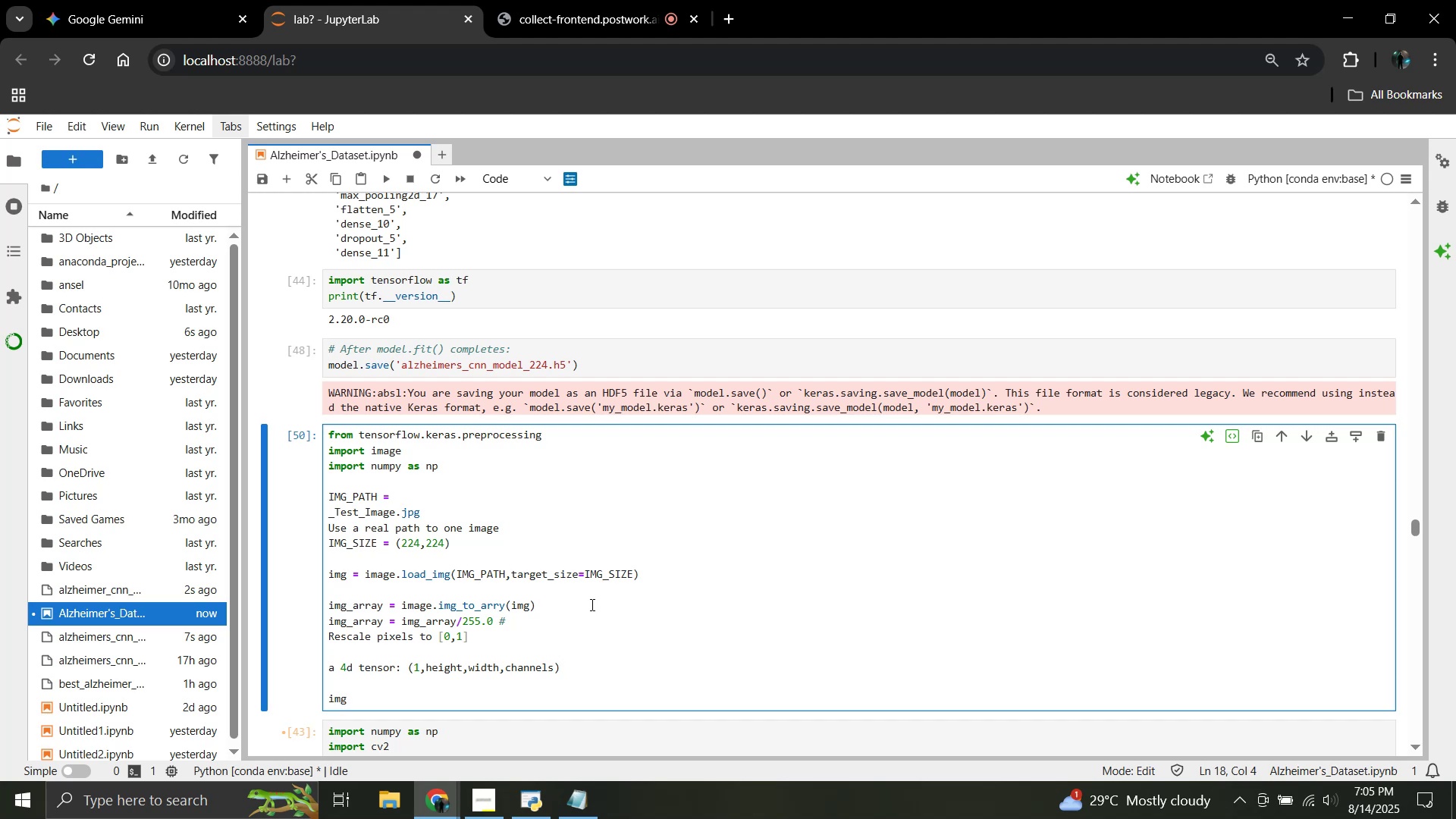 
hold_key(key=ShiftLeft, duration=1.52)
 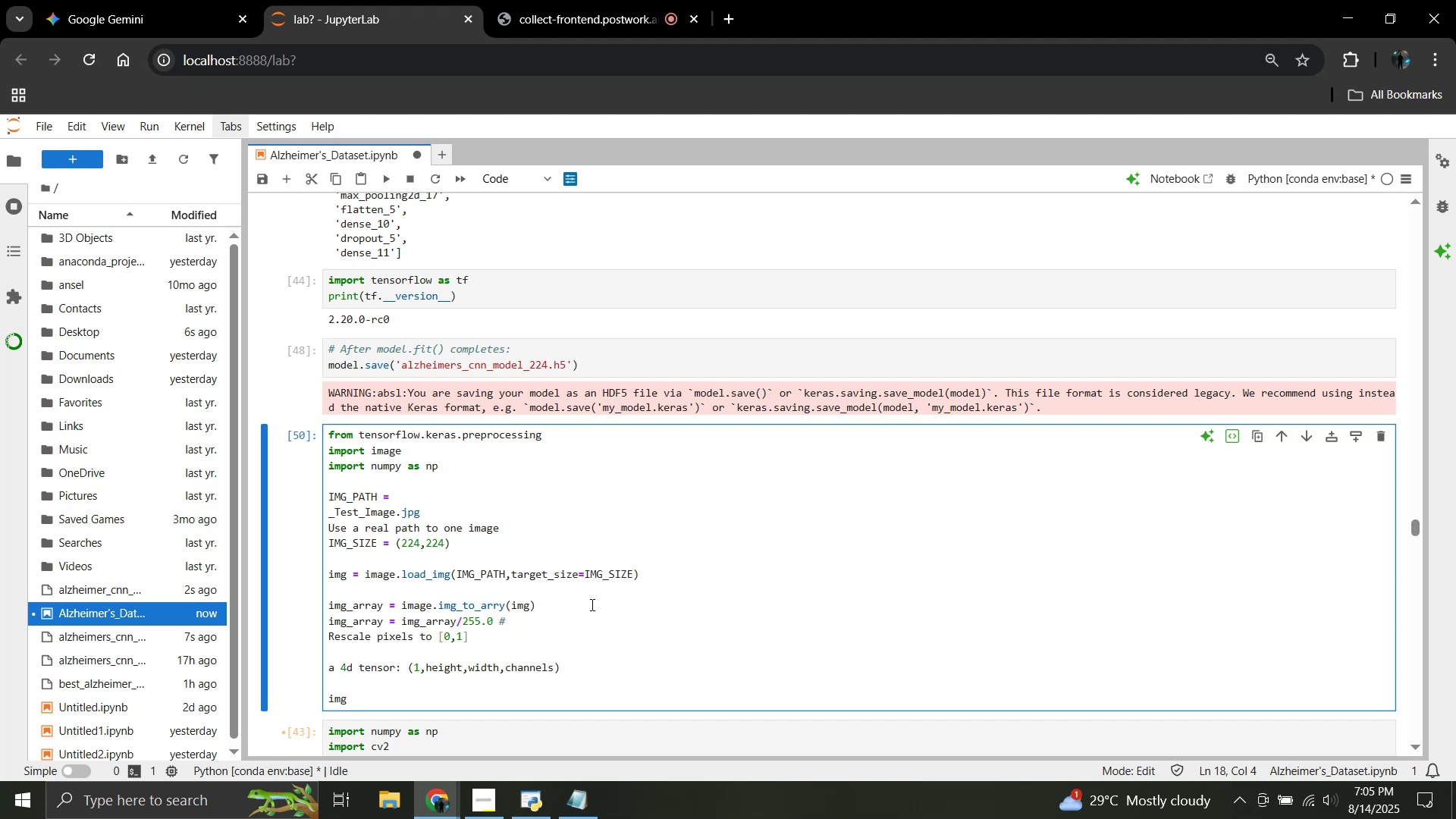 
key(Shift+Minus)
 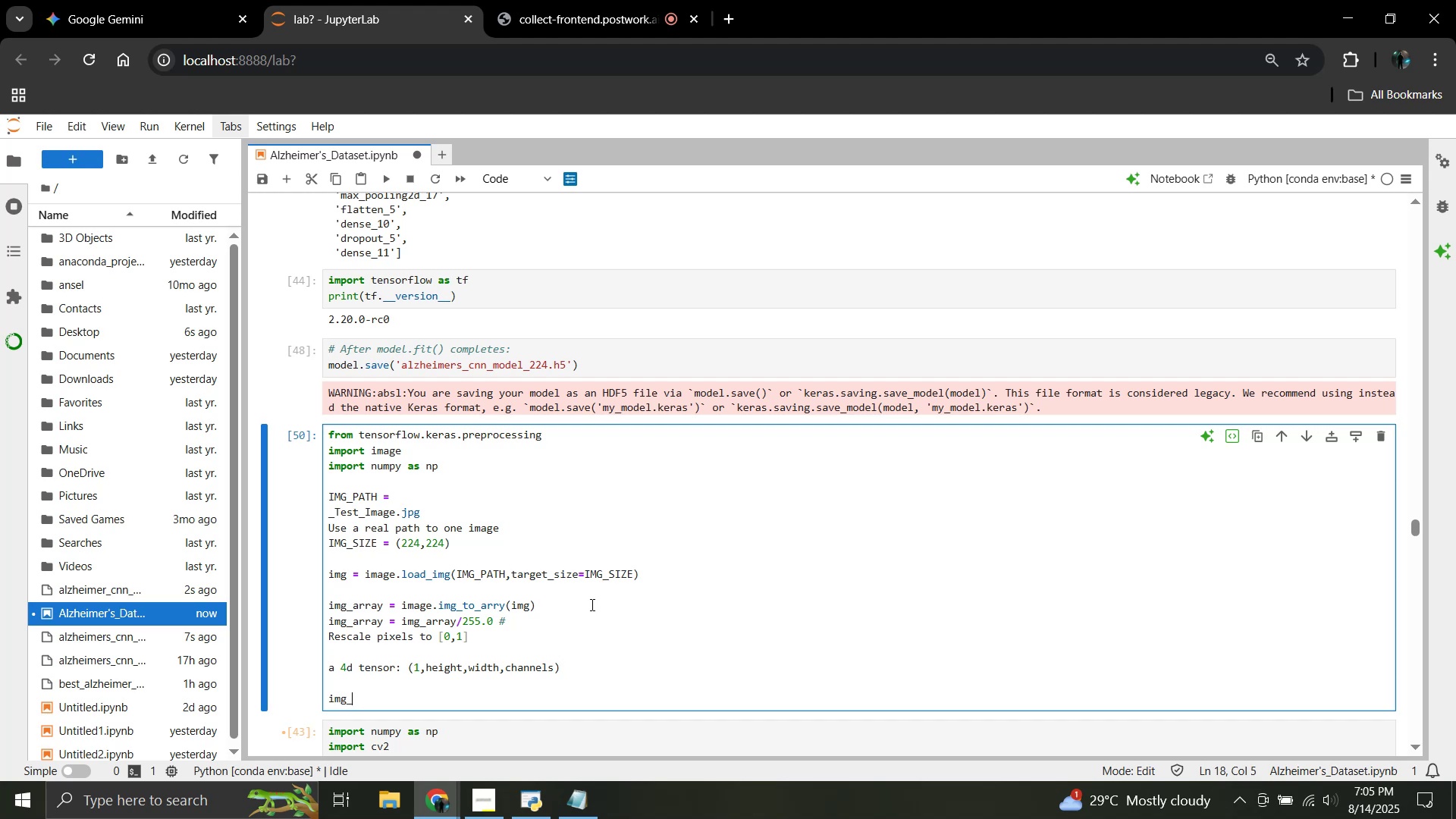 
type(arrary)
key(Backspace)
key(Backspace)
key(Backspace)
type(ay)
 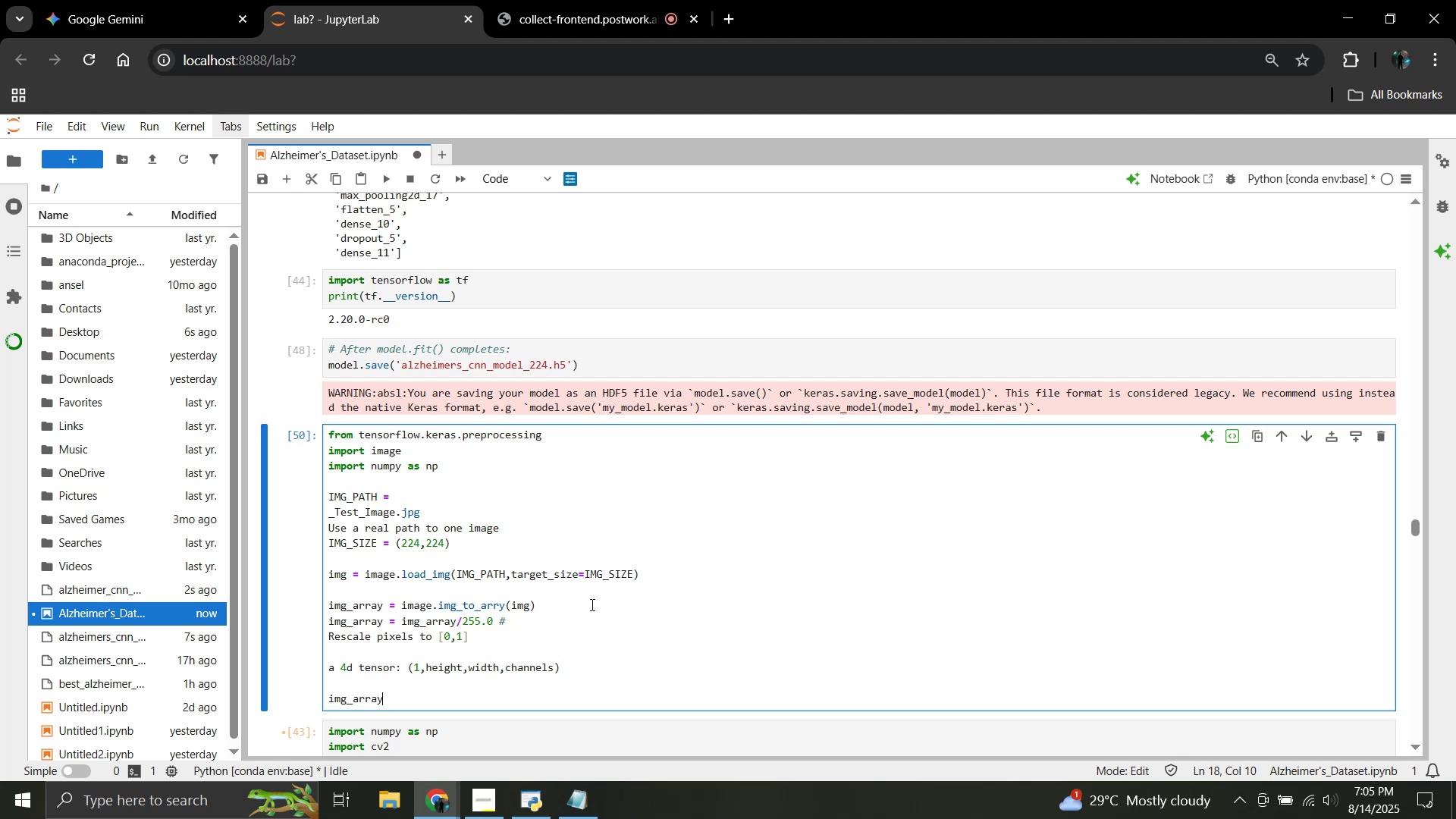 
type(_expand)
 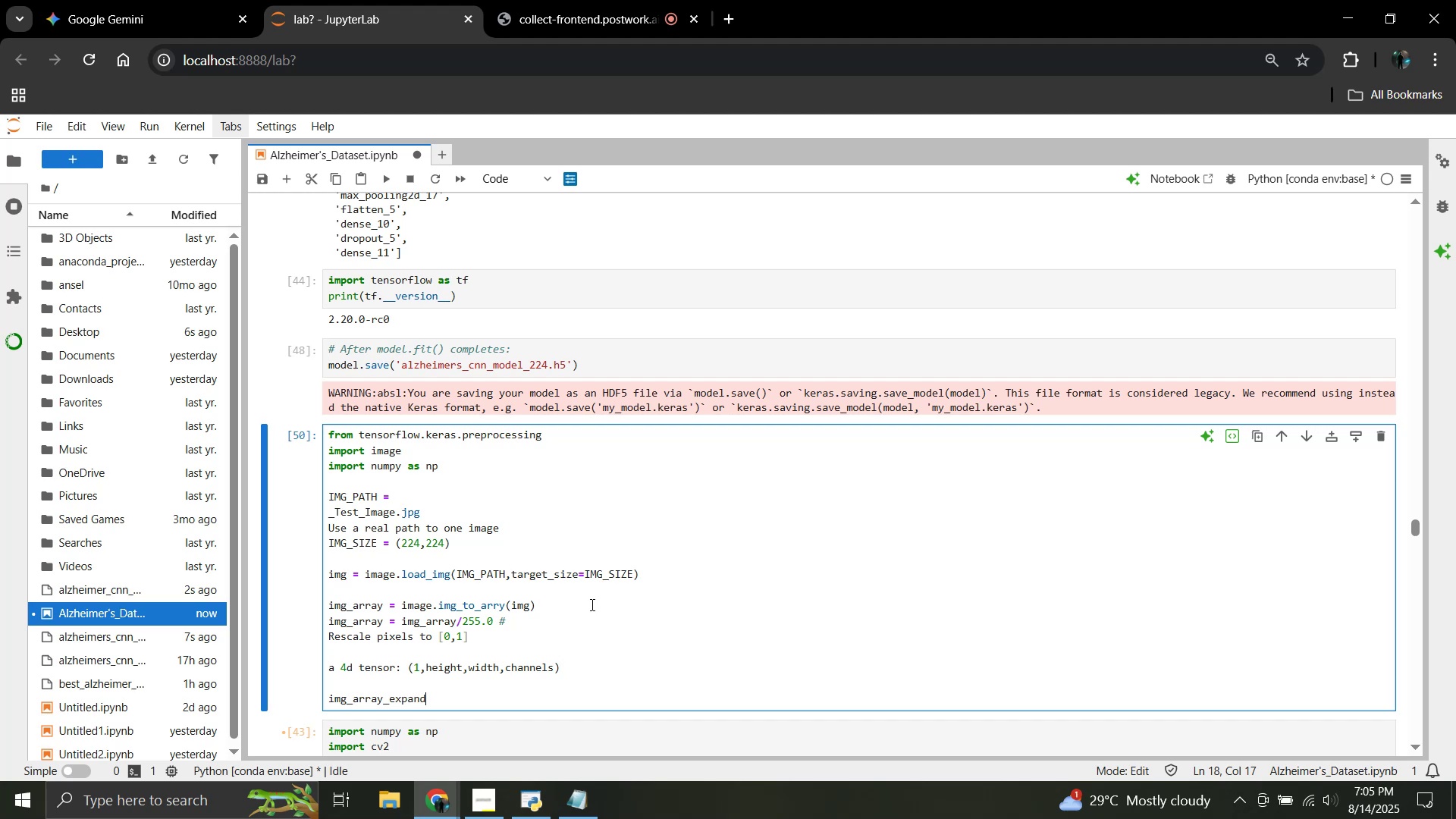 
type(ed =)
 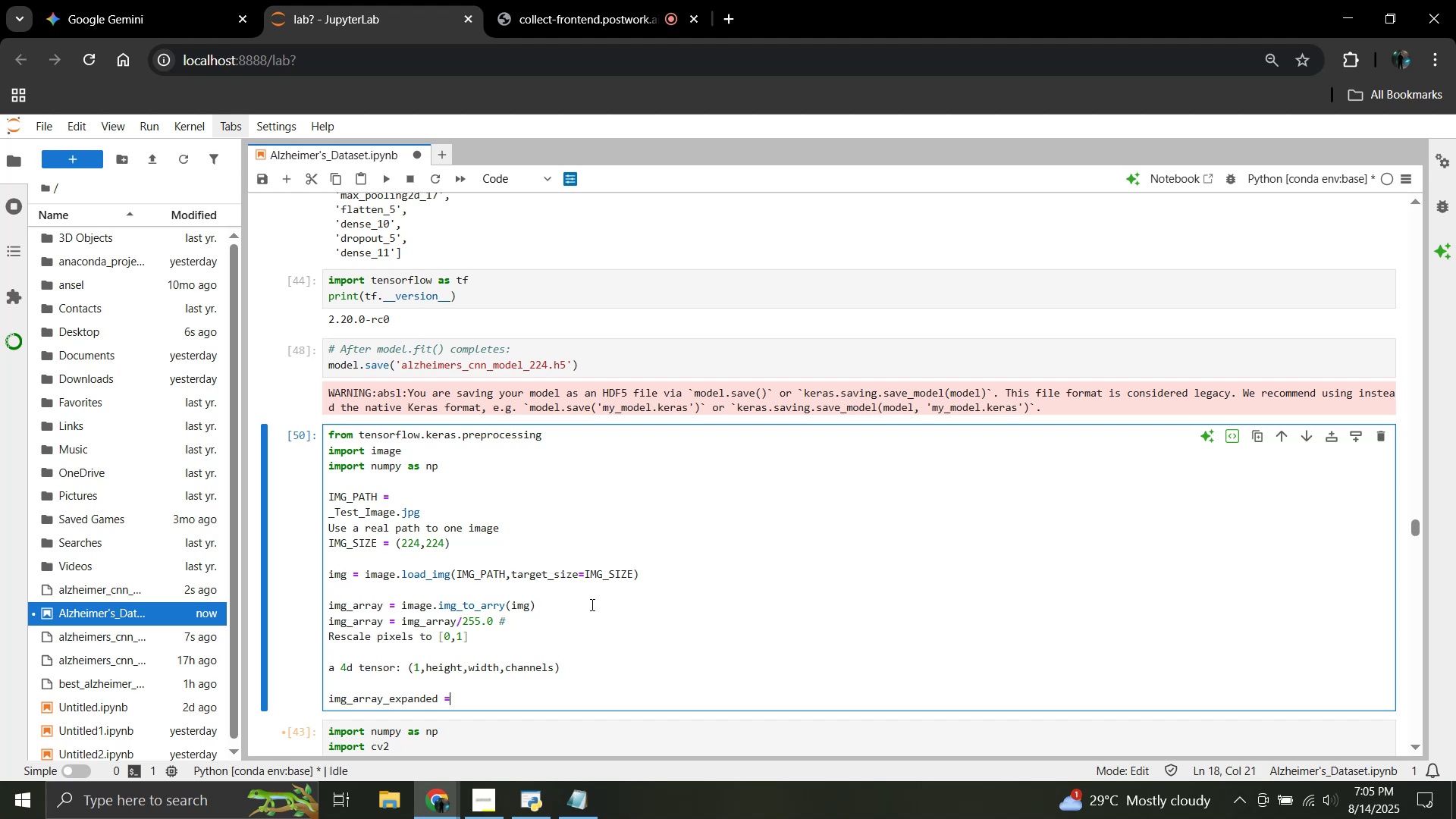 
key(Enter)
 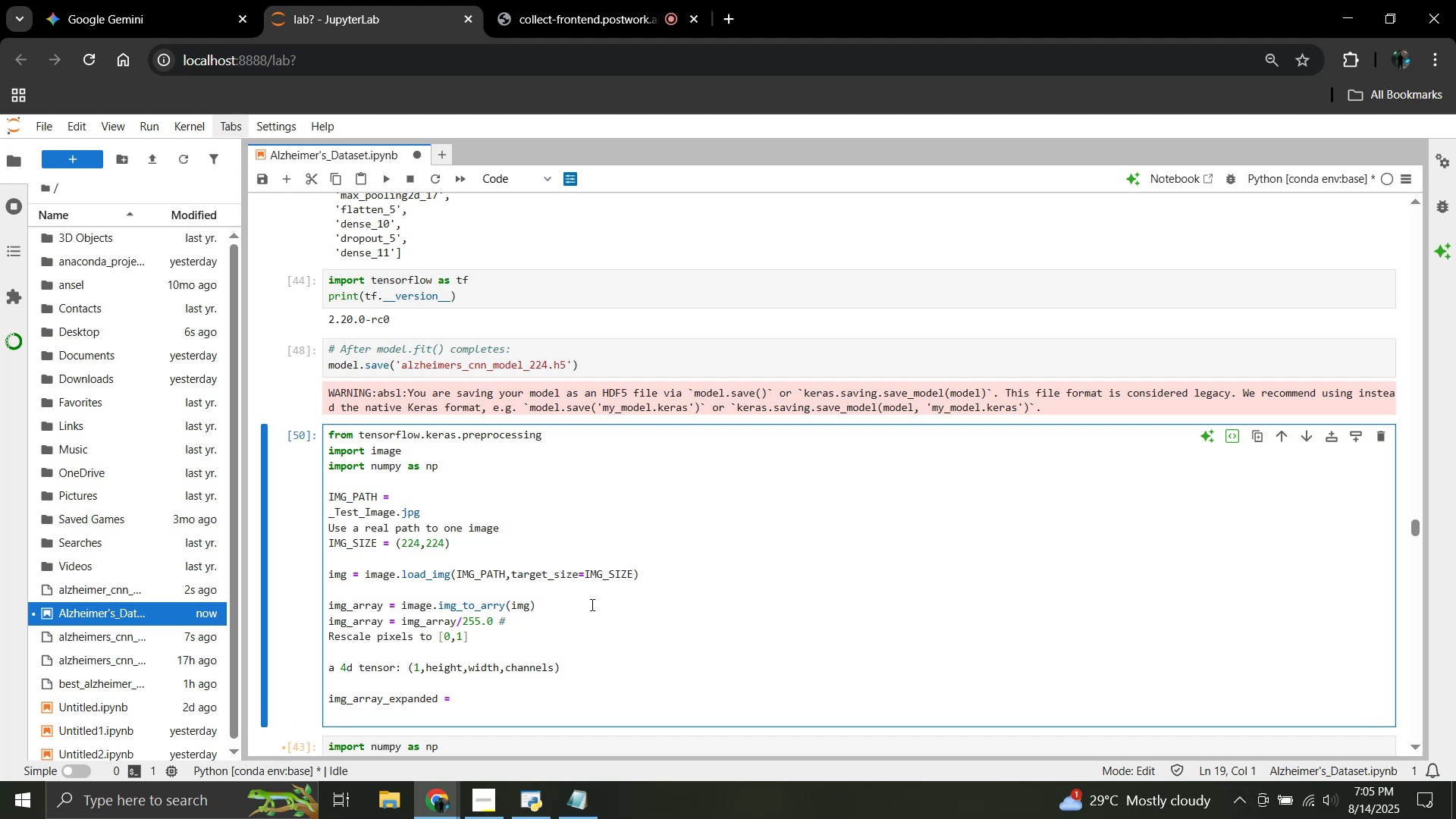 
key(Backspace)
type( np)
key(Backspace)
key(Backspace)
key(Backspace)
 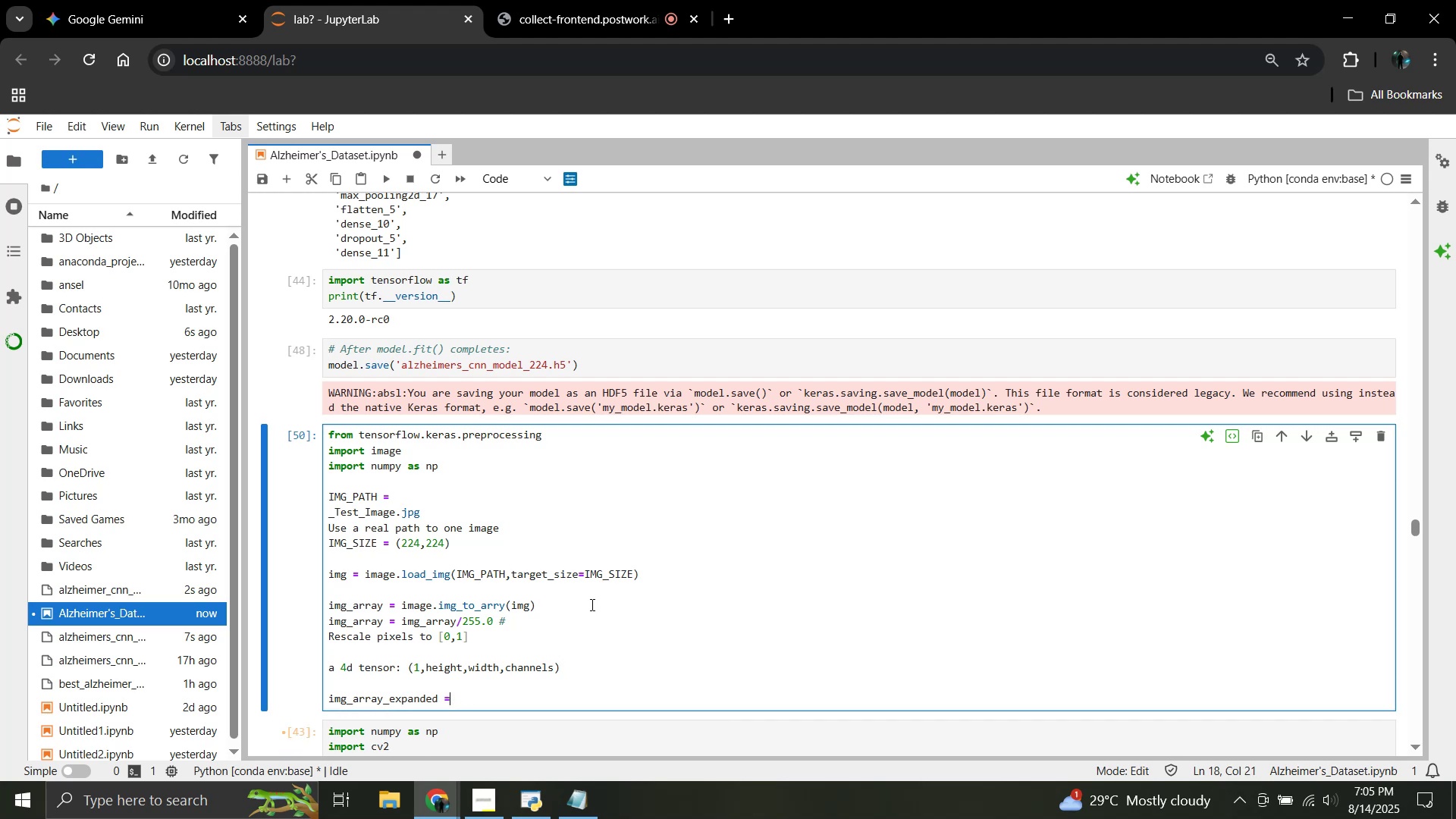 
key(Enter)
 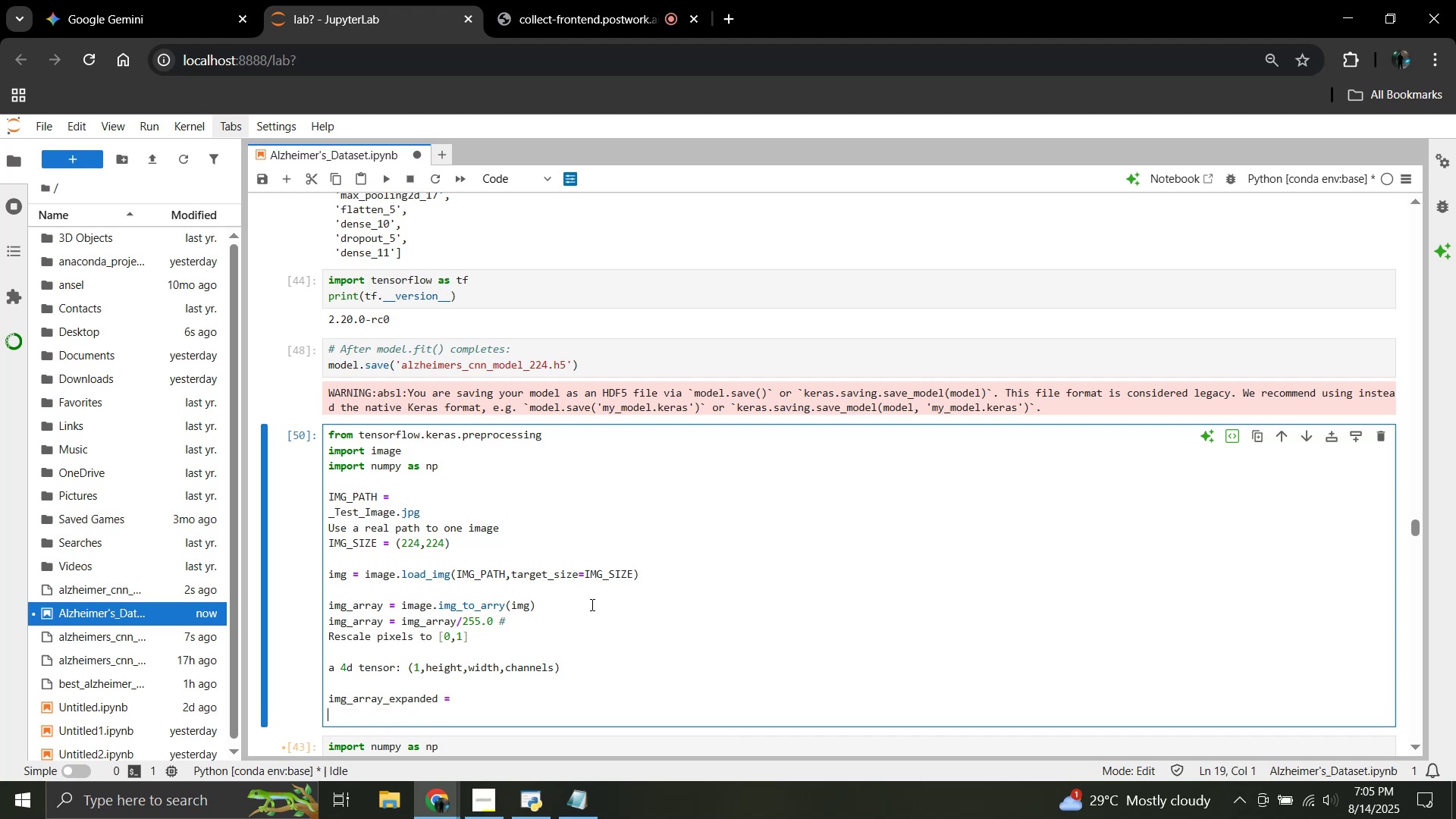 
type(np.)
 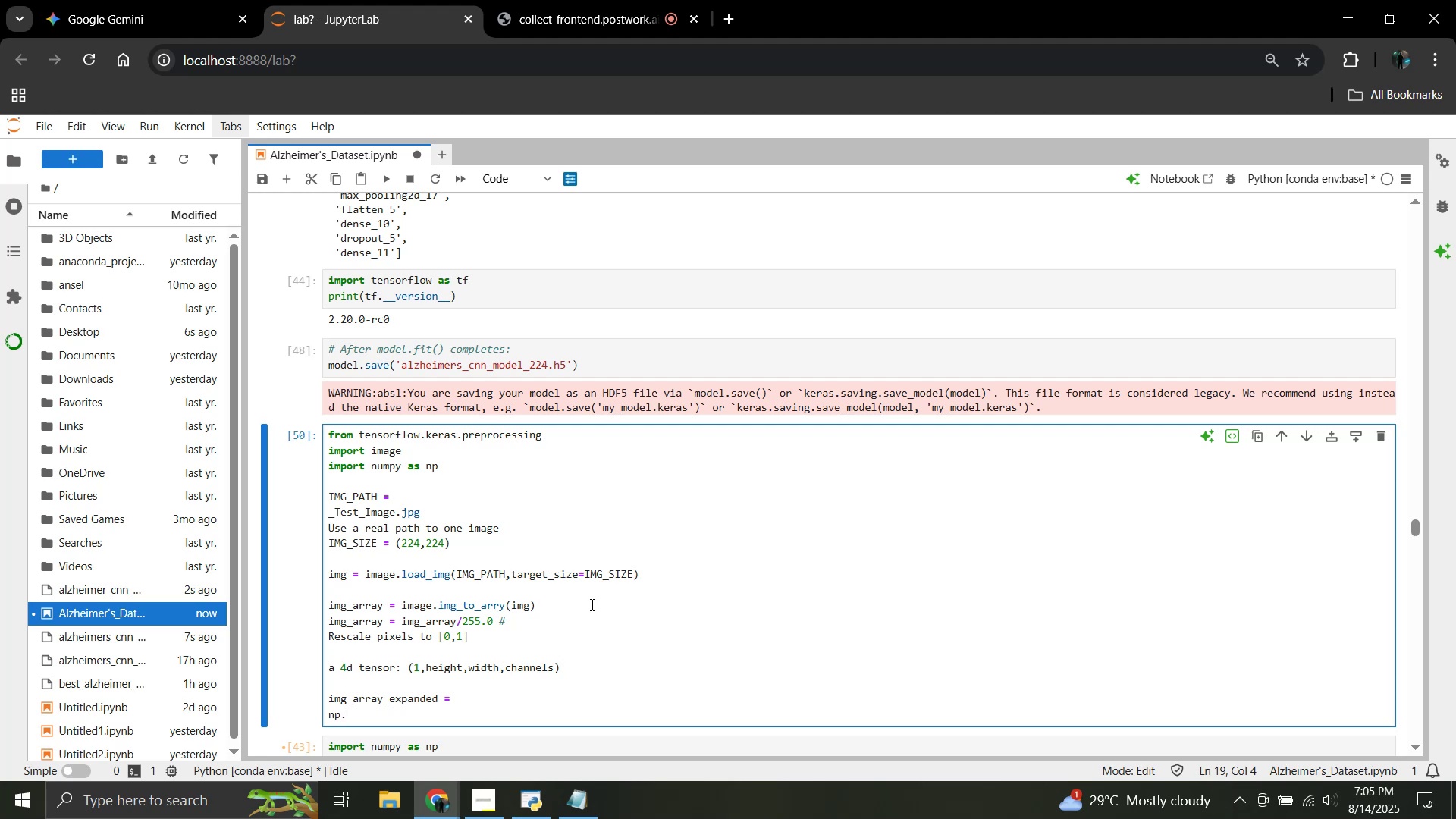 
type( expand_dim)
 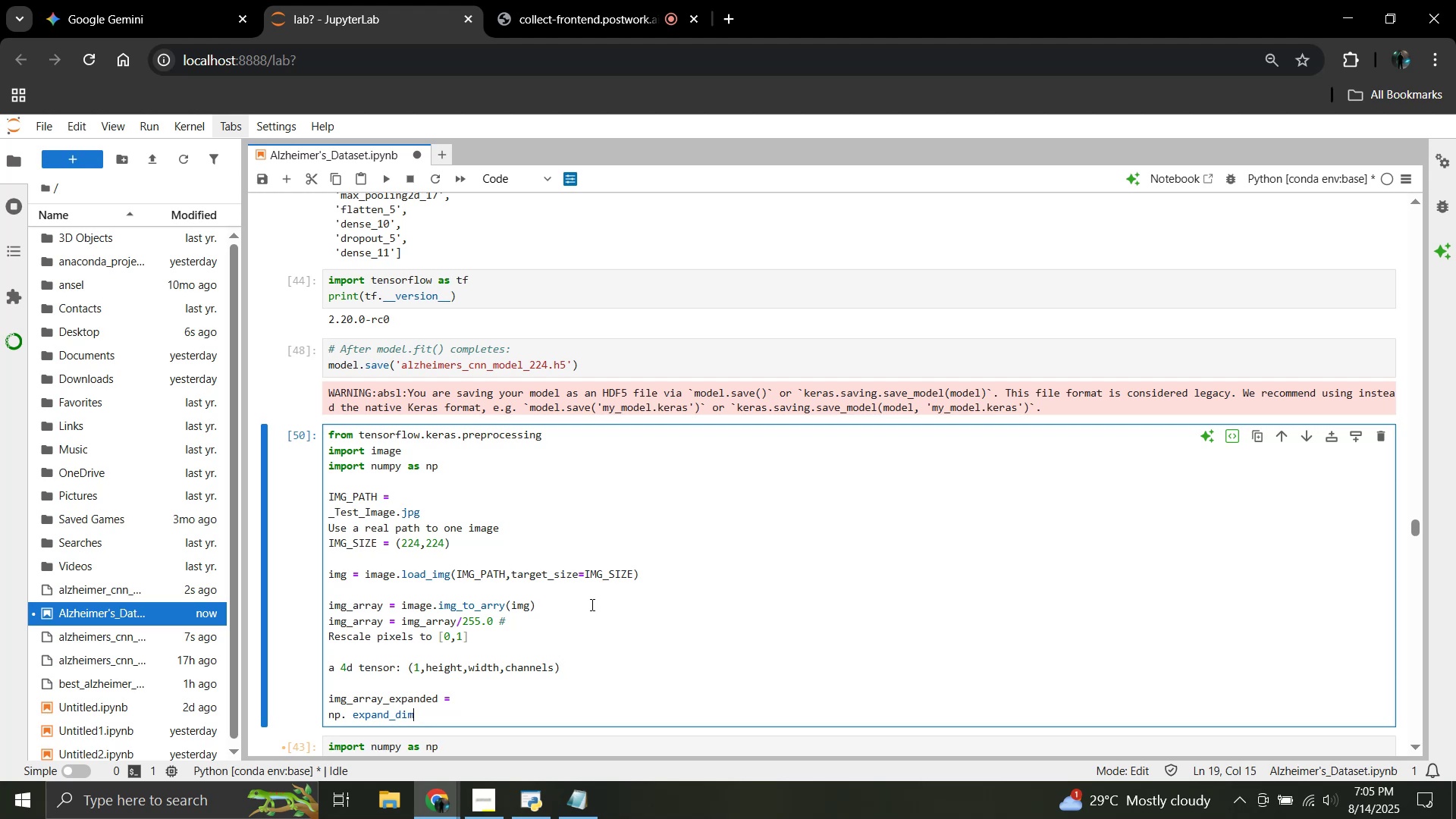 
key(Control+ControlRight)
 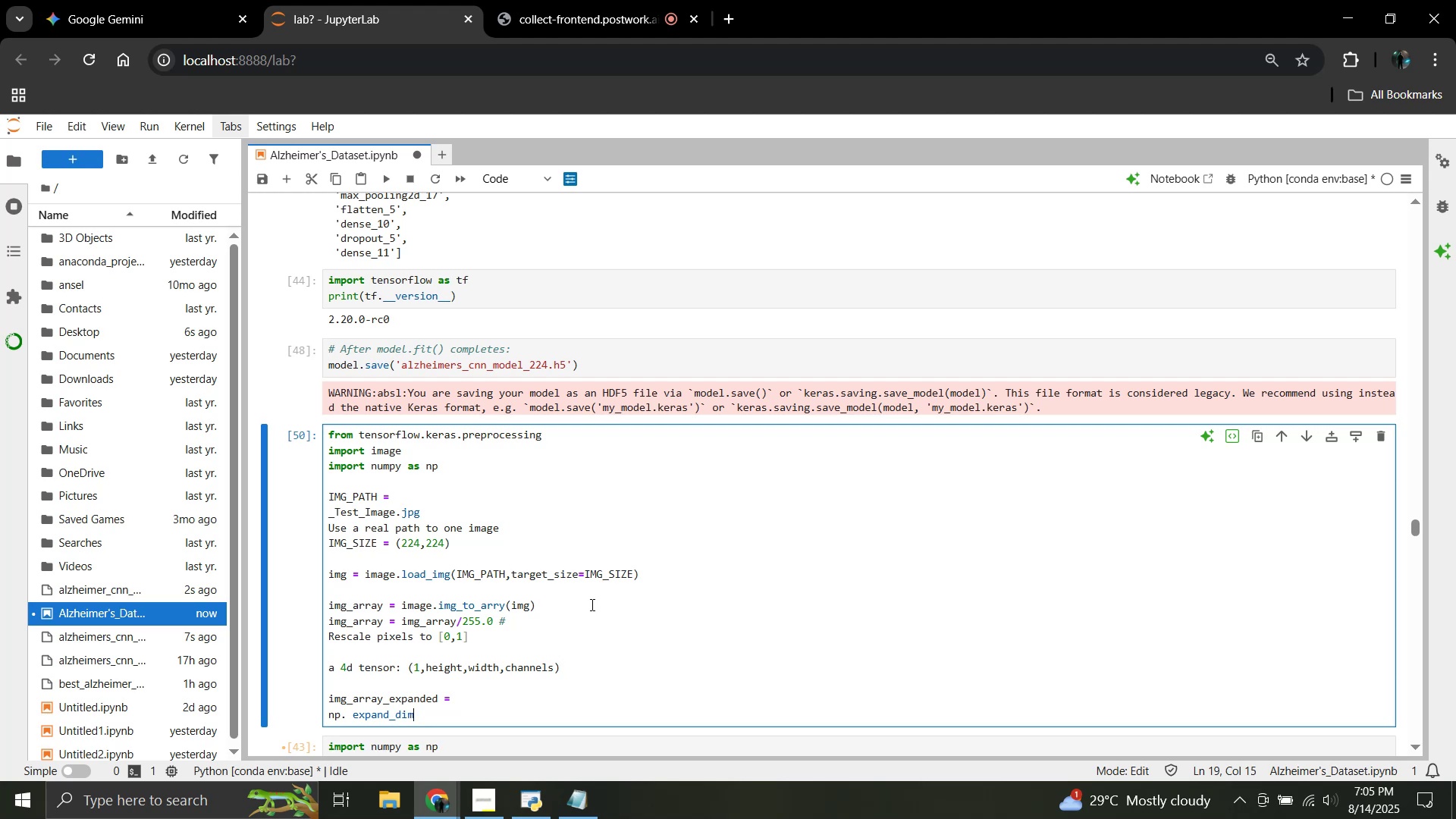 
key(ArrowLeft)
 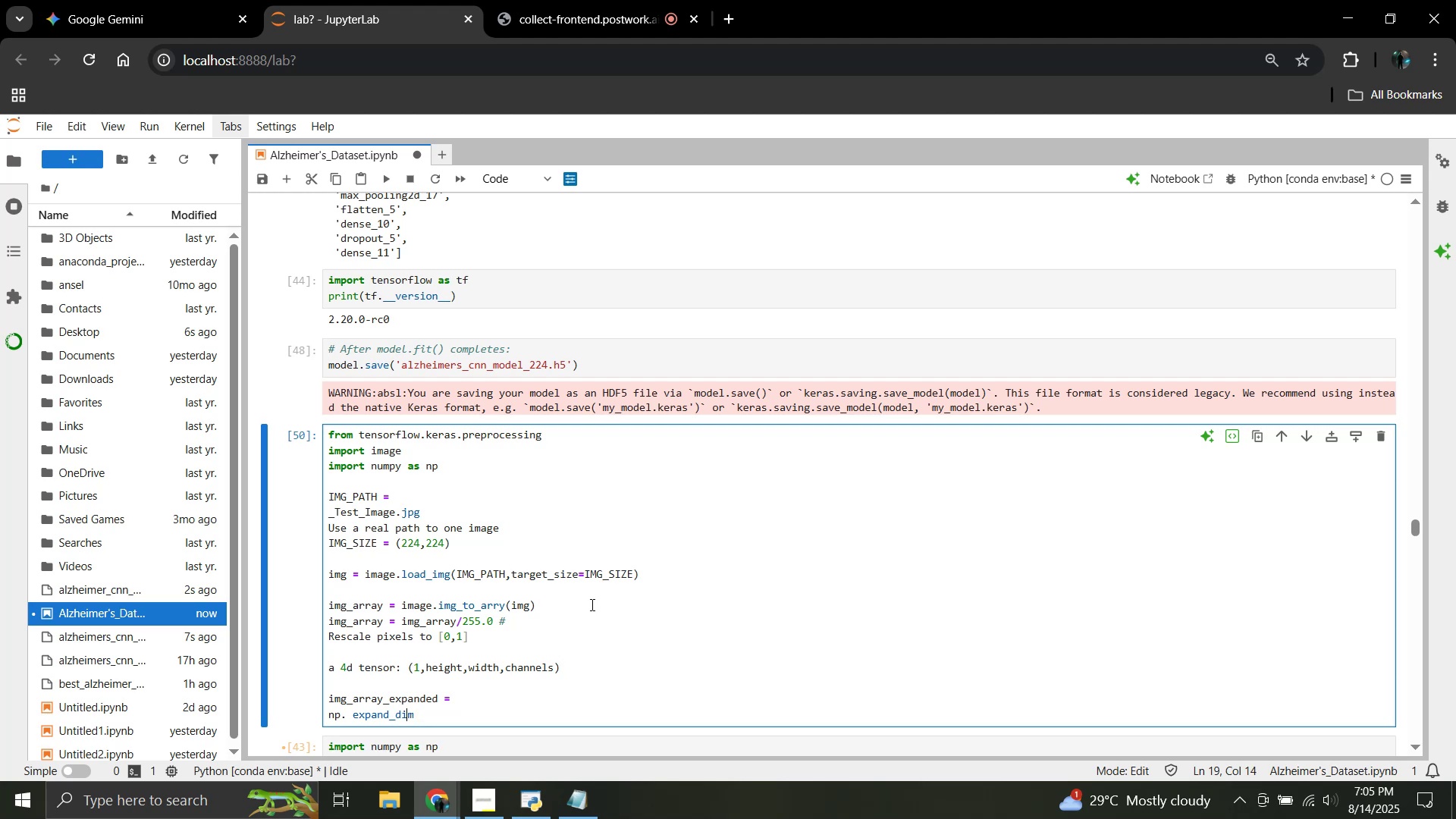 
key(ArrowLeft)
 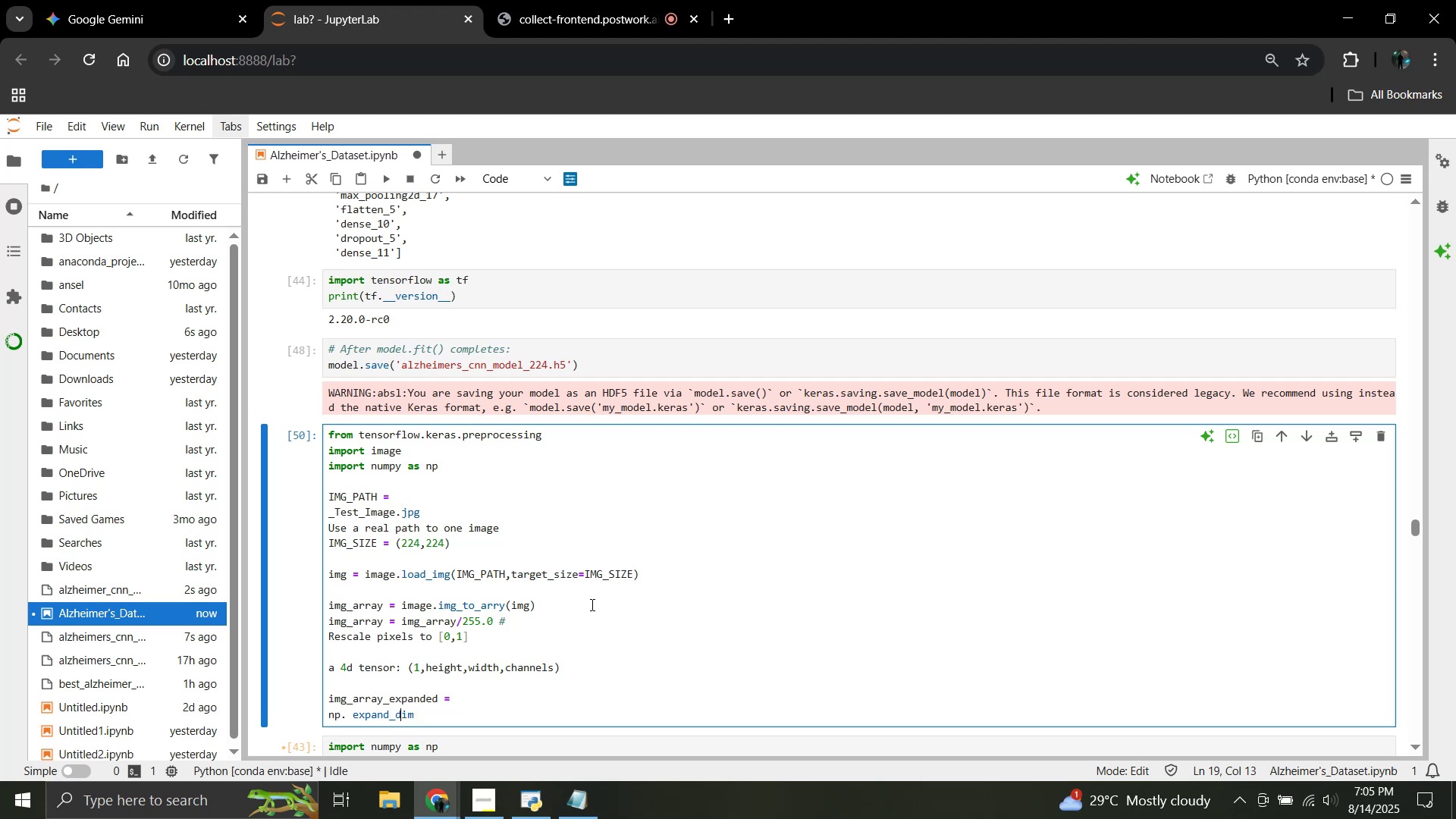 
key(ArrowLeft)
 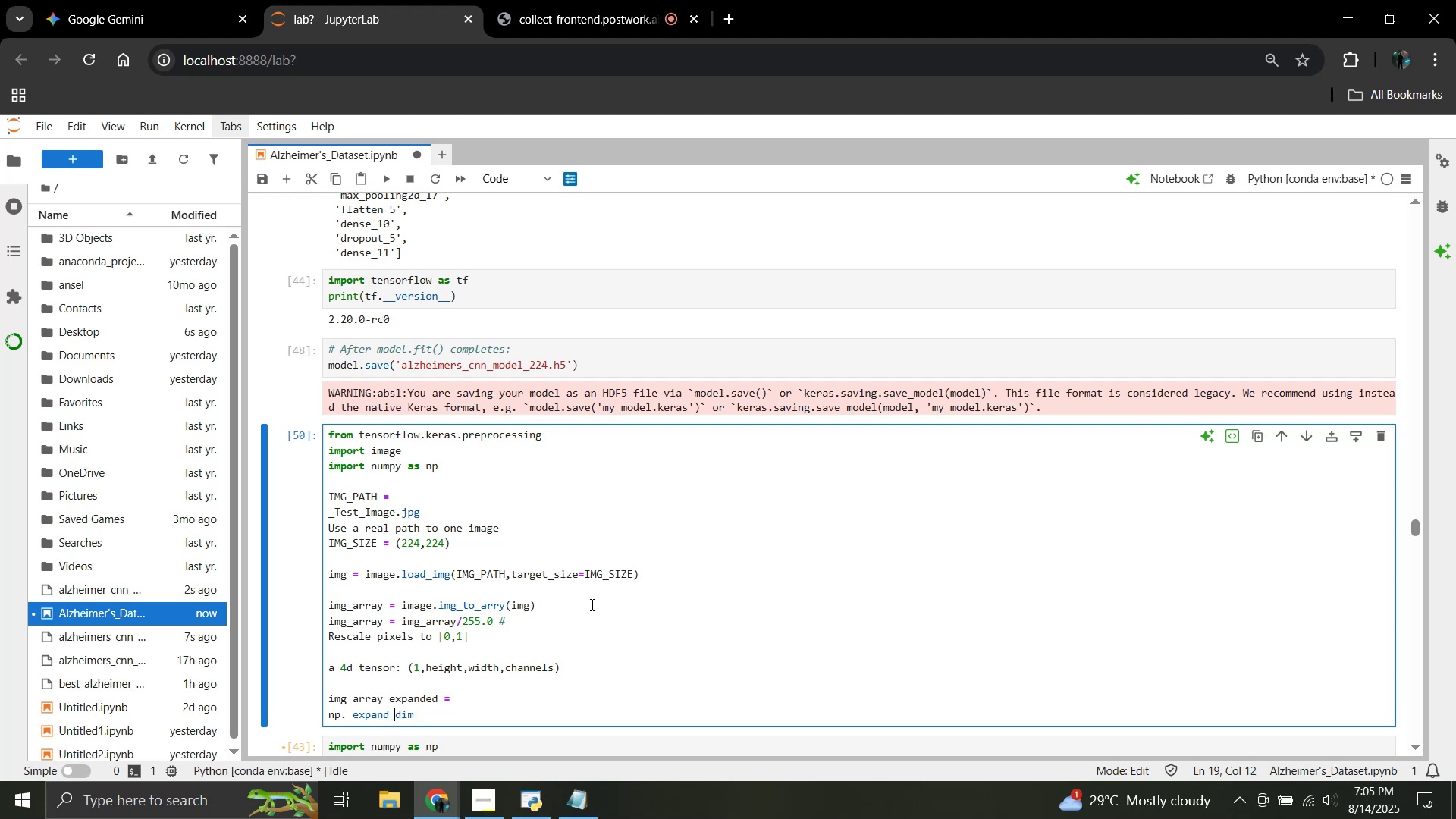 
key(ArrowLeft)
 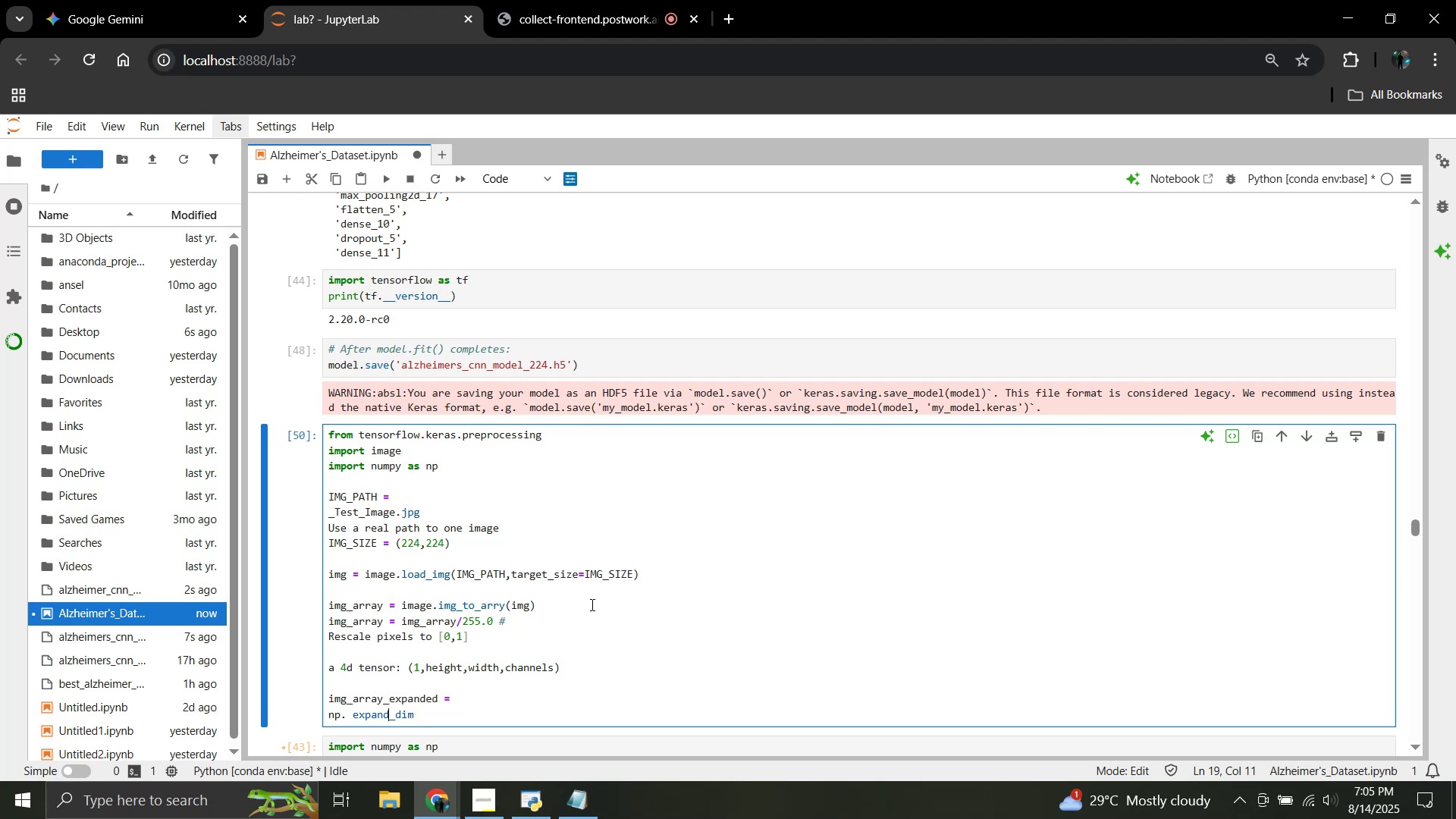 
key(ArrowLeft)
 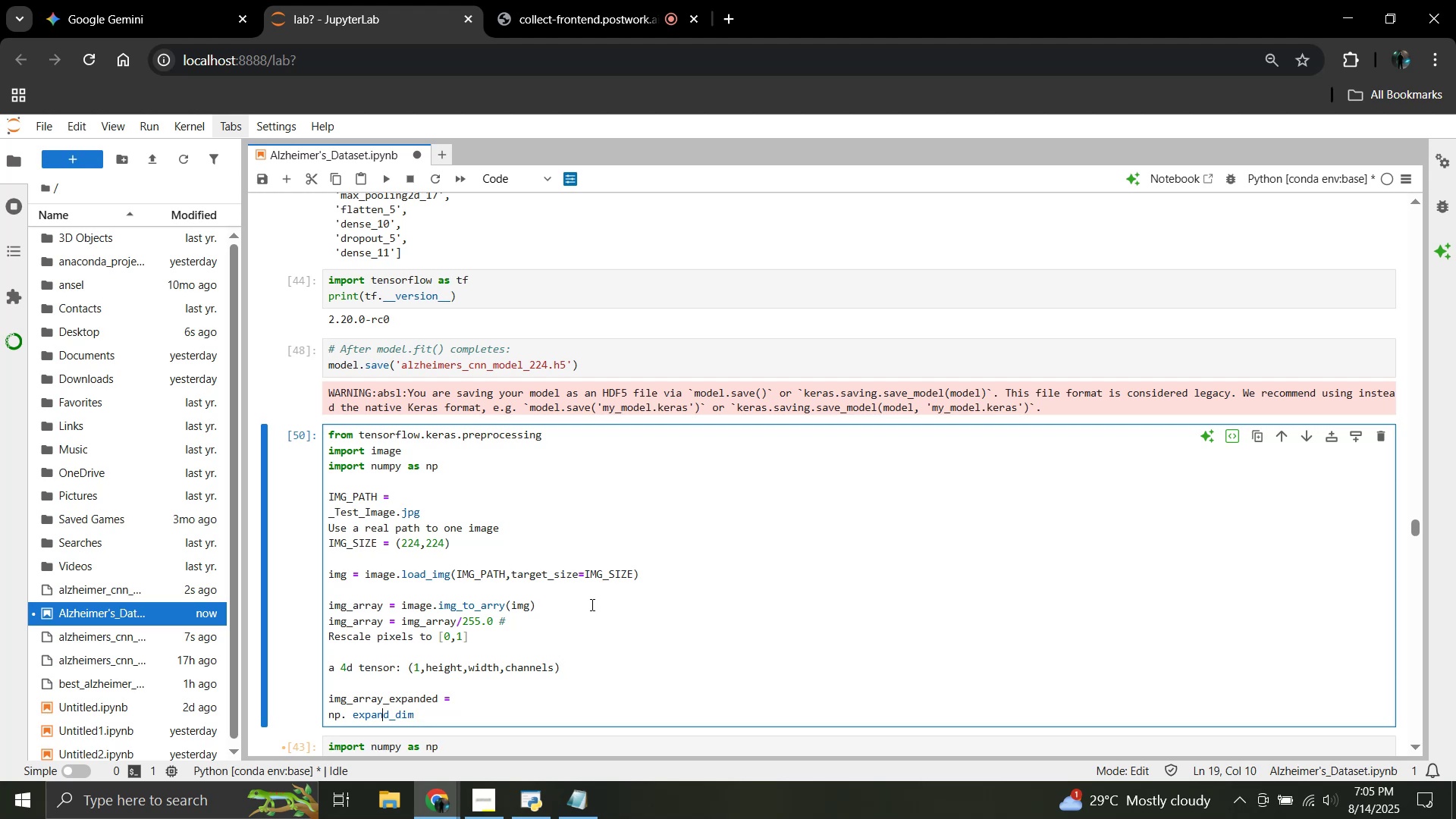 
key(ArrowLeft)
 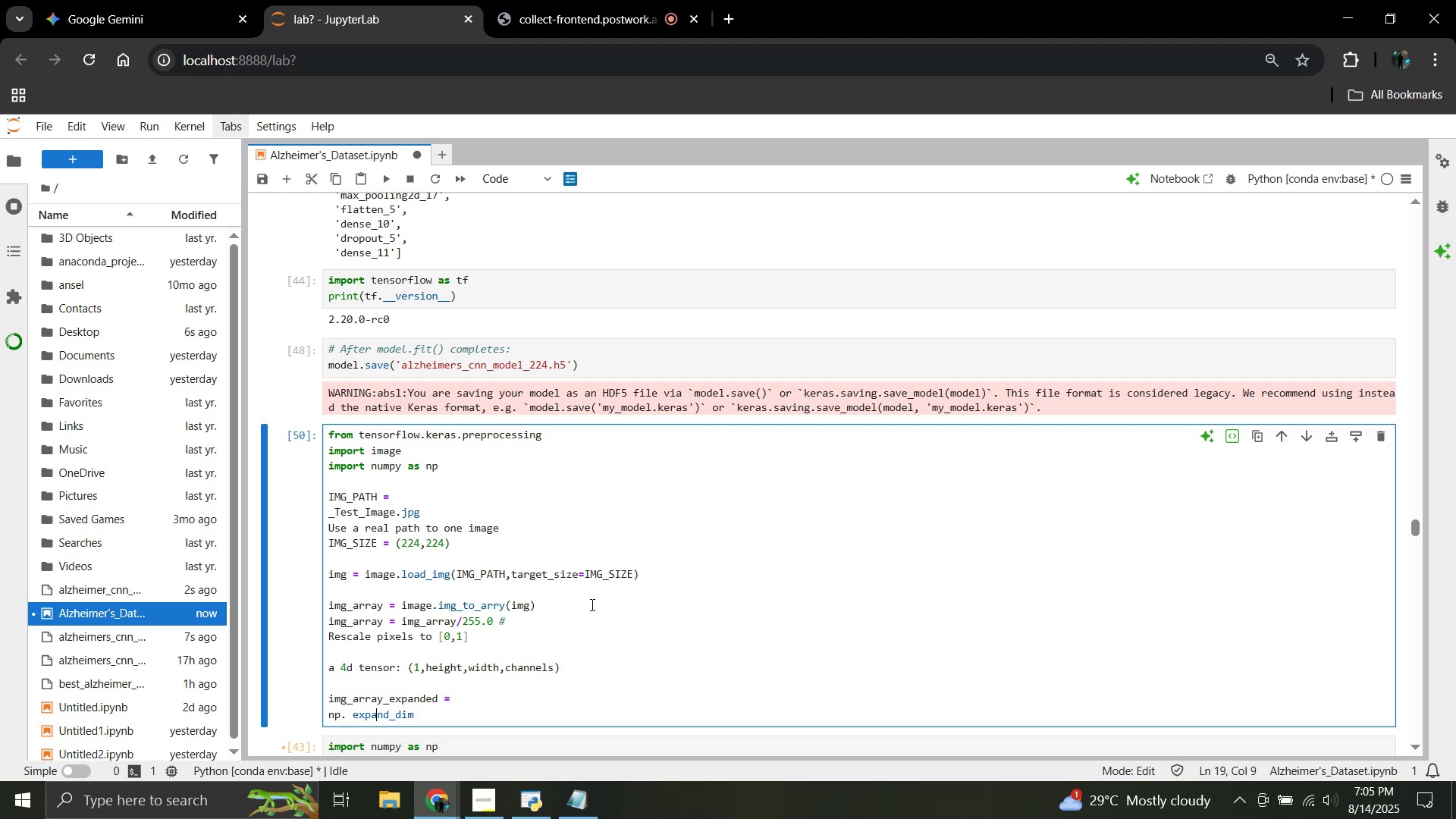 
key(ArrowLeft)
 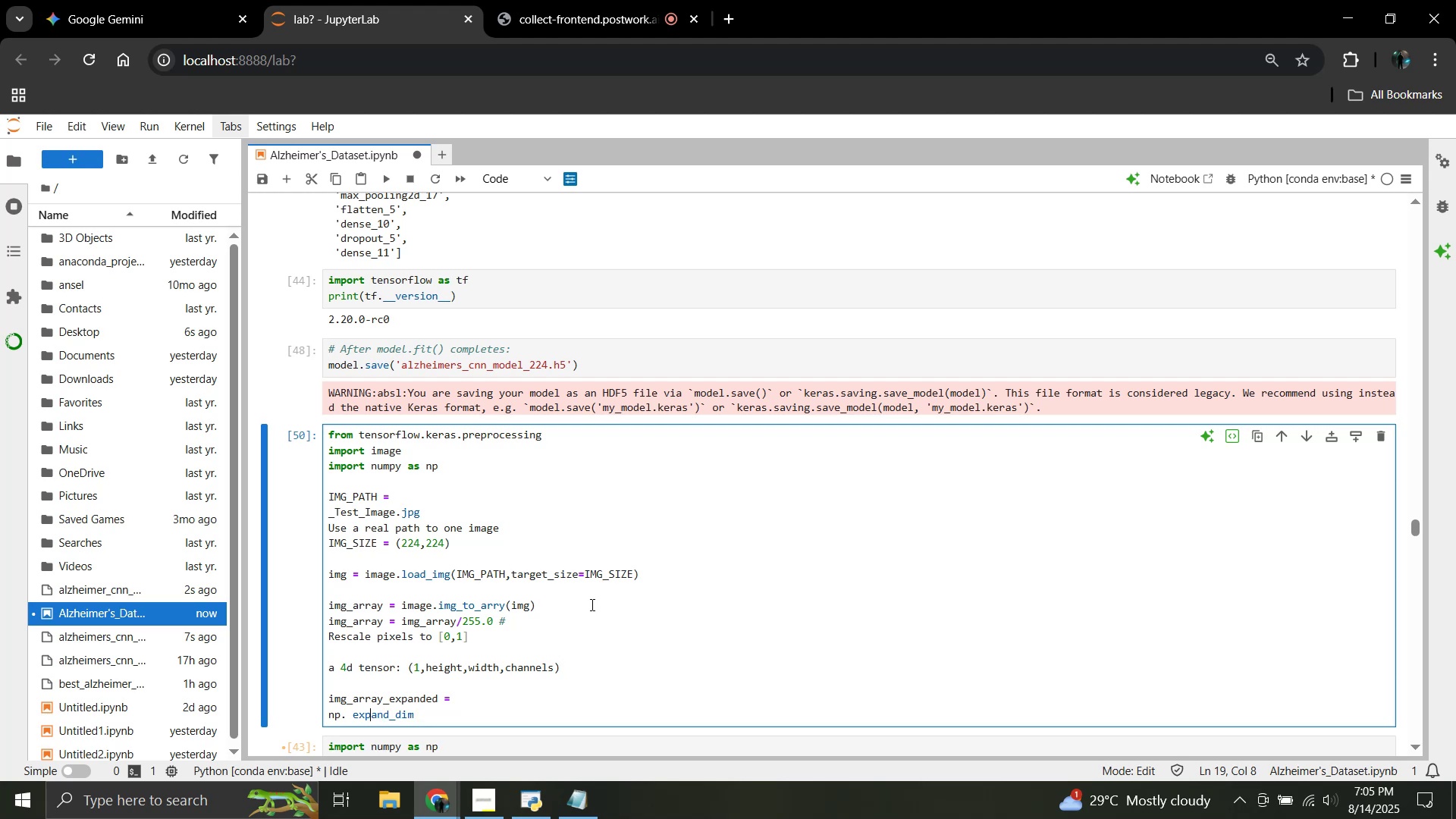 
key(ArrowLeft)
 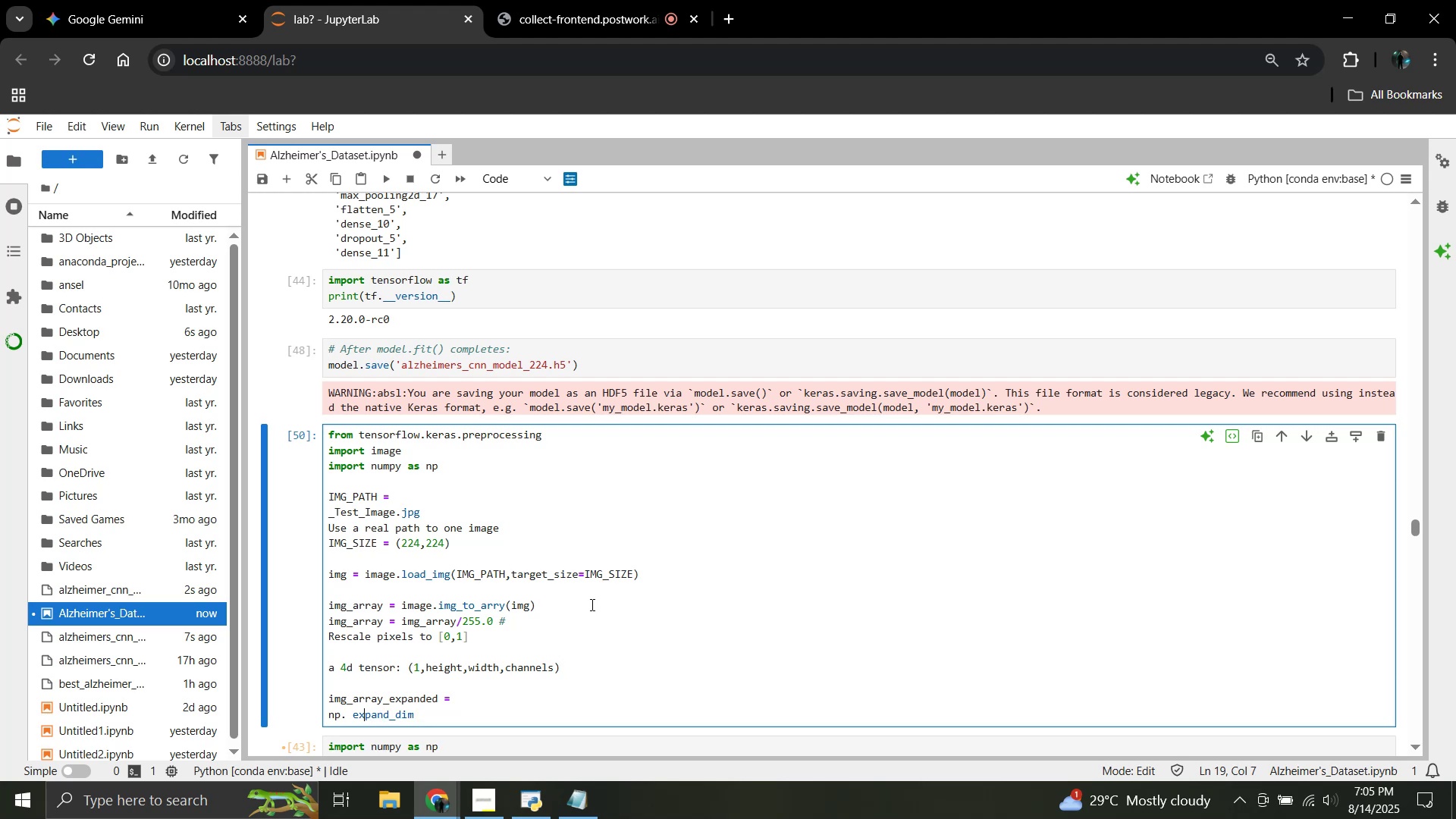 
key(ArrowLeft)
 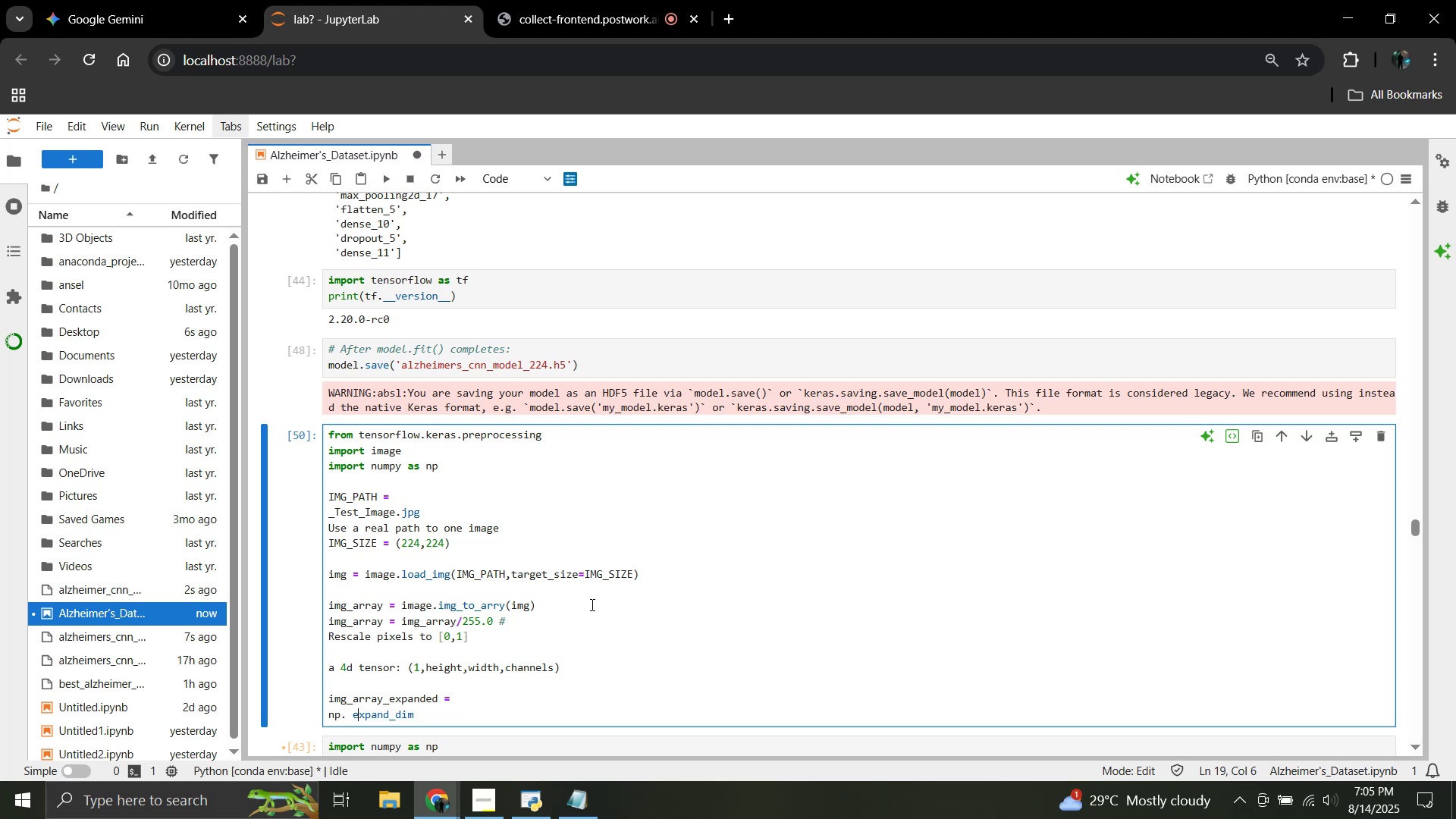 
key(ArrowLeft)
 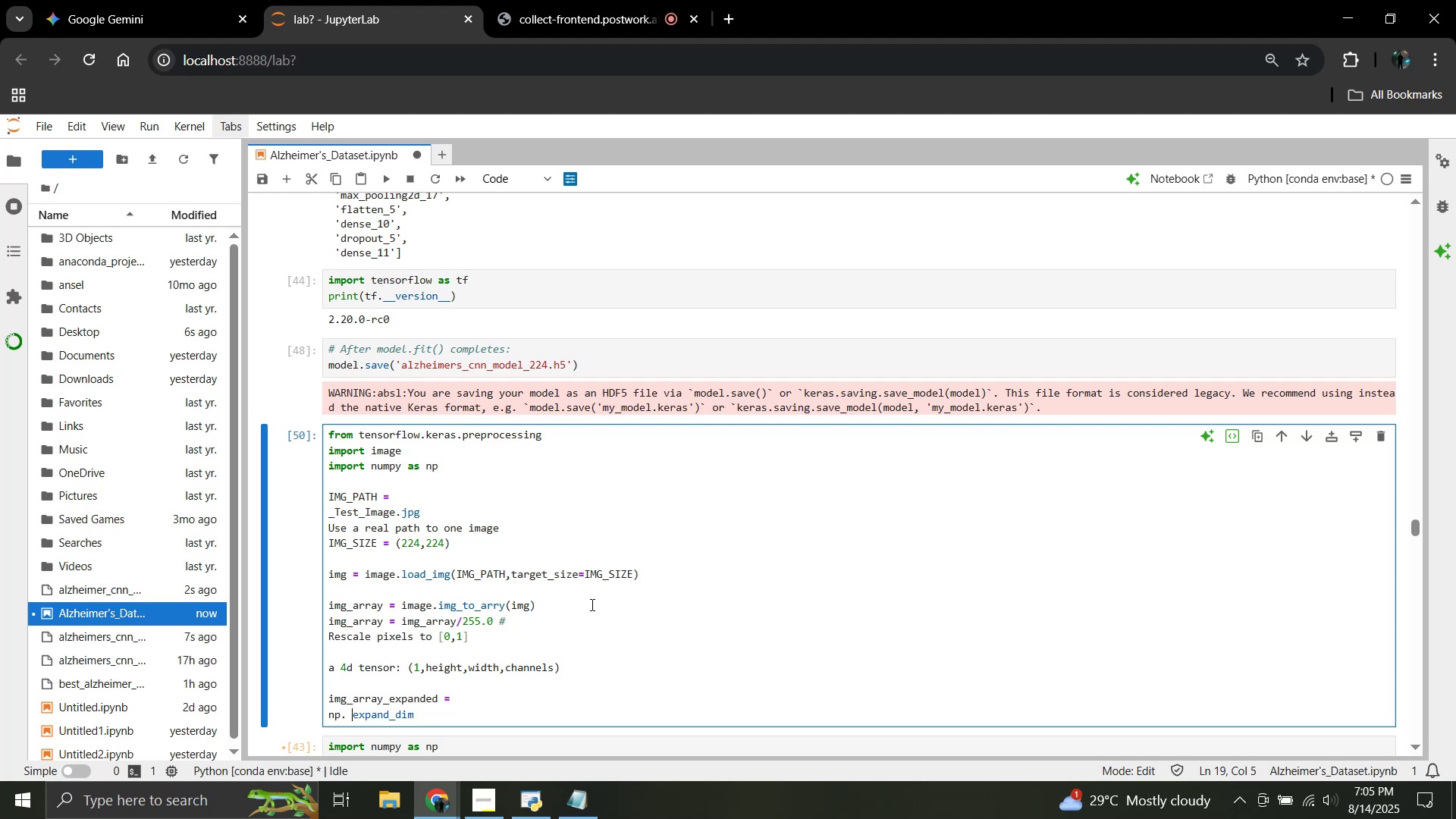 
key(ArrowLeft)
 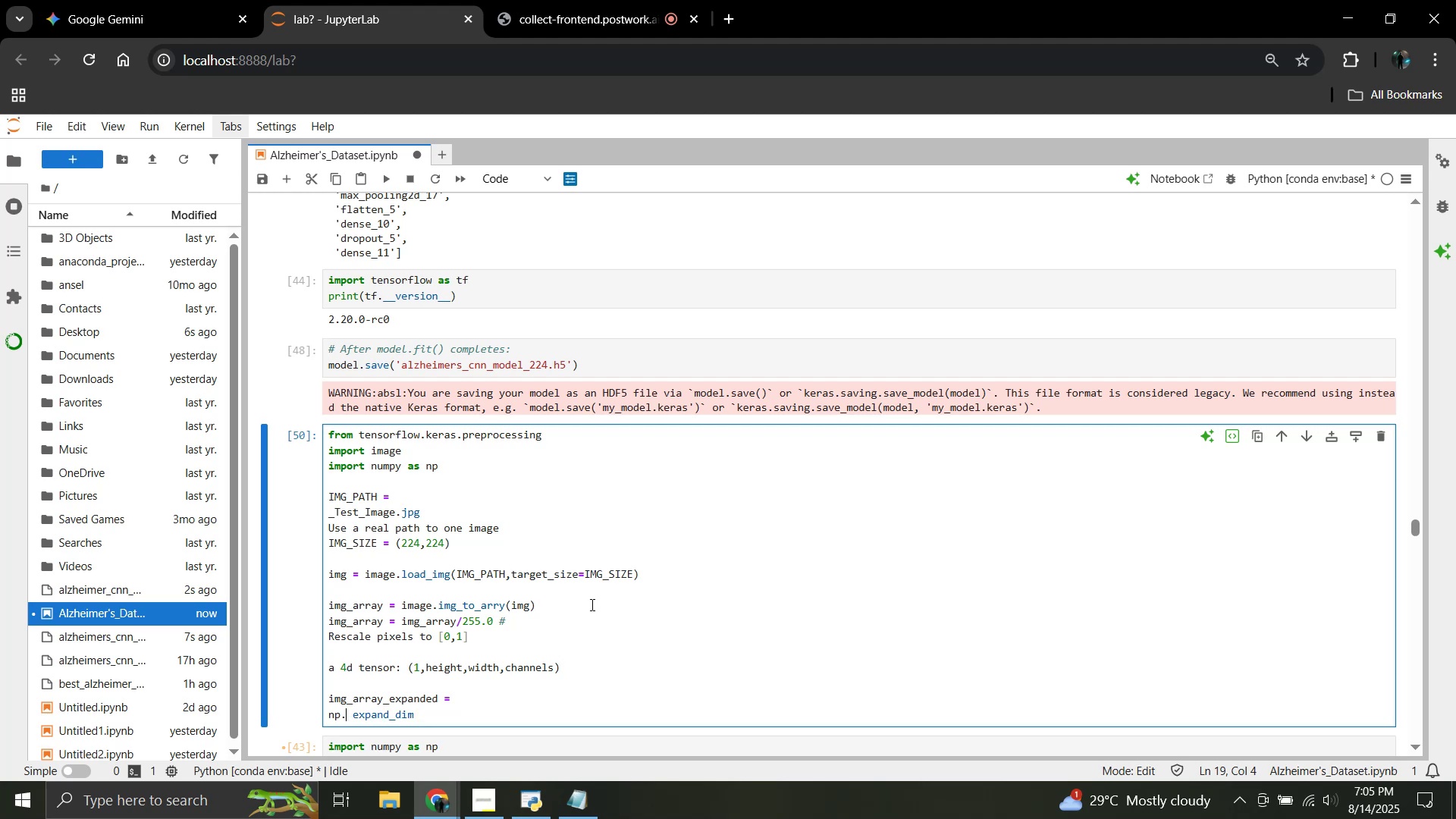 
key(ArrowLeft)
 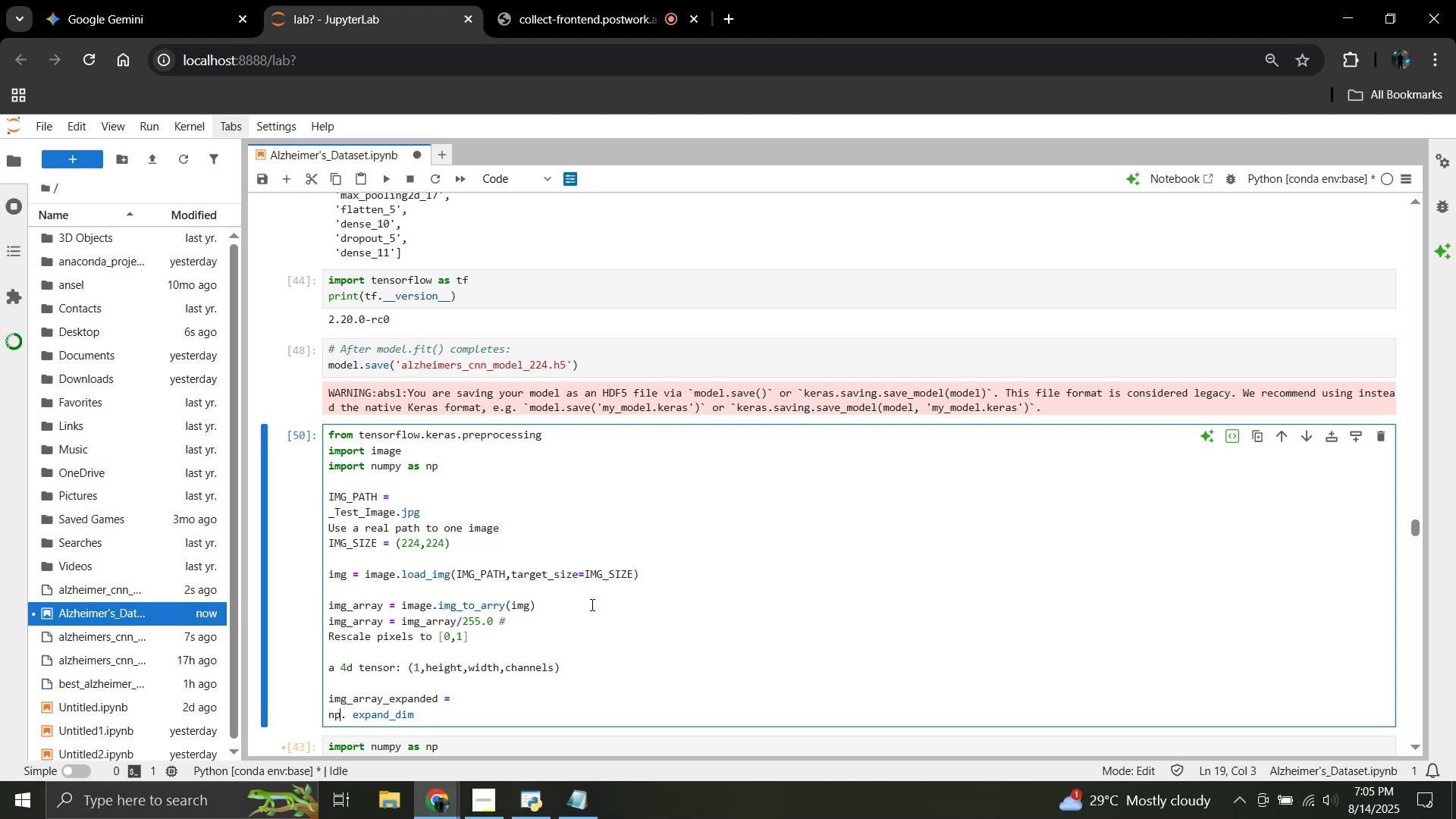 
key(ArrowLeft)
 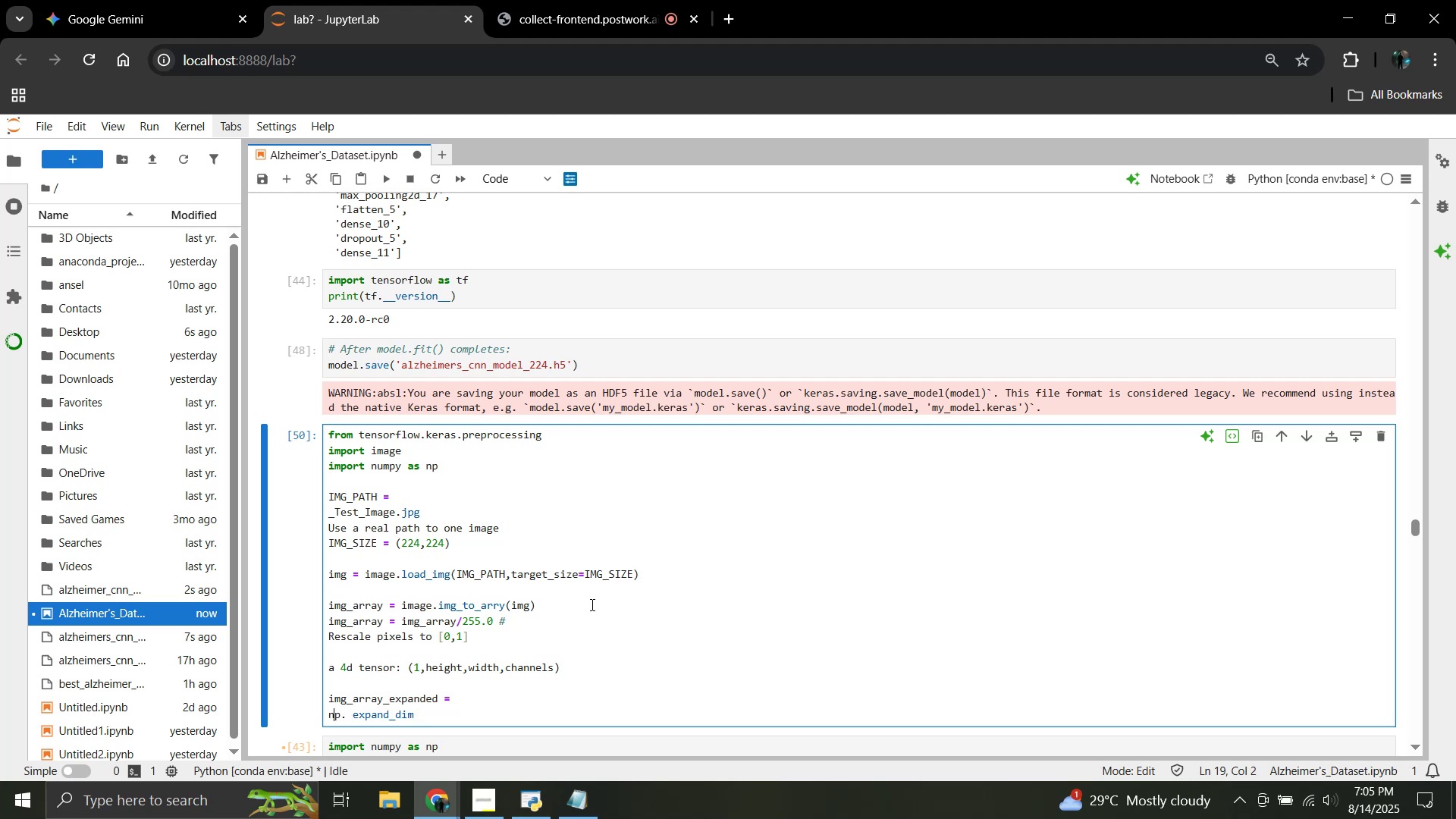 
key(ArrowLeft)
 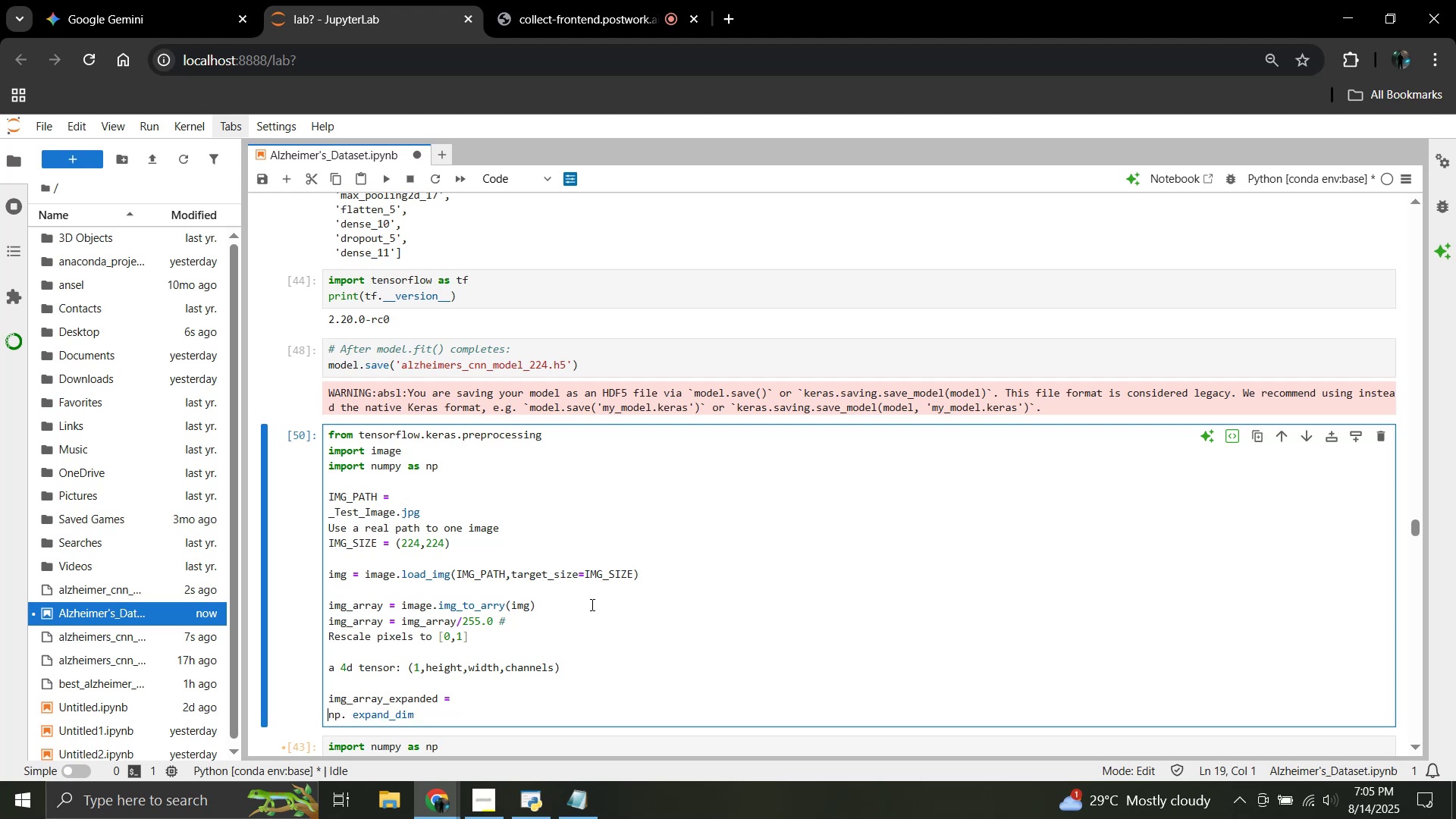 
key(Backspace)
 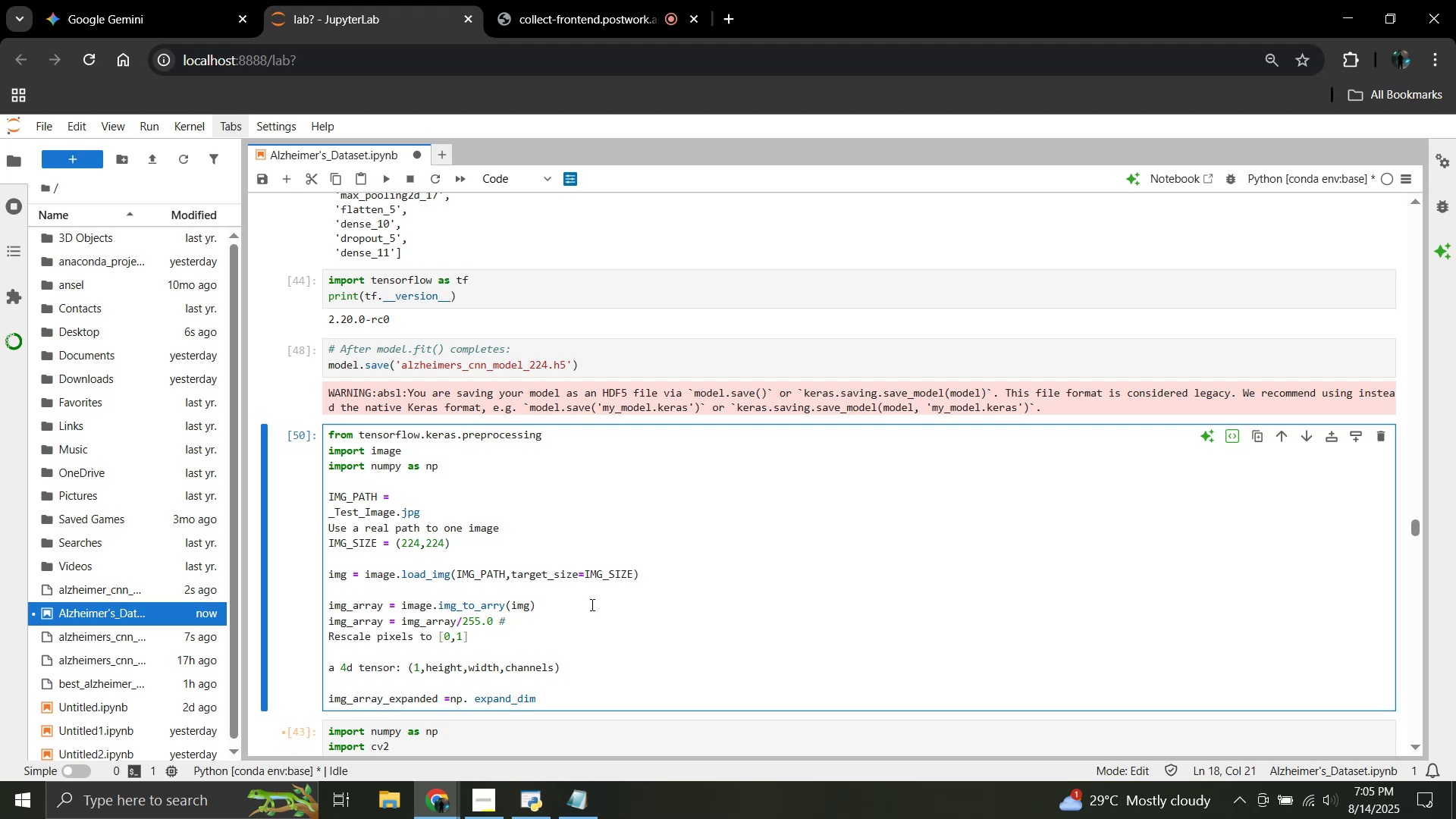 
key(Space)
 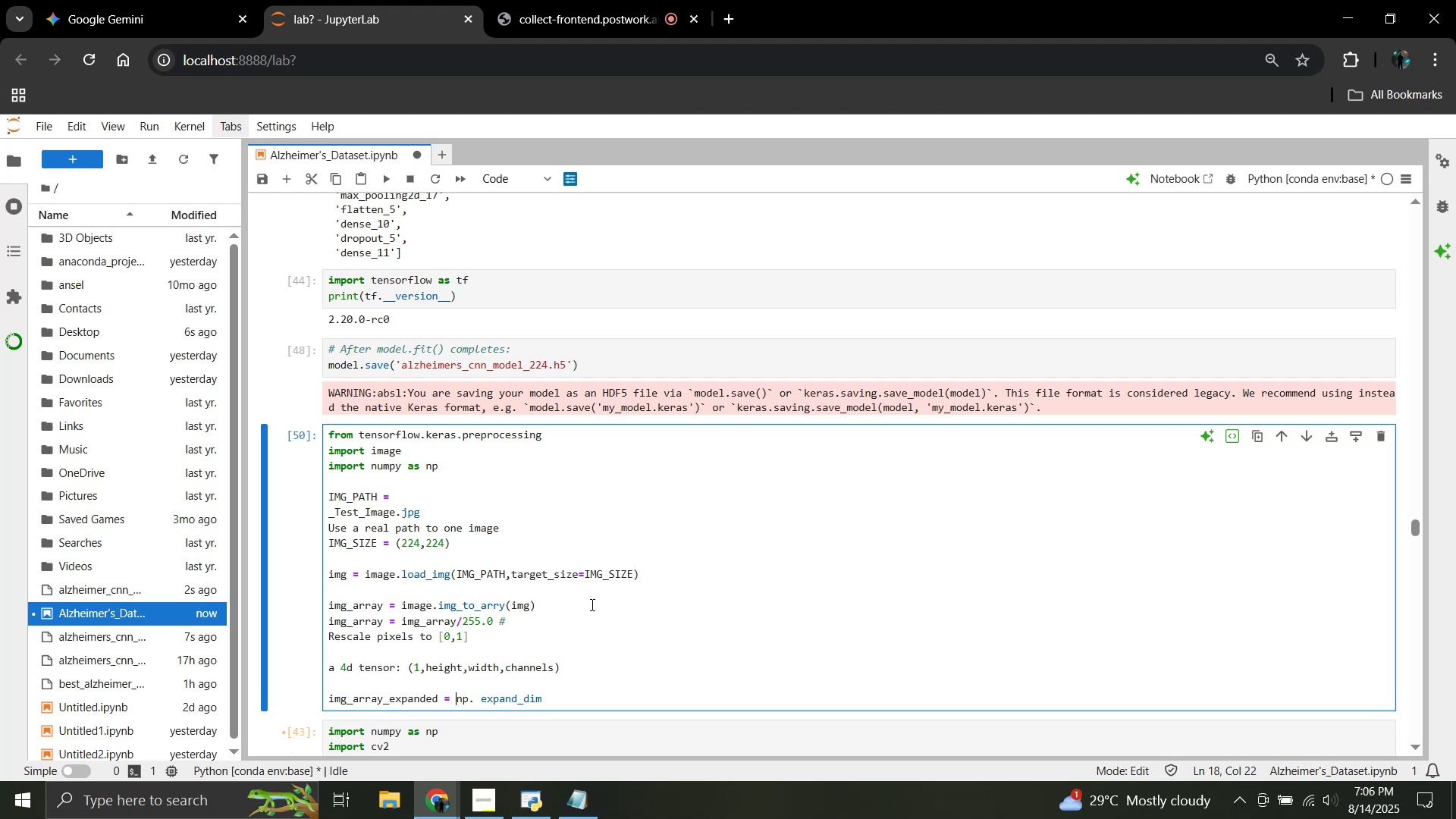 
hold_key(key=ArrowRight, duration=0.82)
 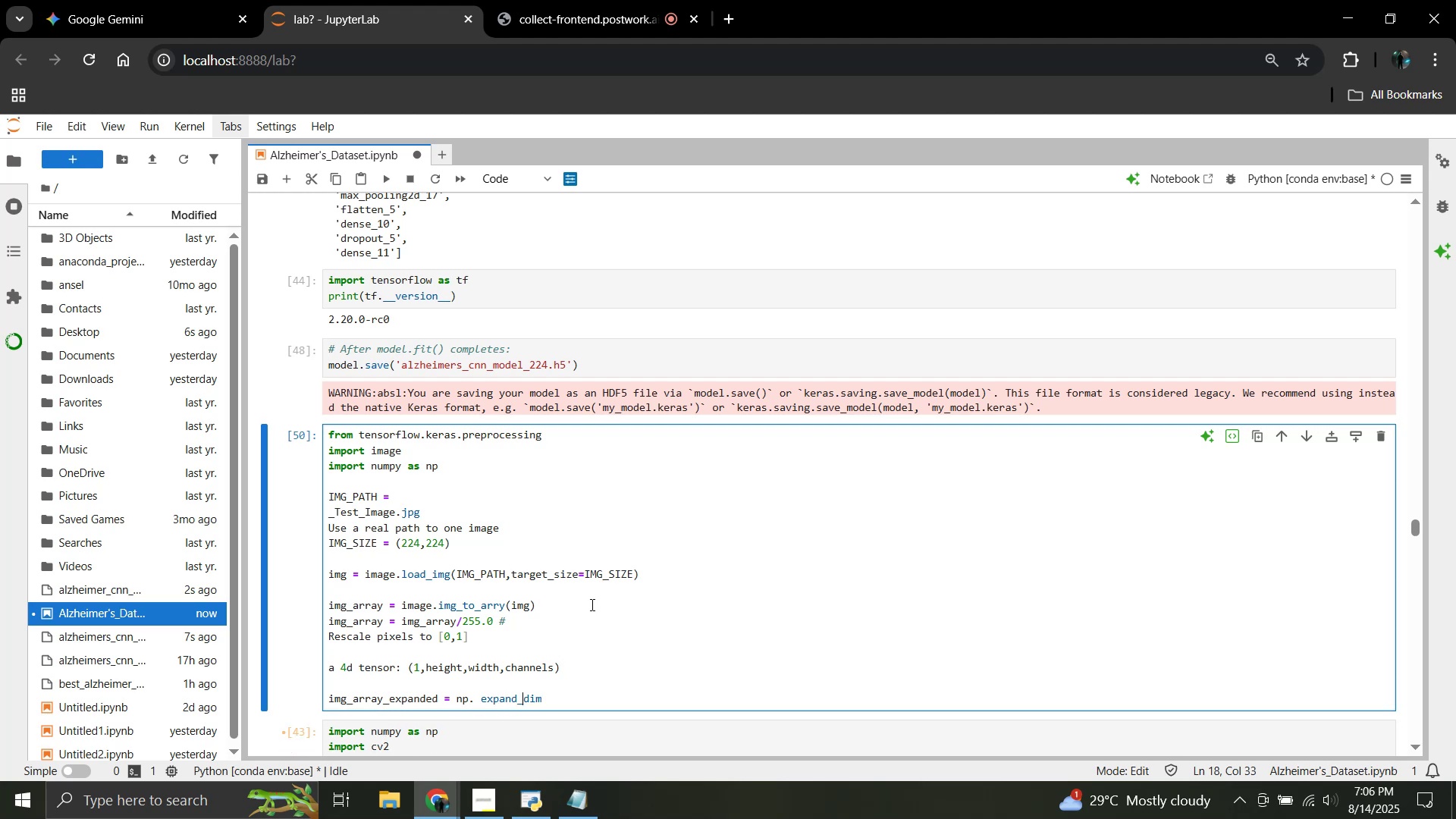 
key(ArrowRight)
 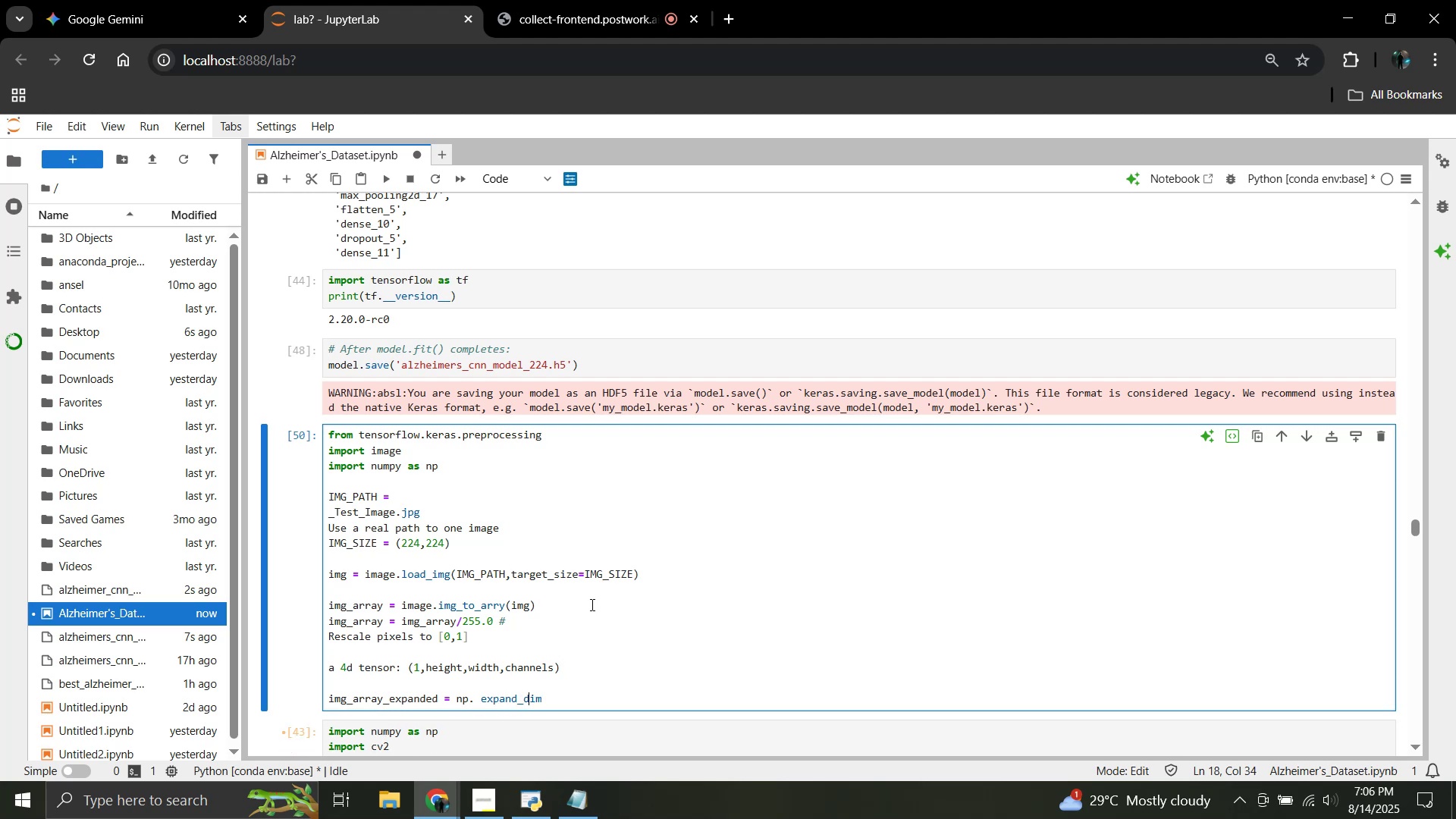 
key(ArrowRight)
 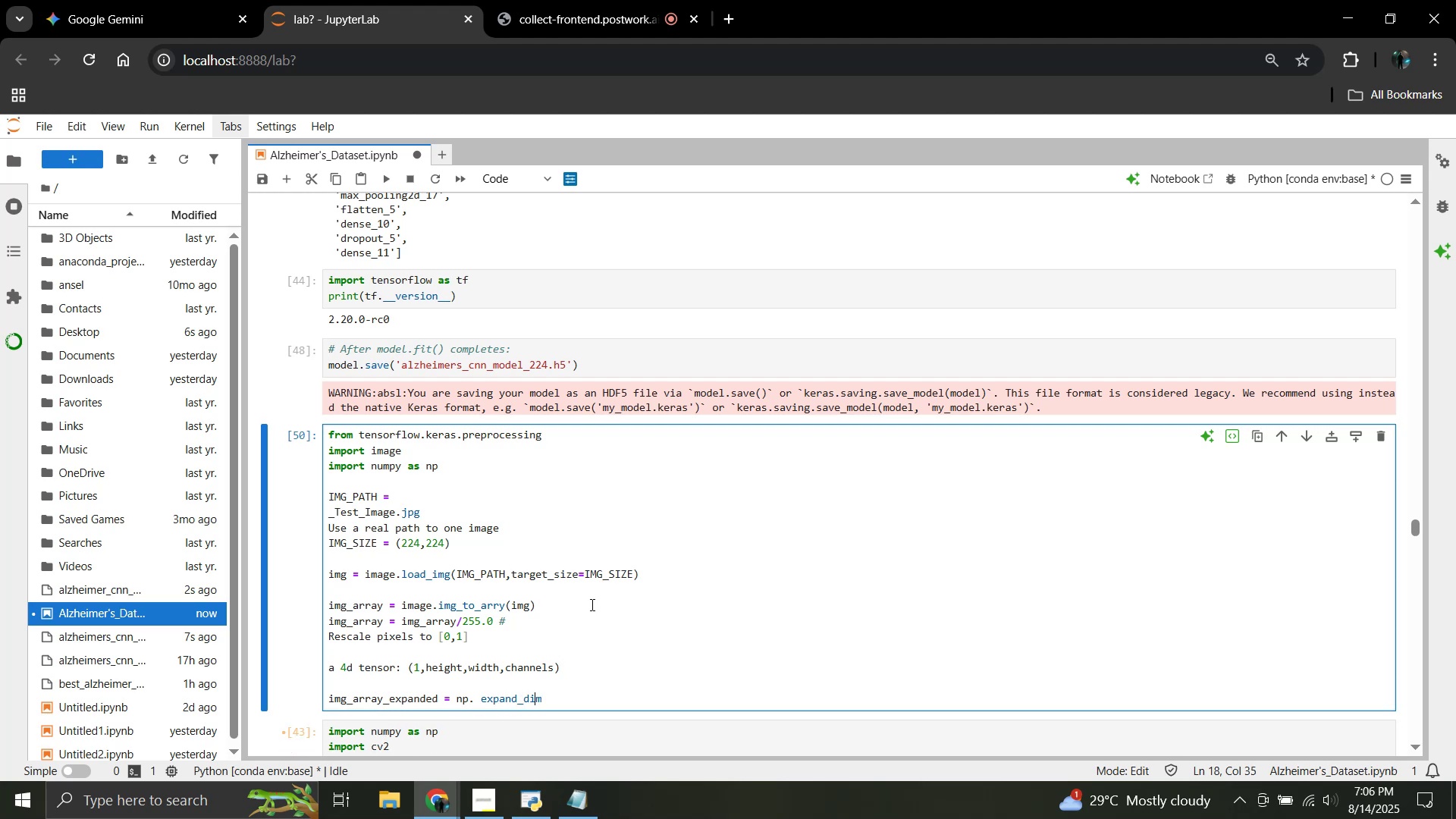 
key(ArrowRight)
 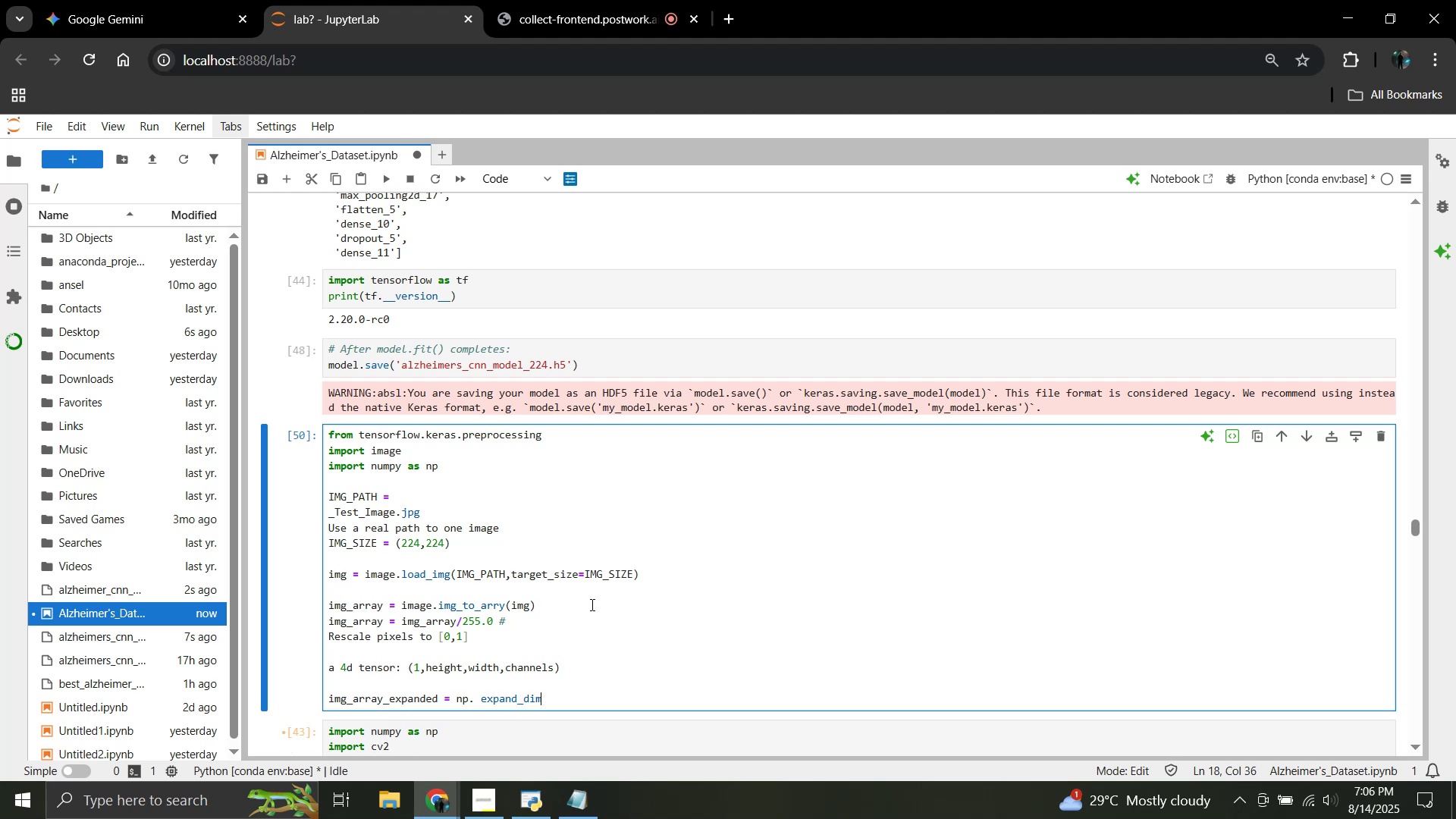 
key(ArrowRight)
 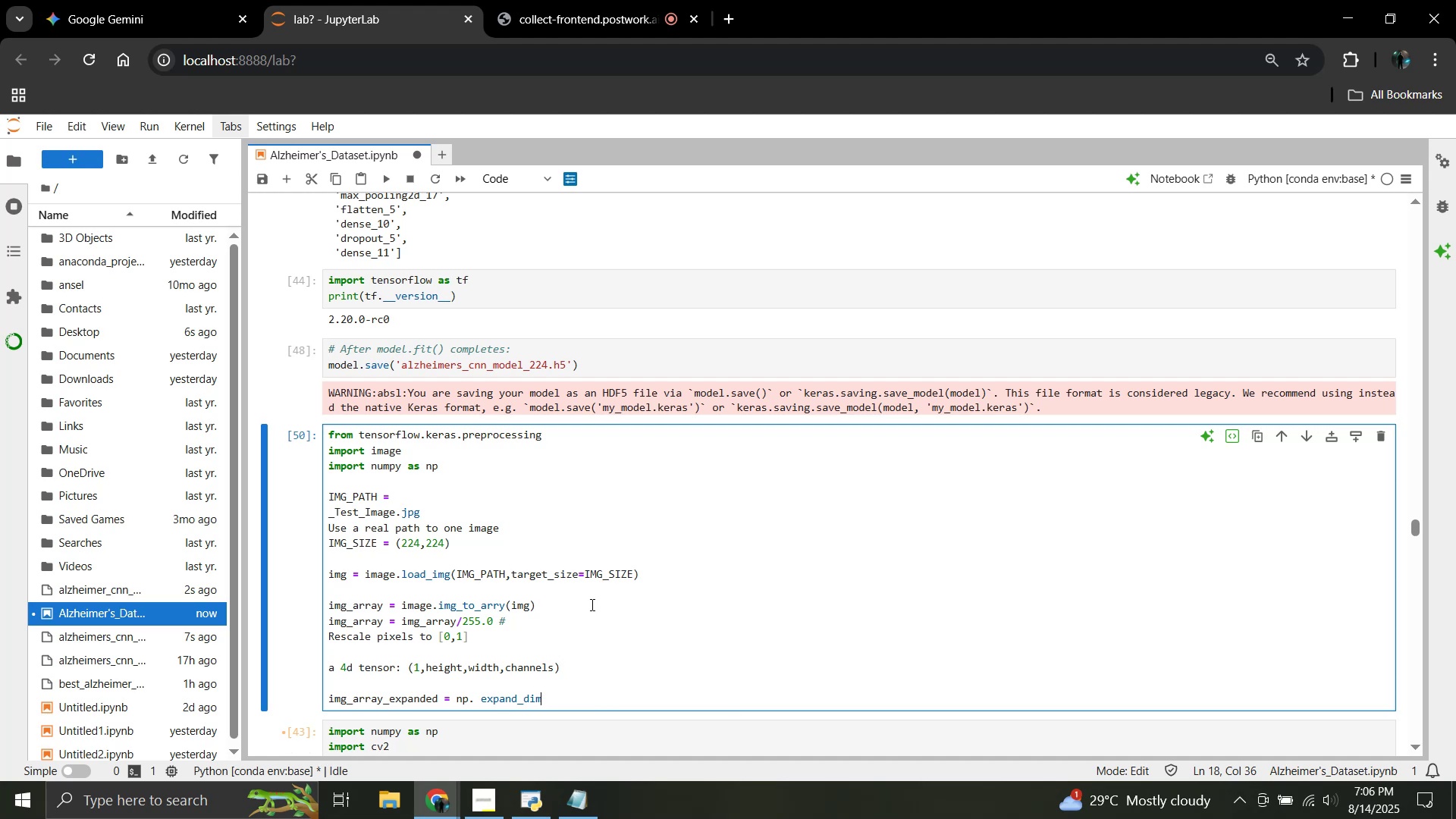 
type( ))
key(Backspace)
type((img )
key(Backspace)
type(_array, axis=0))
 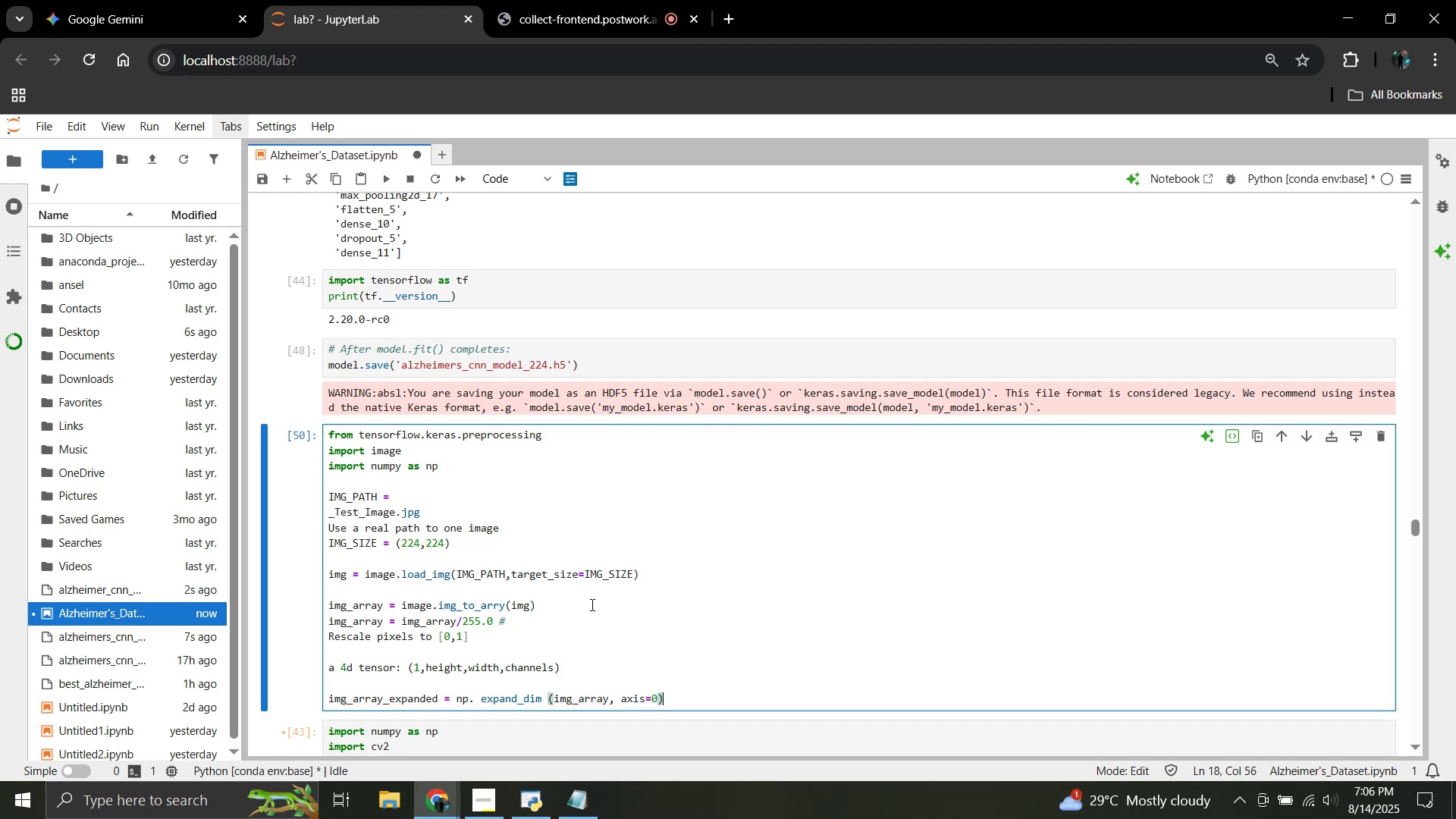 
key(Enter)
 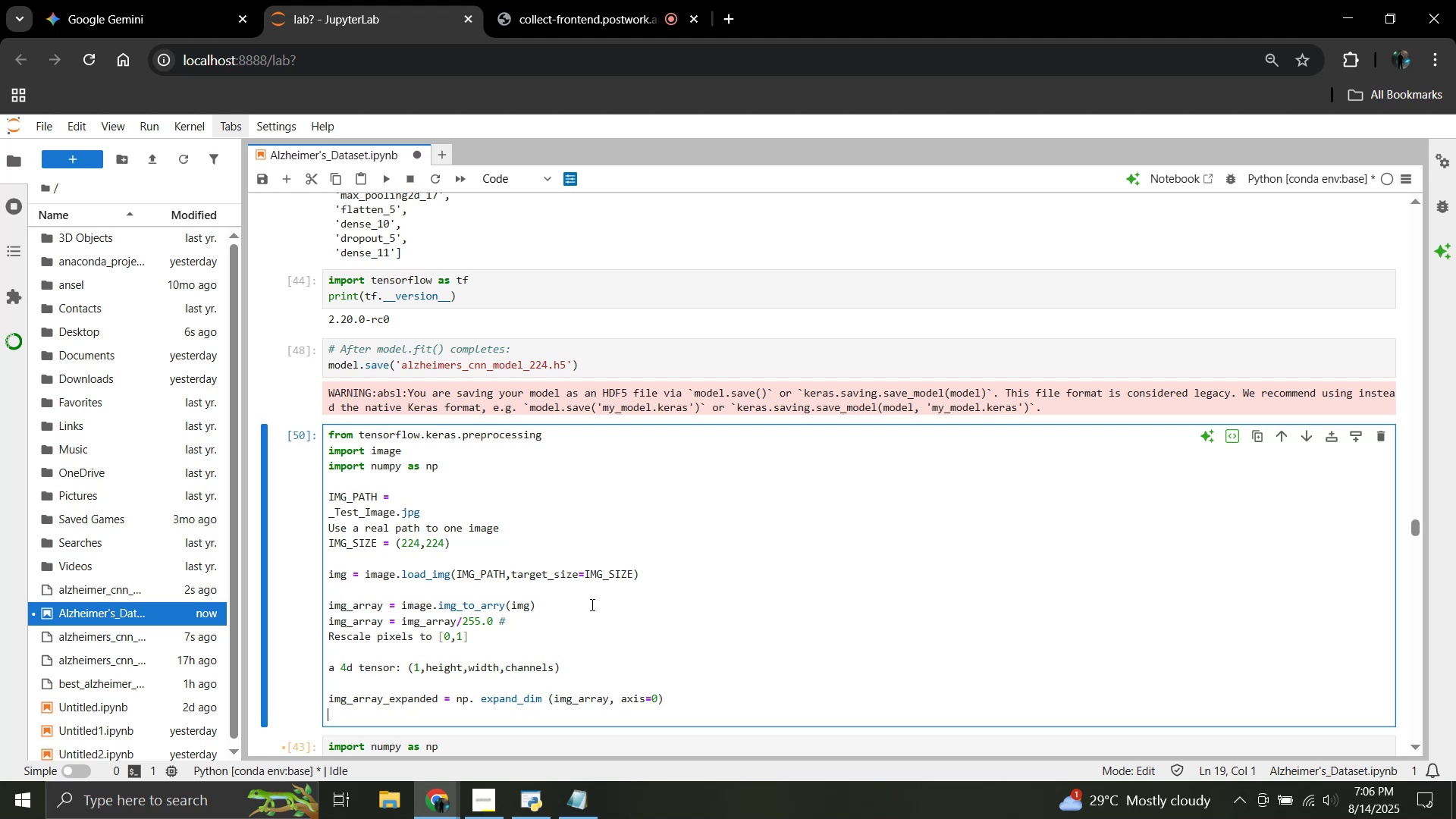 
type(print)
 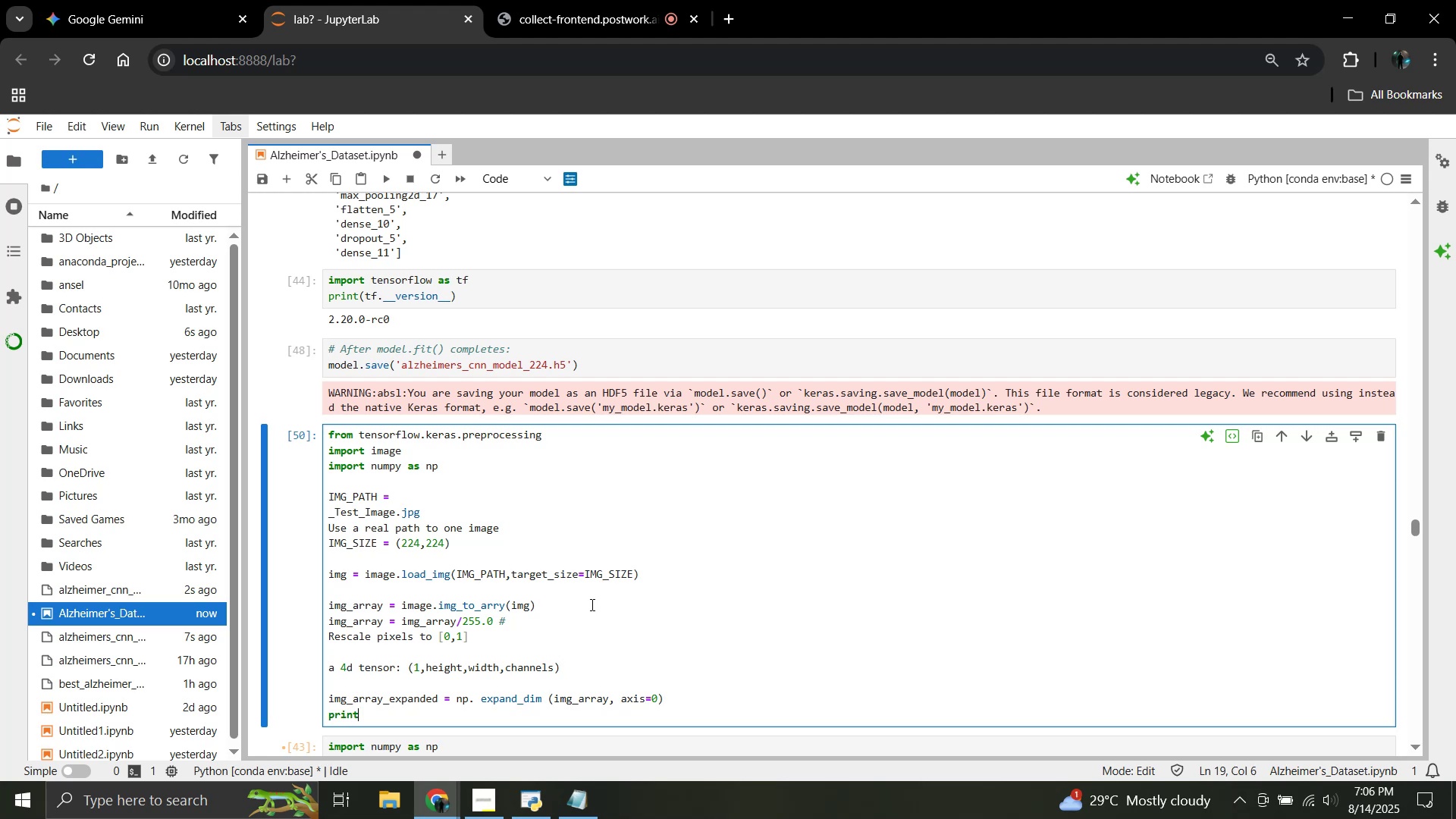 
hold_key(key=ShiftLeft, duration=1.52)
 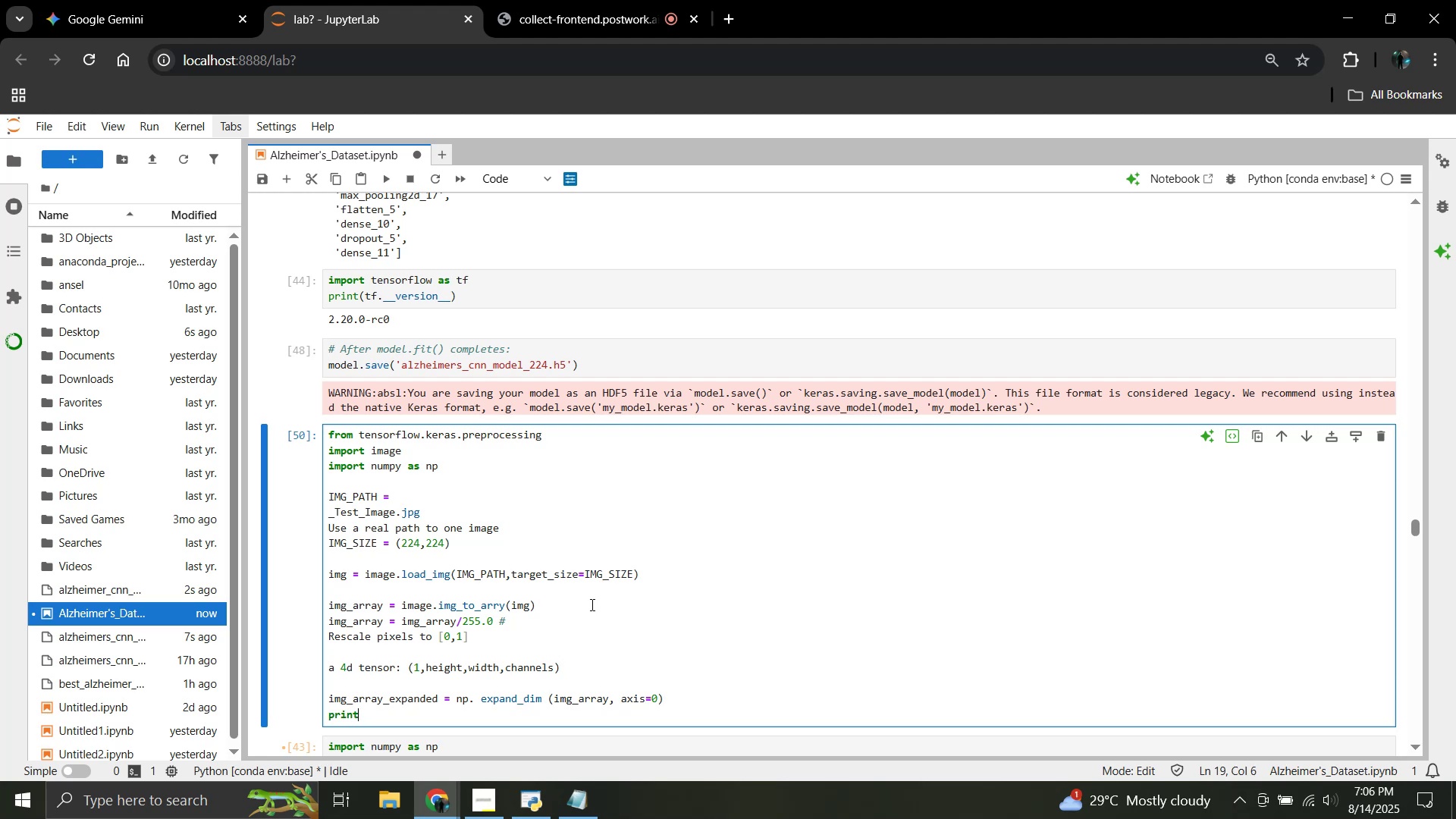 
hold_key(key=ShiftLeft, duration=1.51)
 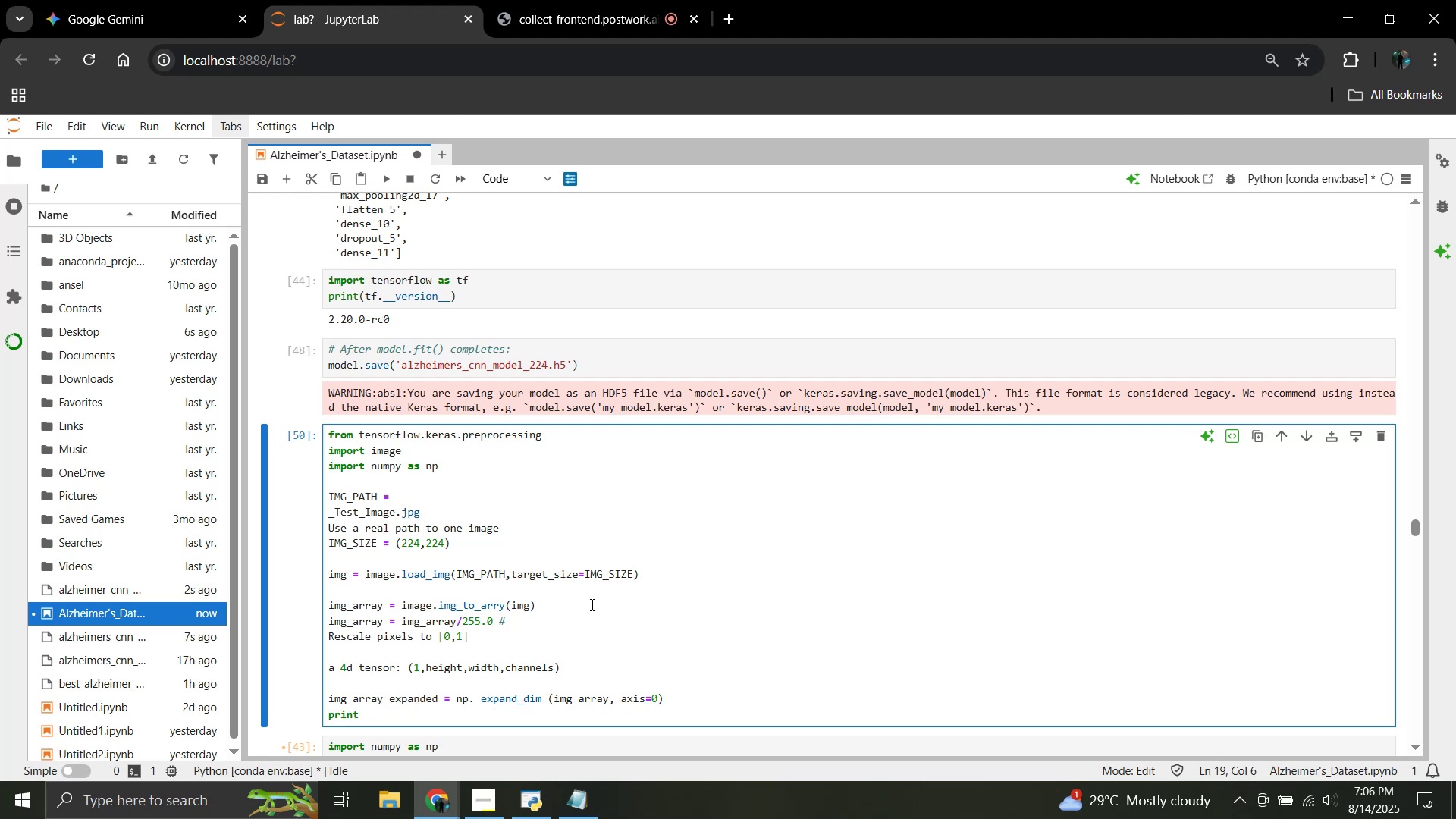 
type((f)
 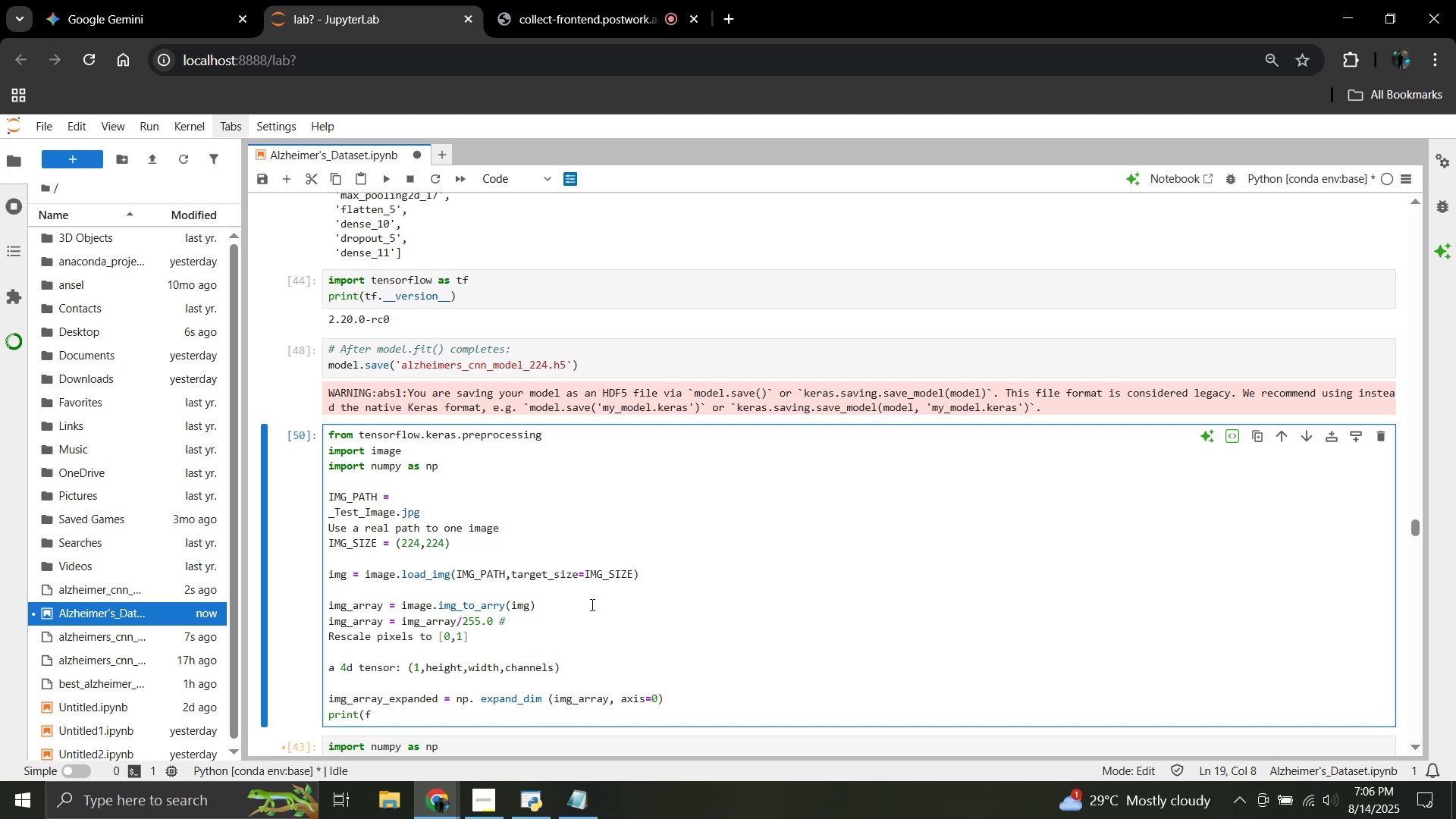 
key(Shift+ShiftLeft)
 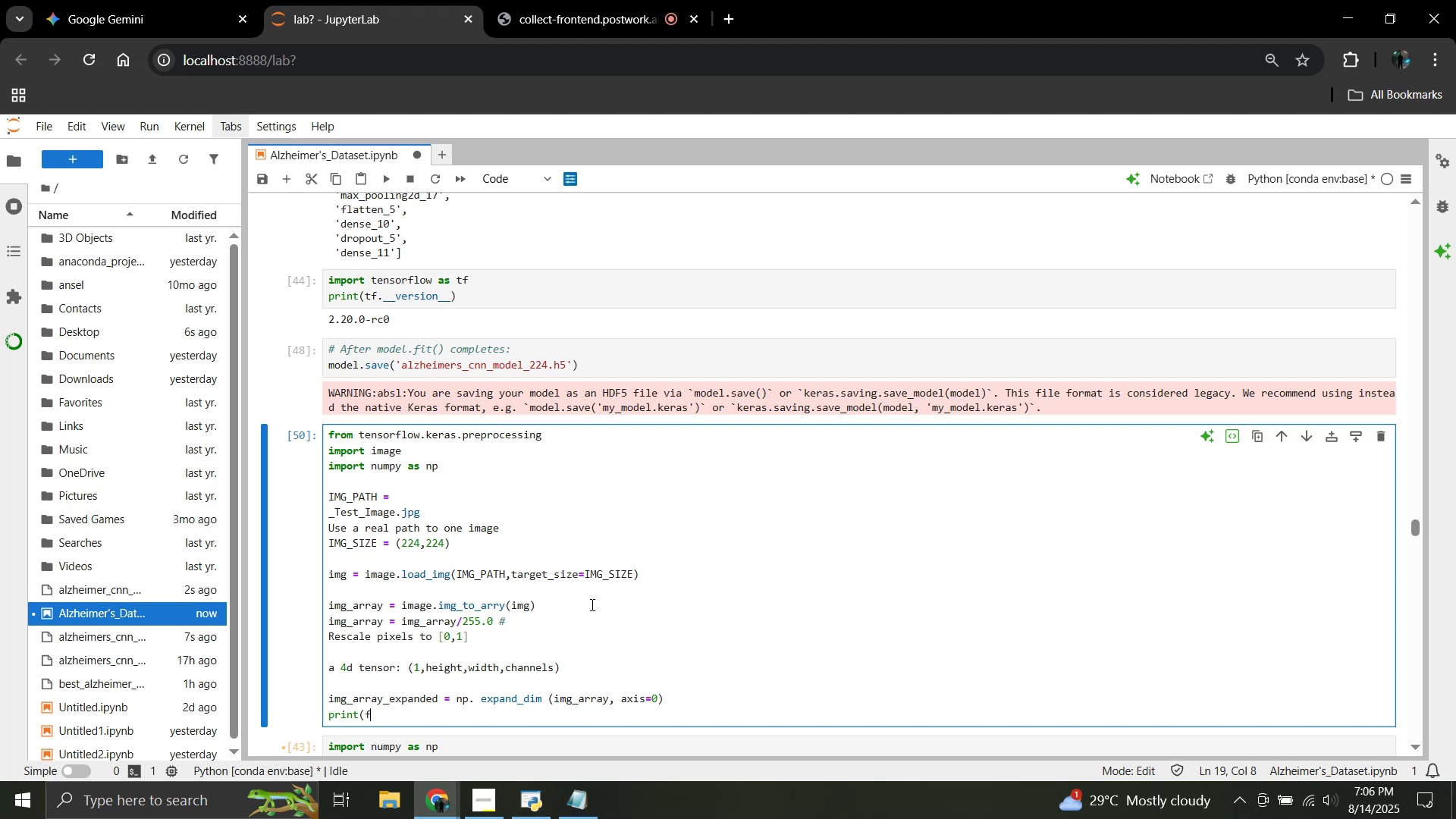 
key(Shift+Period)
 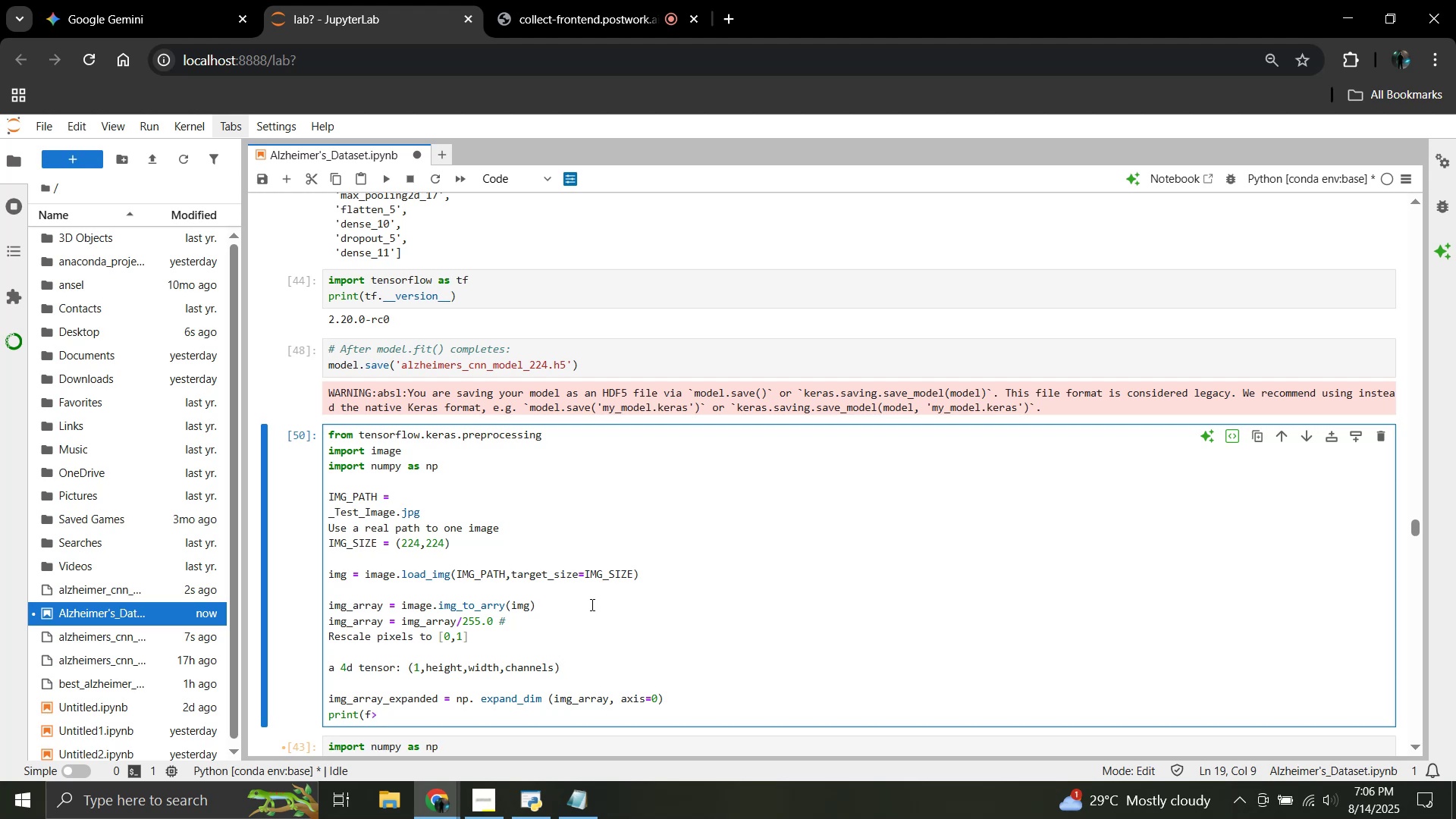 
key(Backspace)
 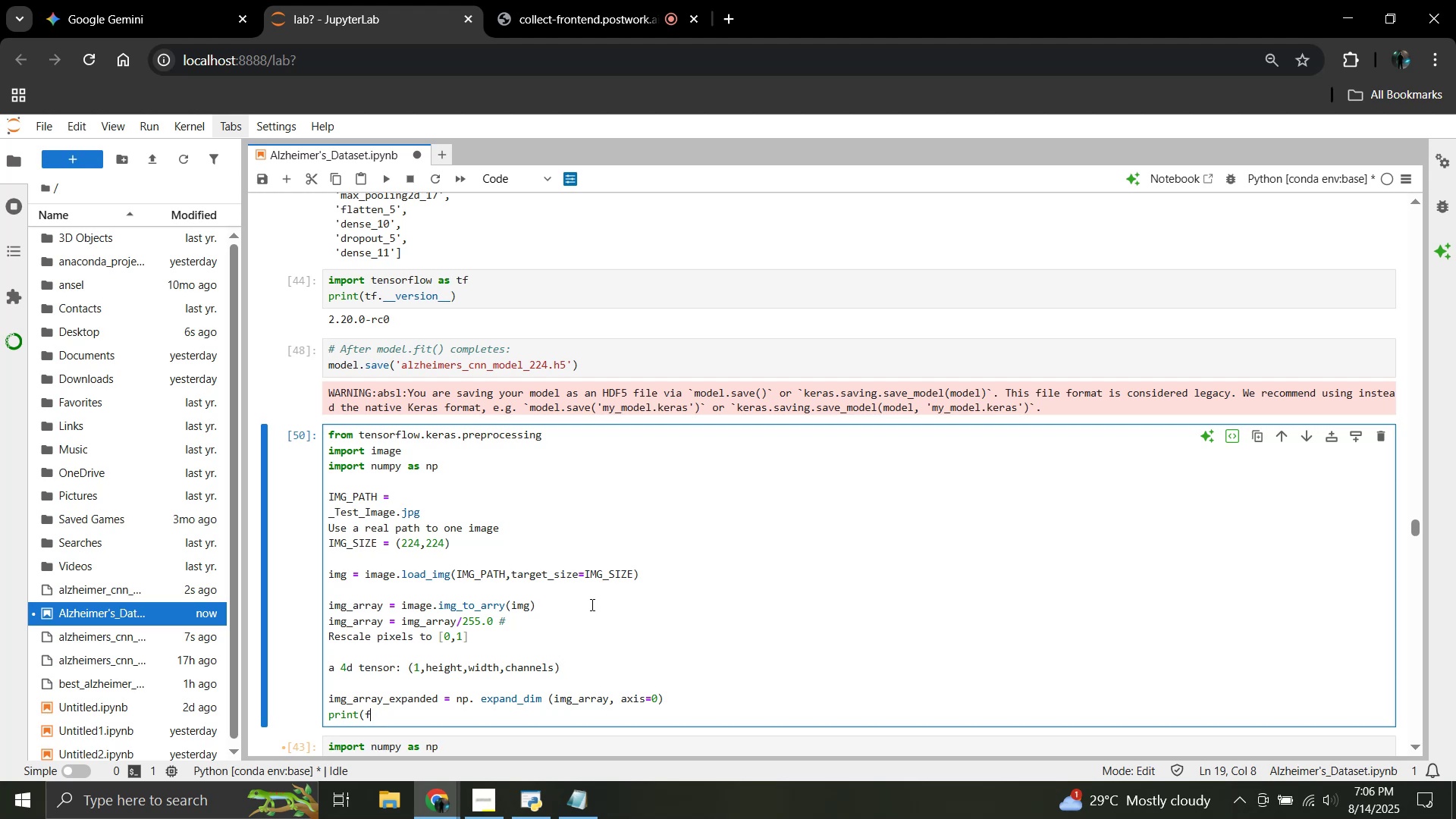 
key(Period)
 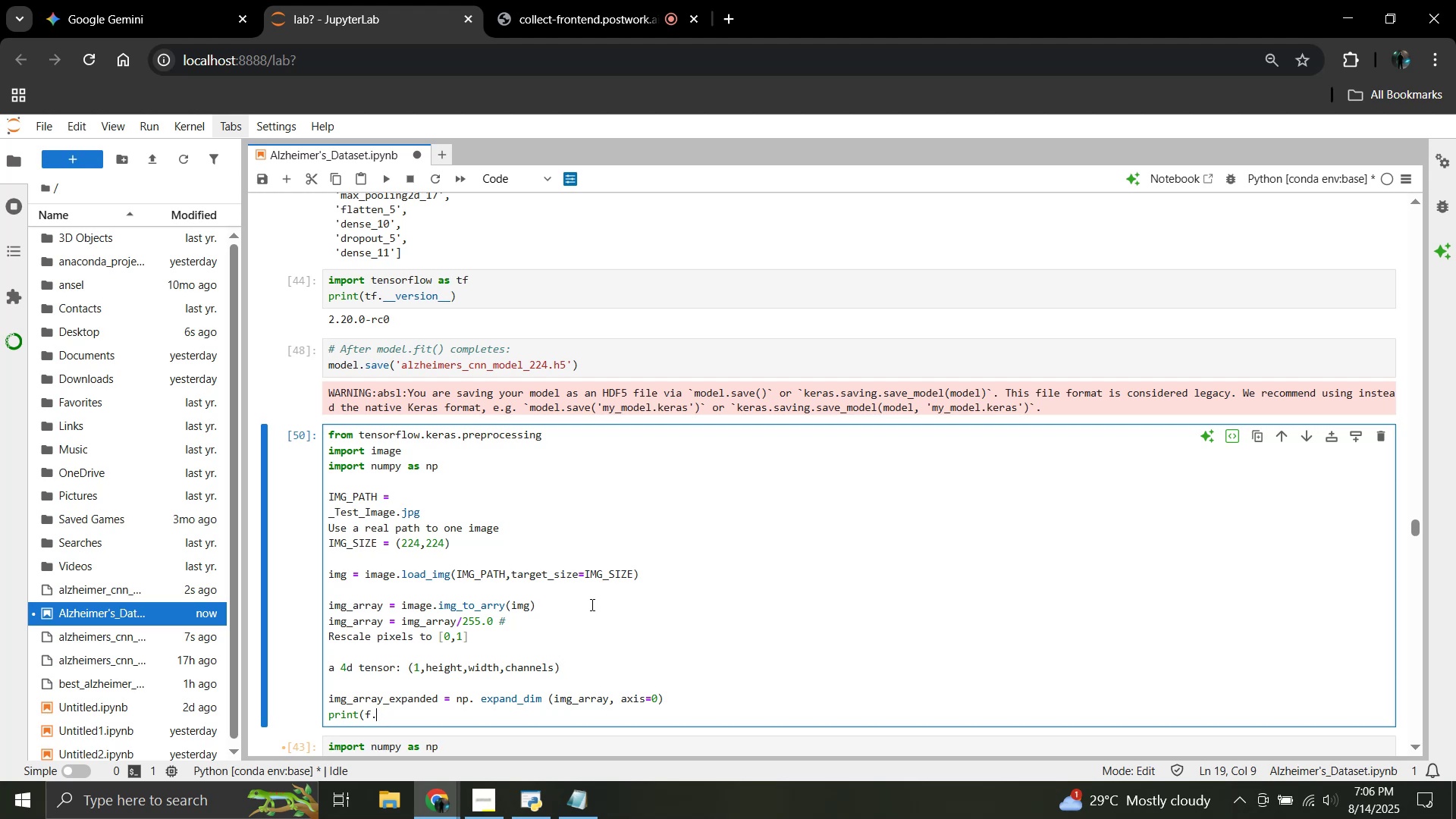 
key(Backspace)
 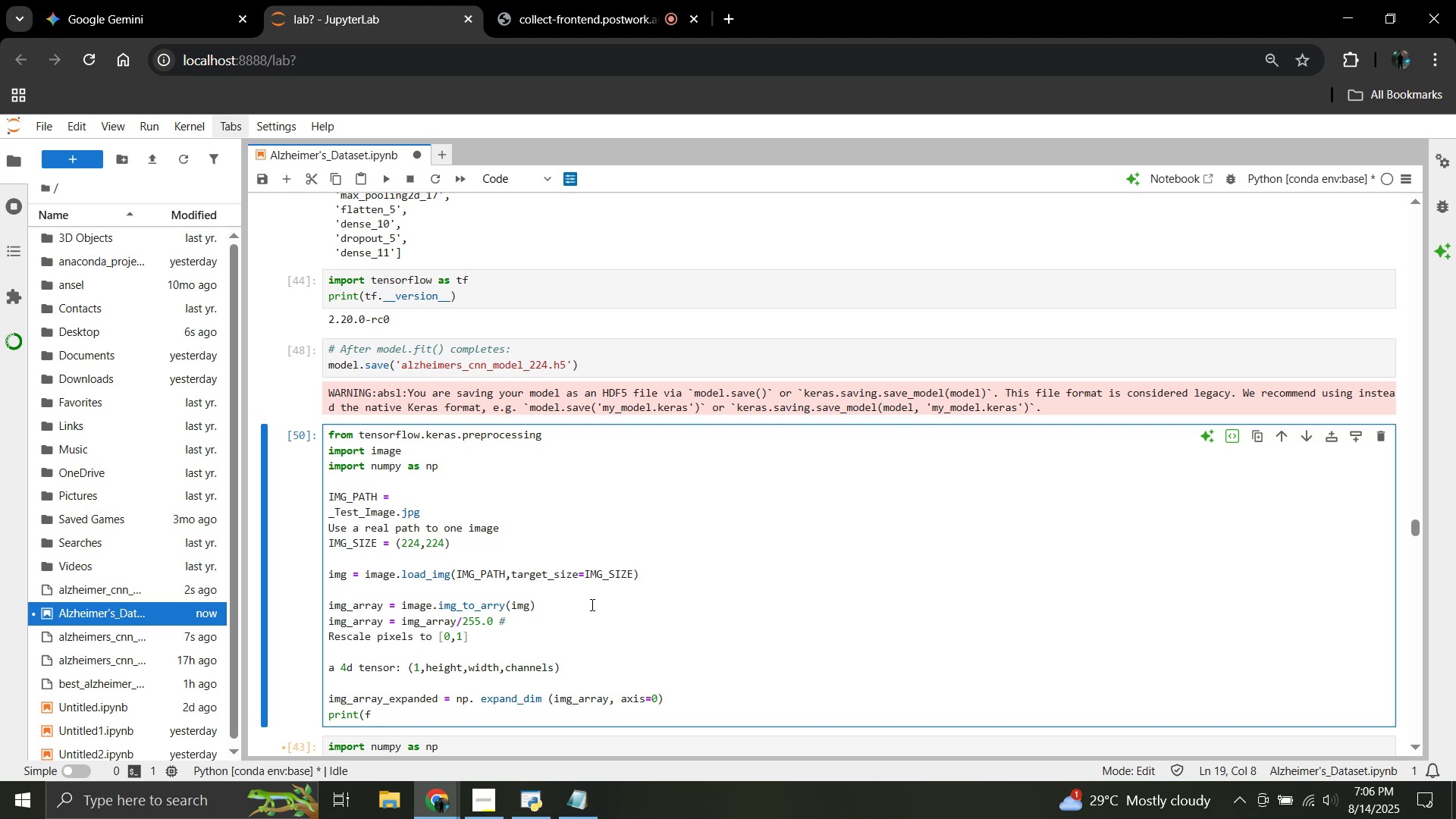 
wait(9.61)
 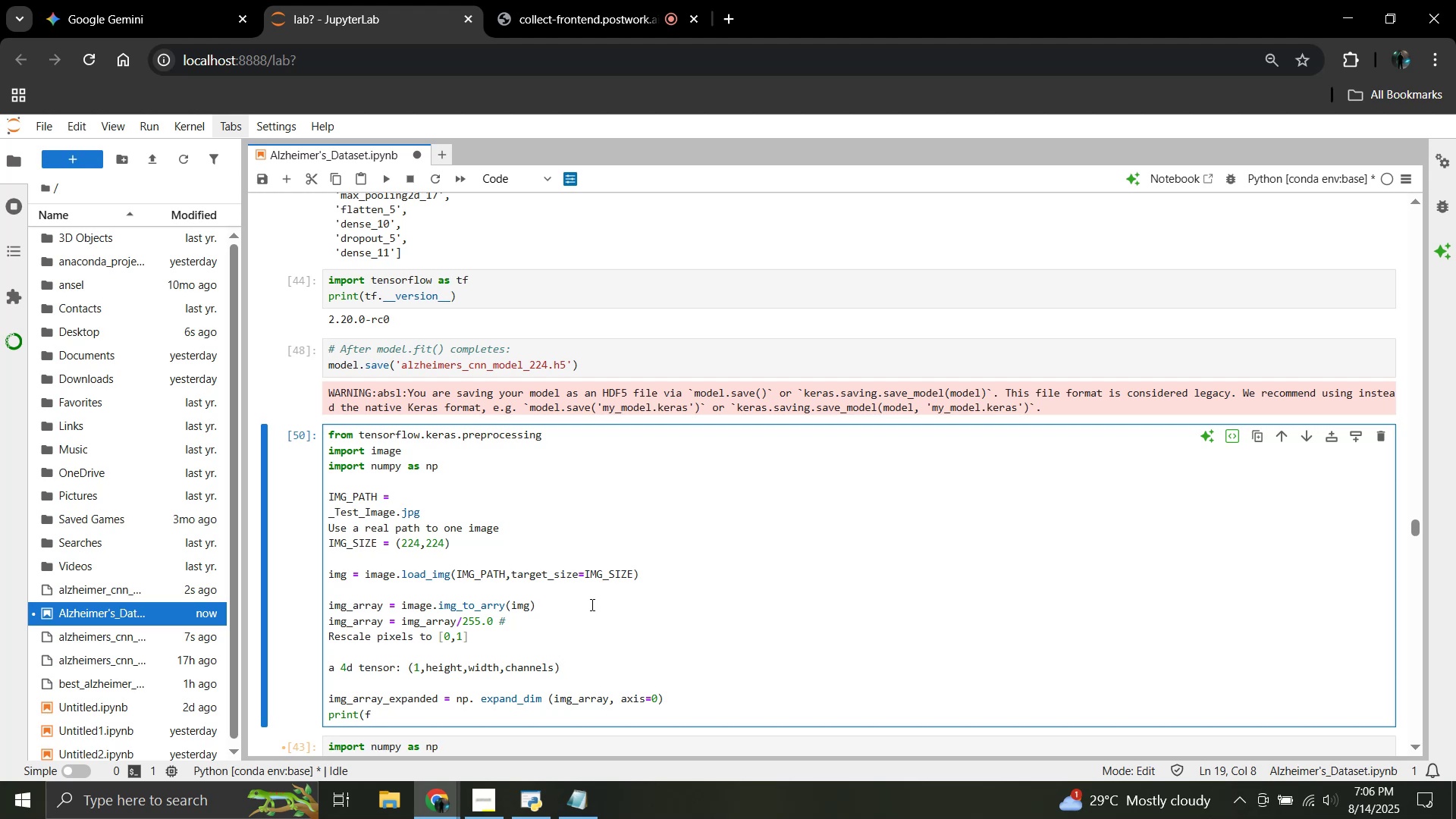 
type( image preprocessed.final shape)
 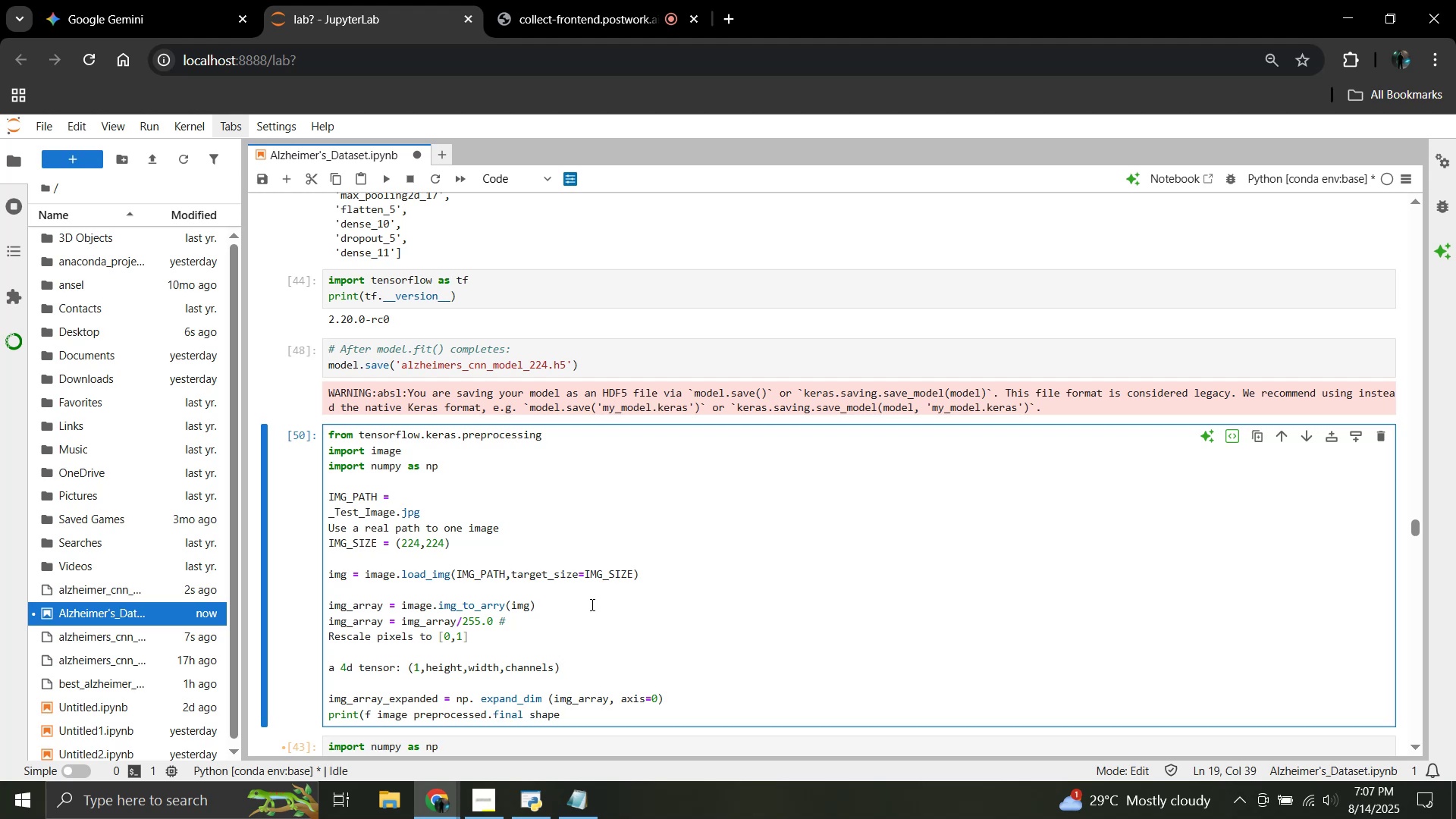 
key(Semicolon)
 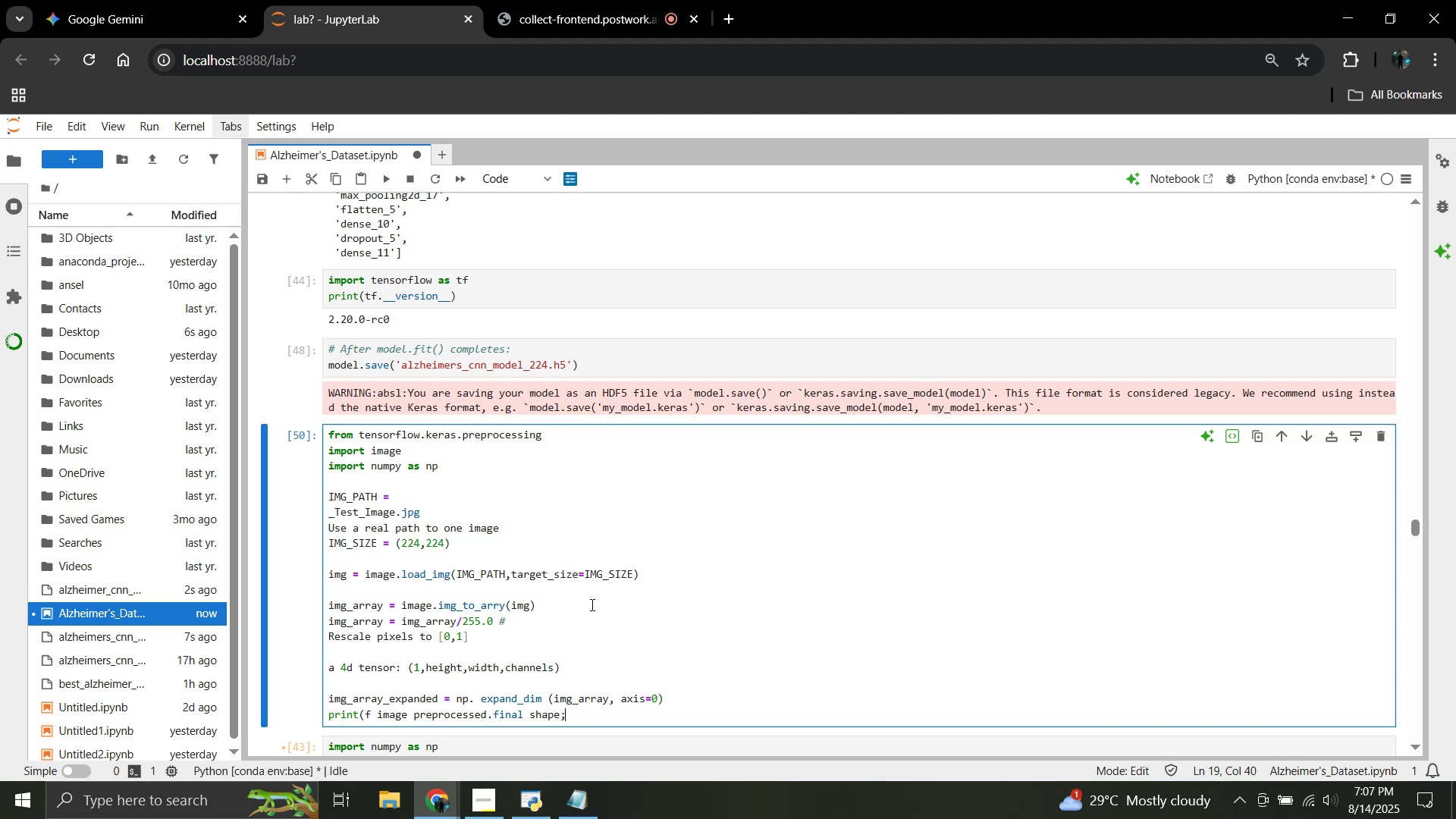 
key(Backspace)
 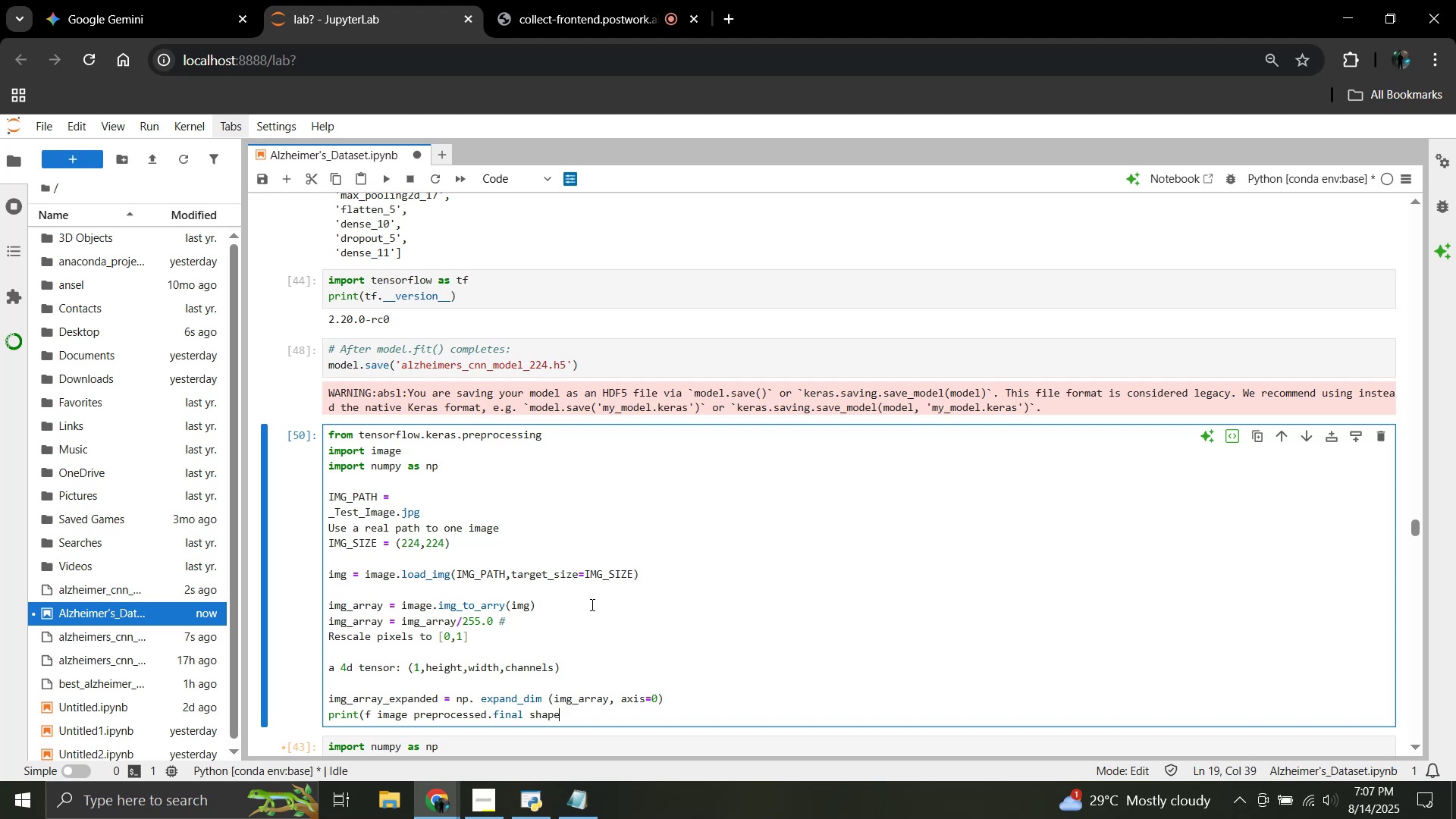 
key(Shift+Semicolon)
 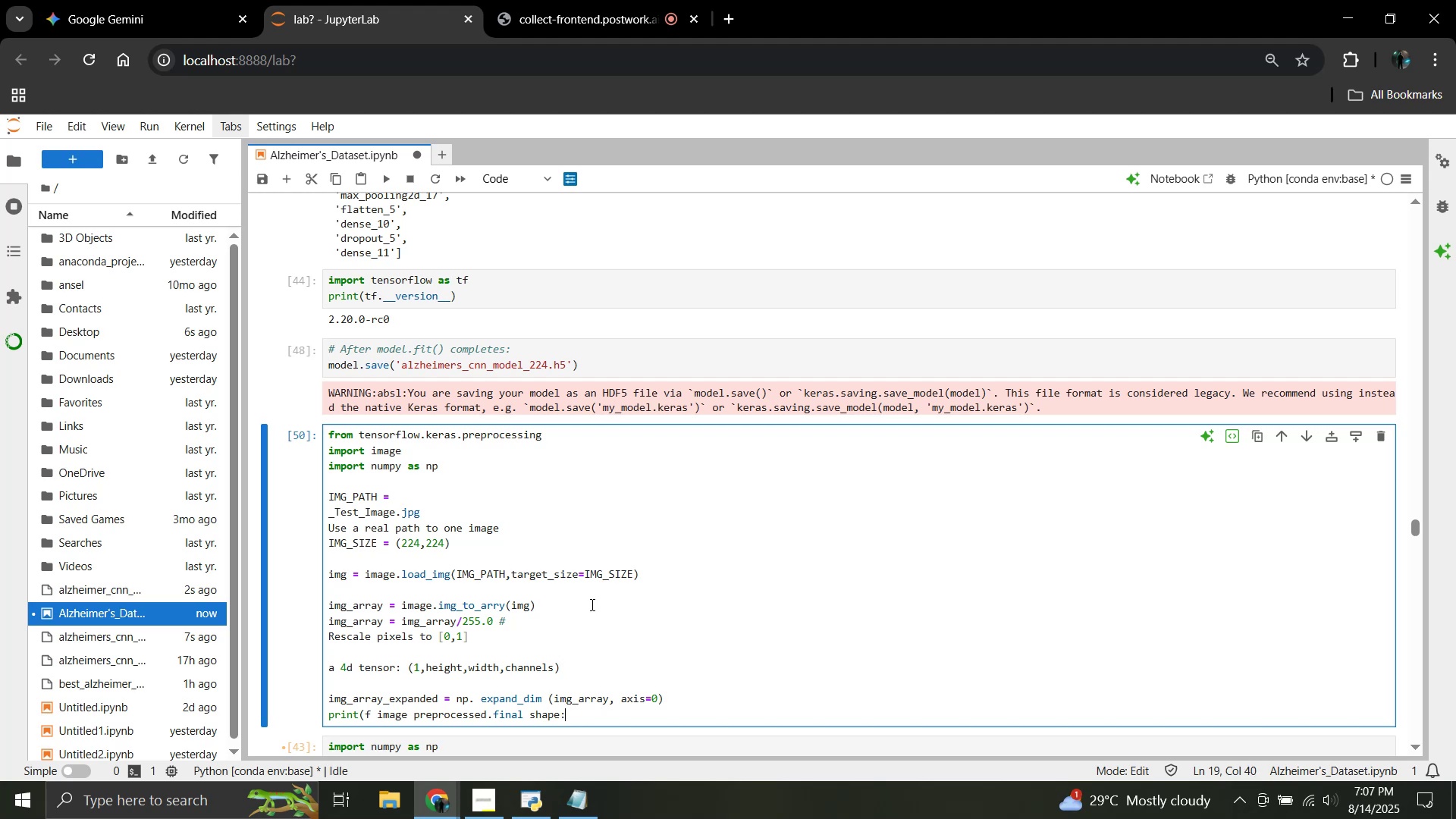 
hold_key(key=ArrowLeft, duration=1.07)
 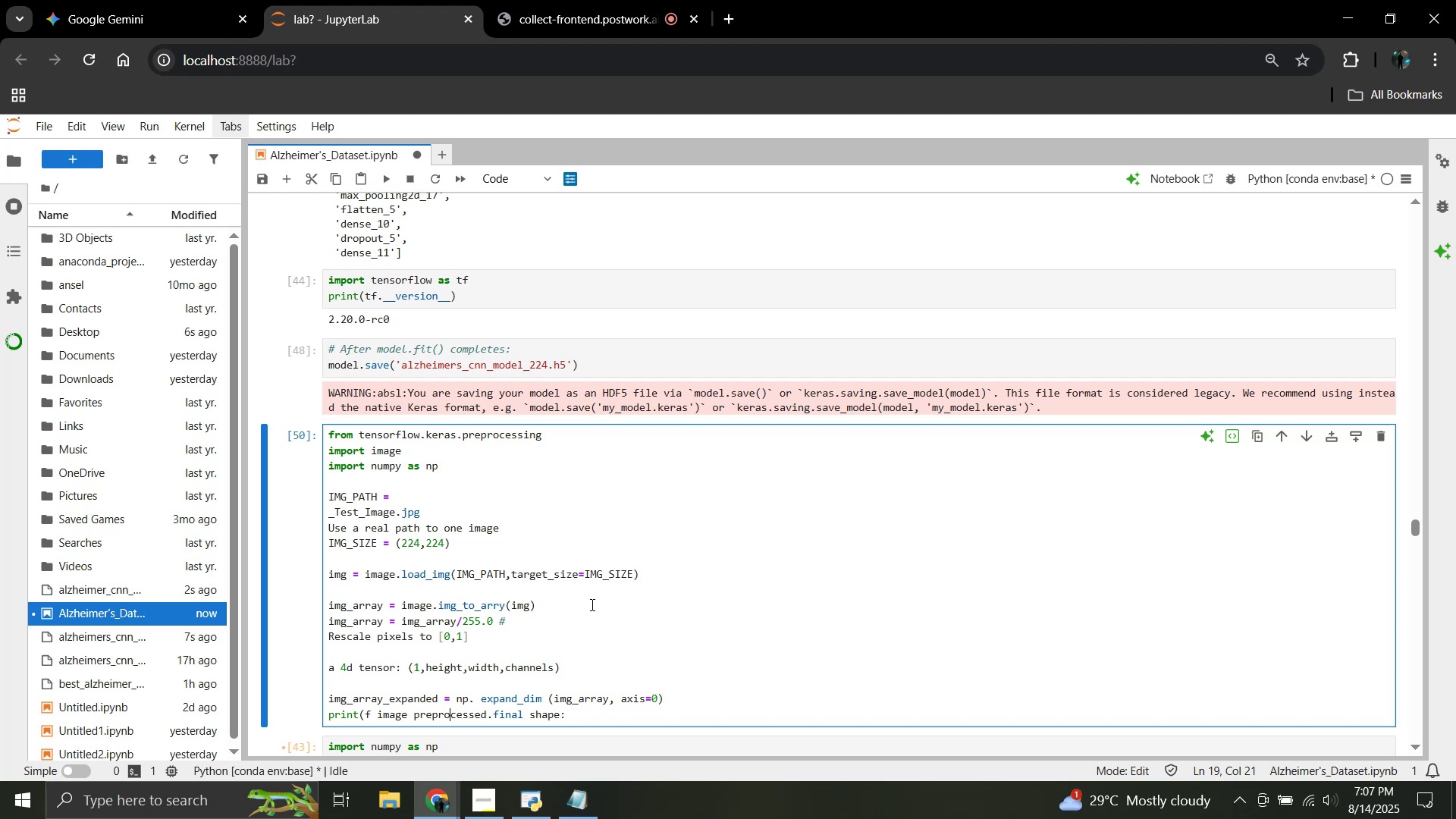 
key(ArrowLeft)
 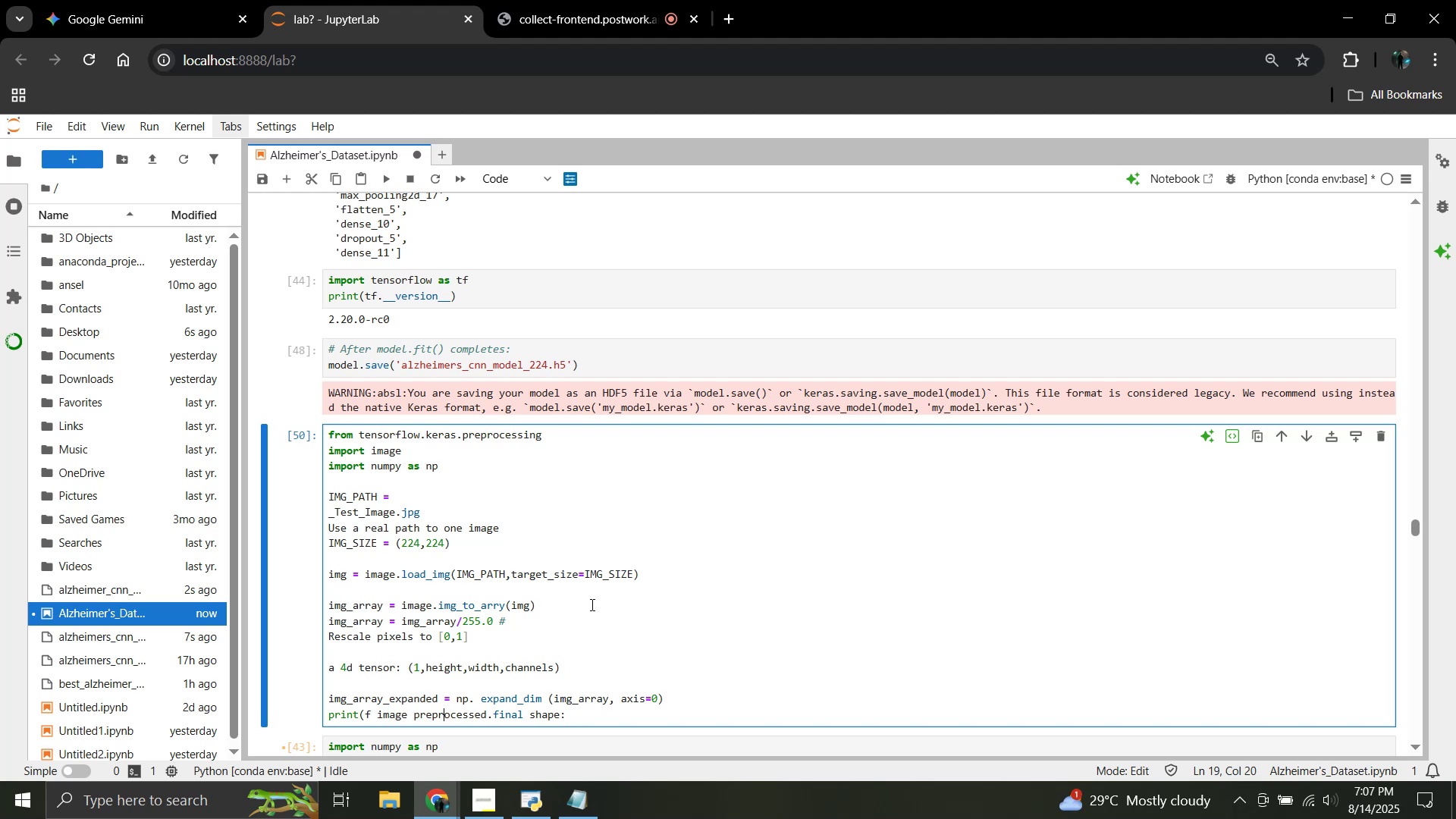 
key(ArrowLeft)
 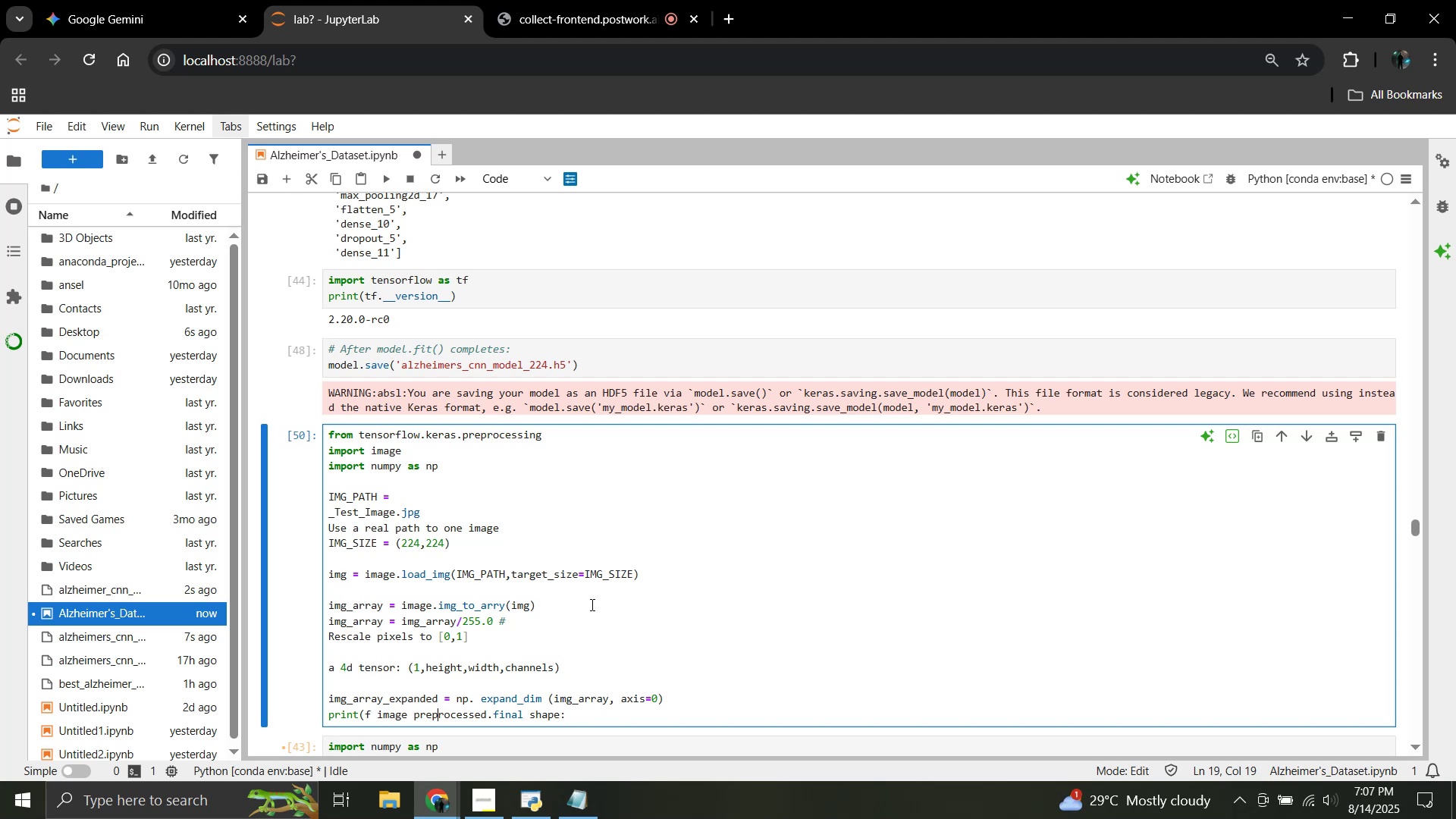 
key(ArrowLeft)
 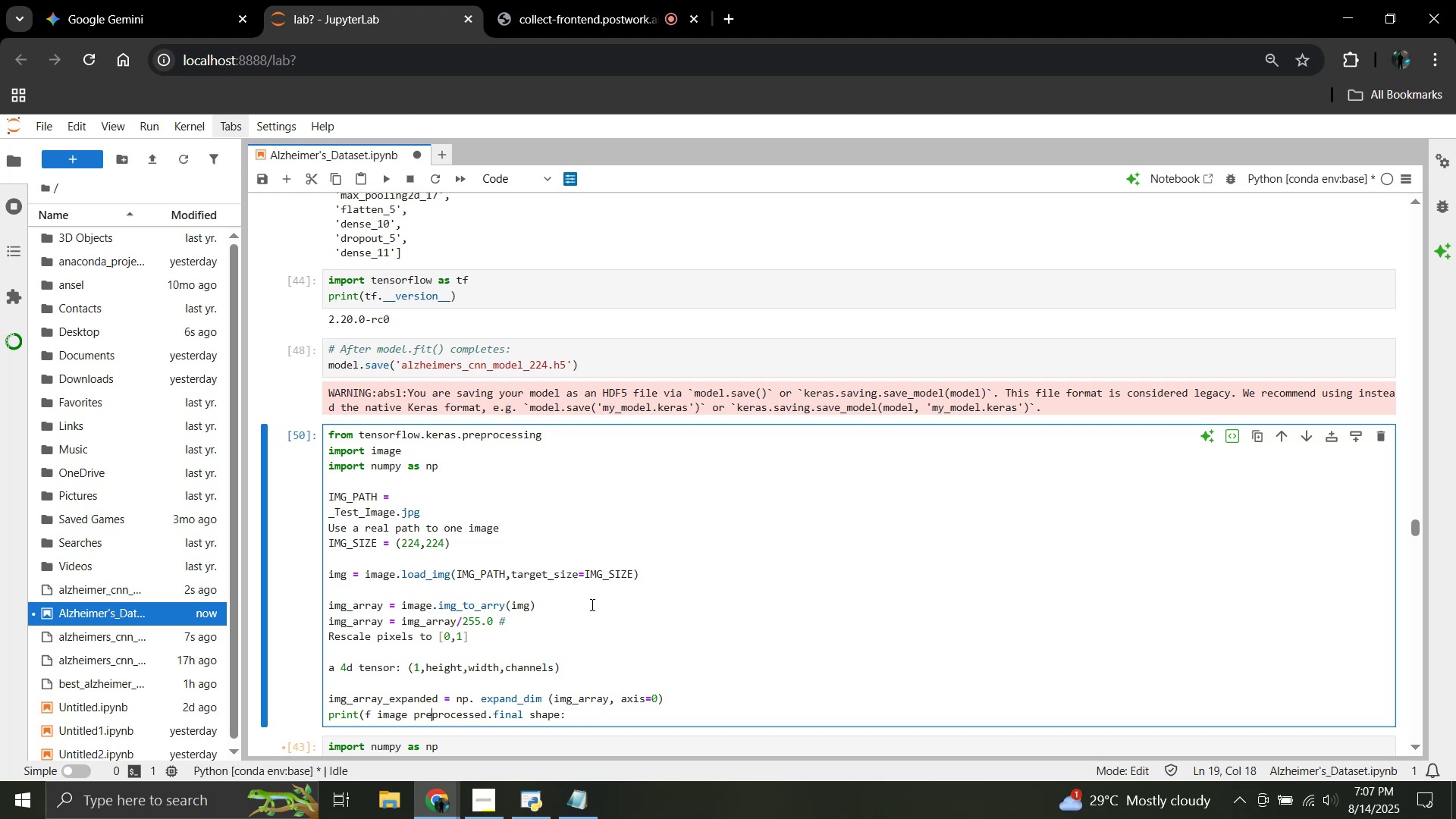 
key(ArrowLeft)
 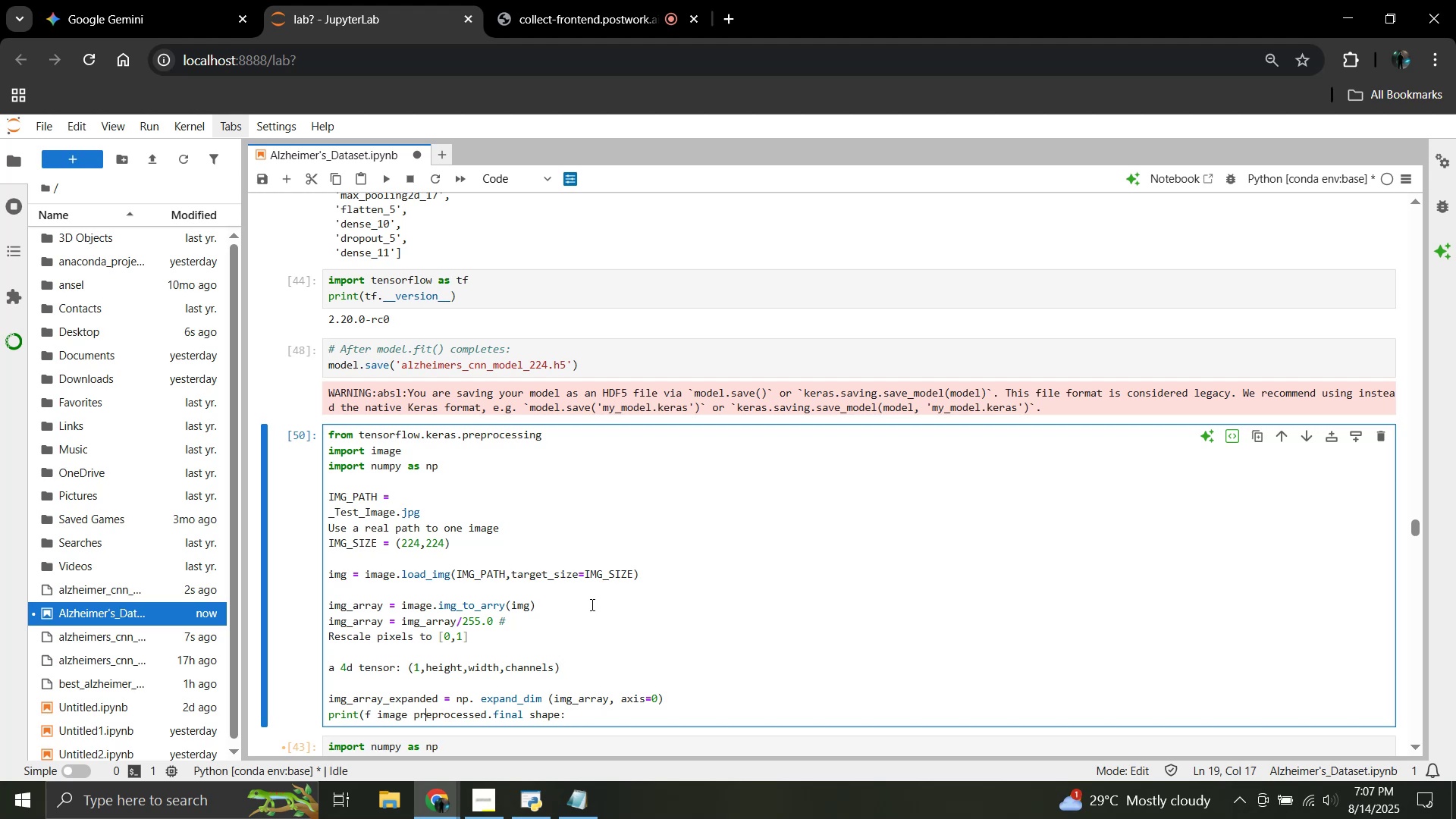 
key(ArrowLeft)
 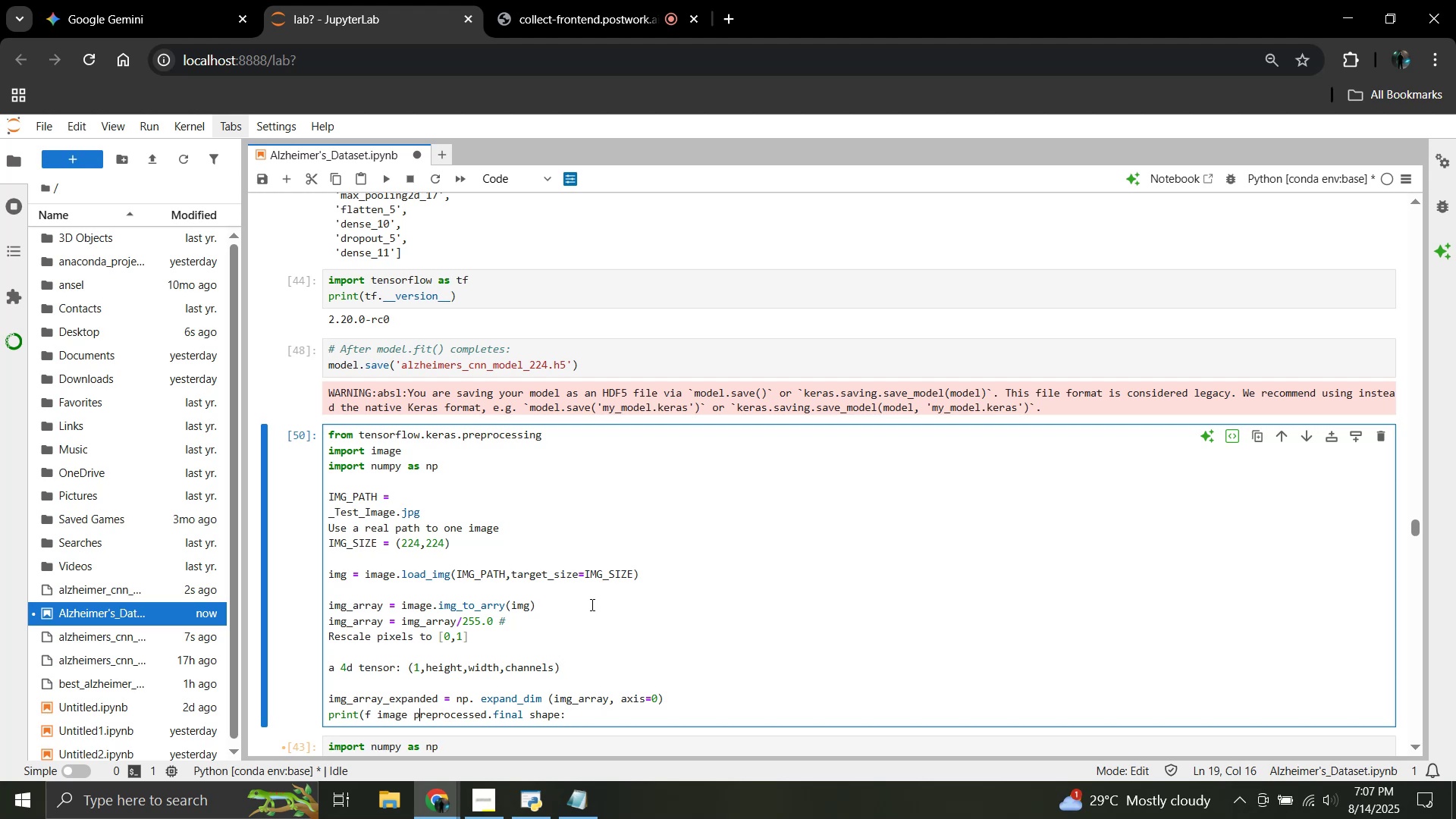 
key(ArrowLeft)
 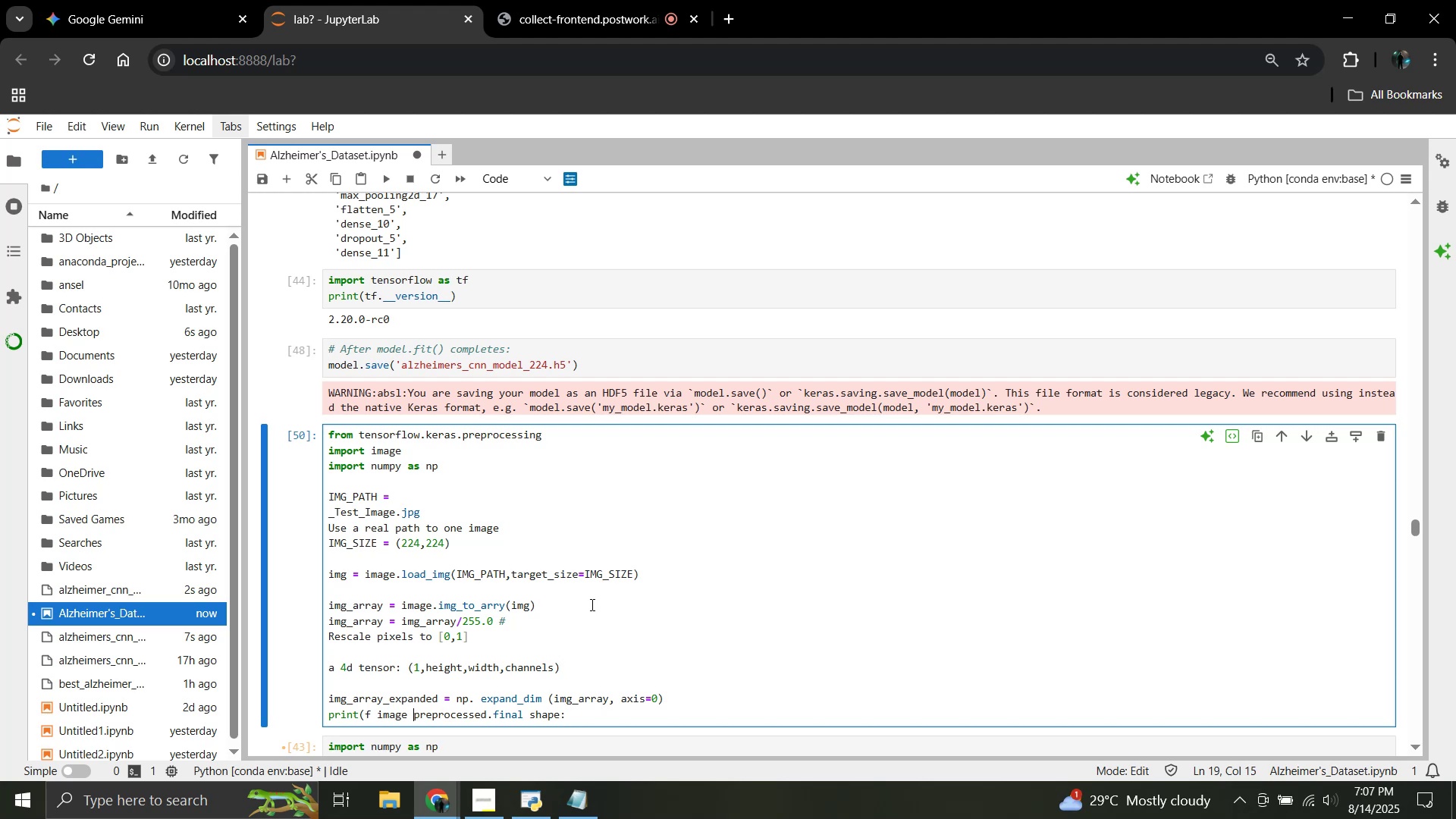 
key(ArrowLeft)
 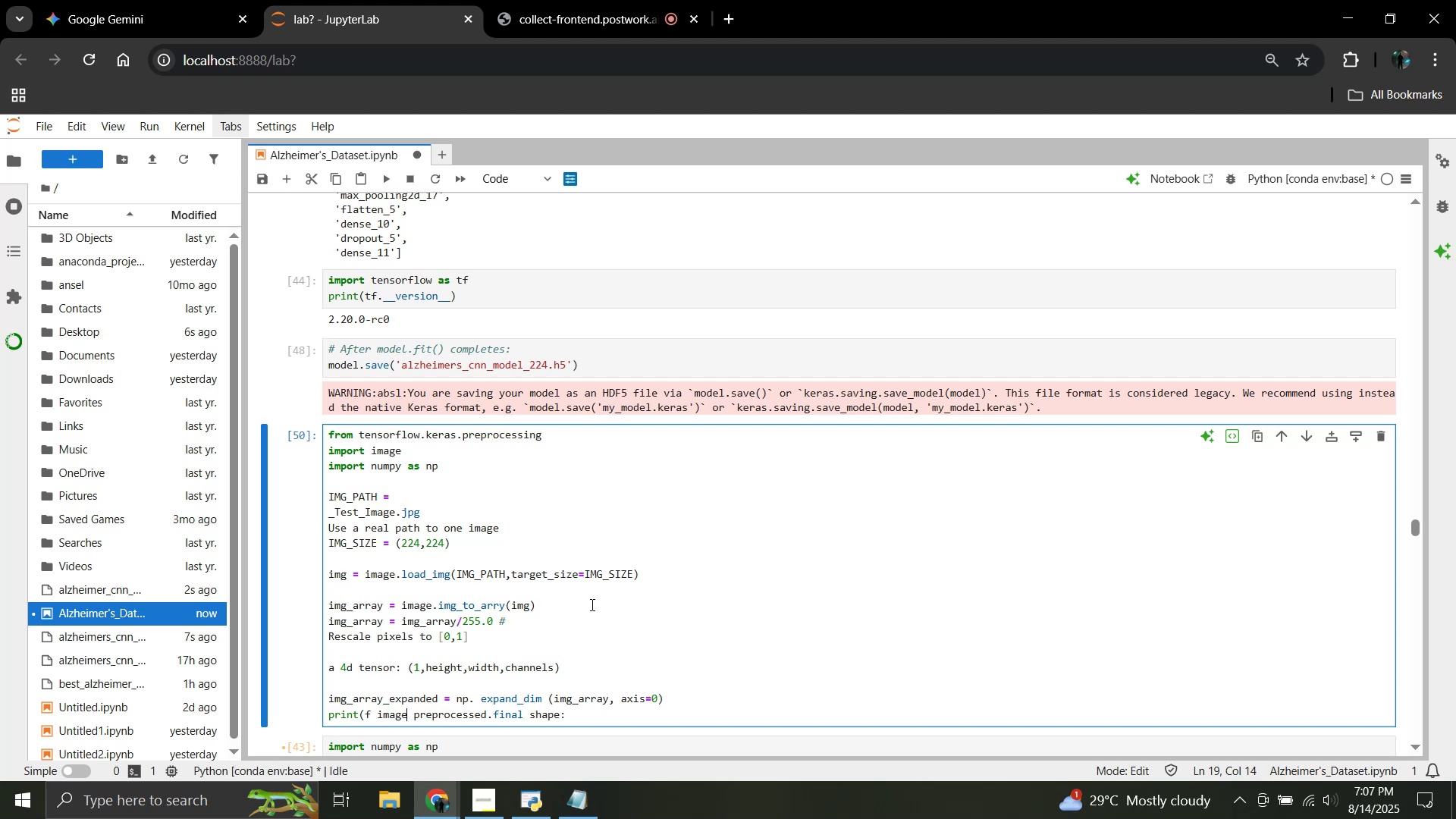 
key(Shift+Quote)
 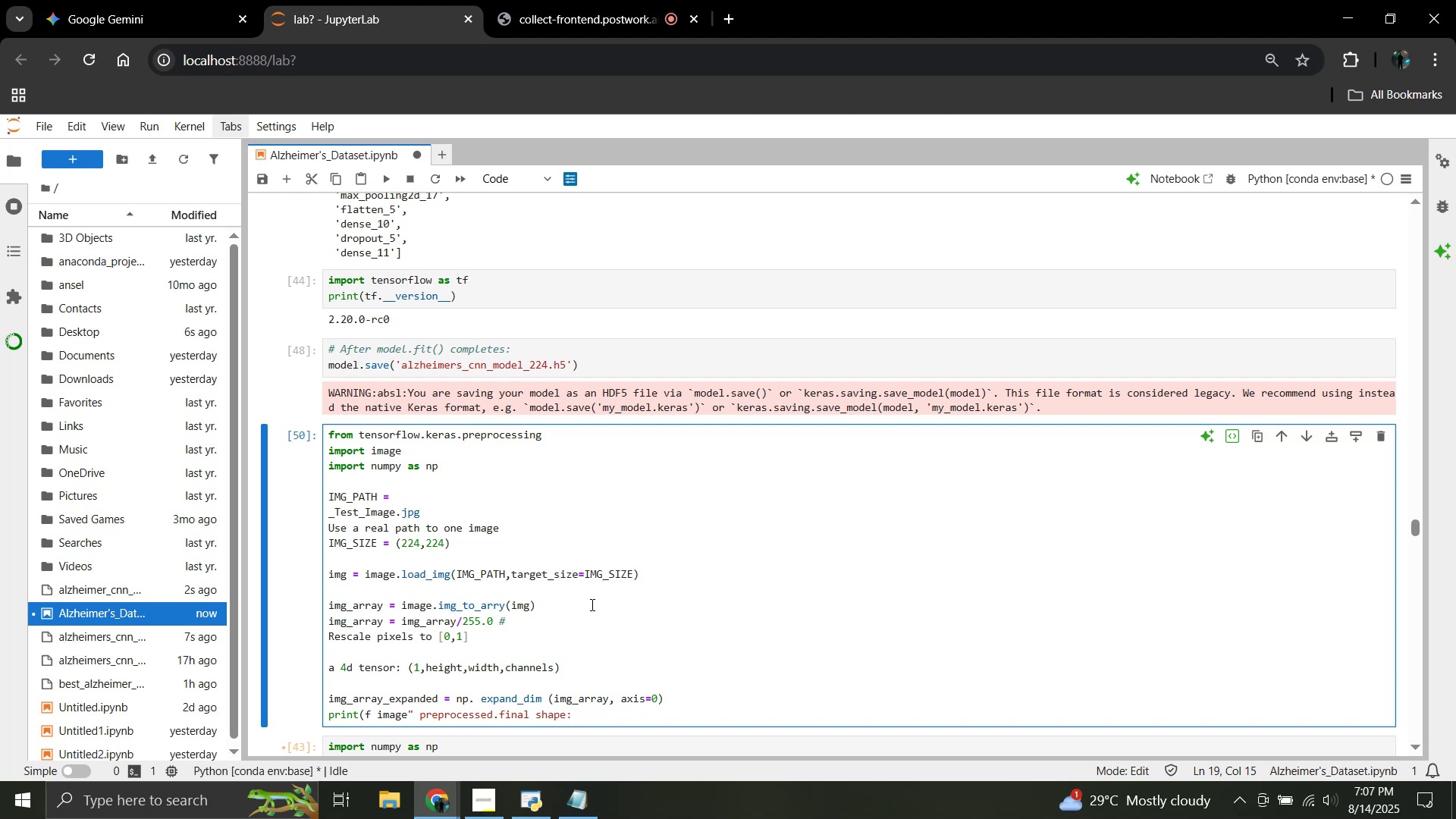 
wait(5.75)
 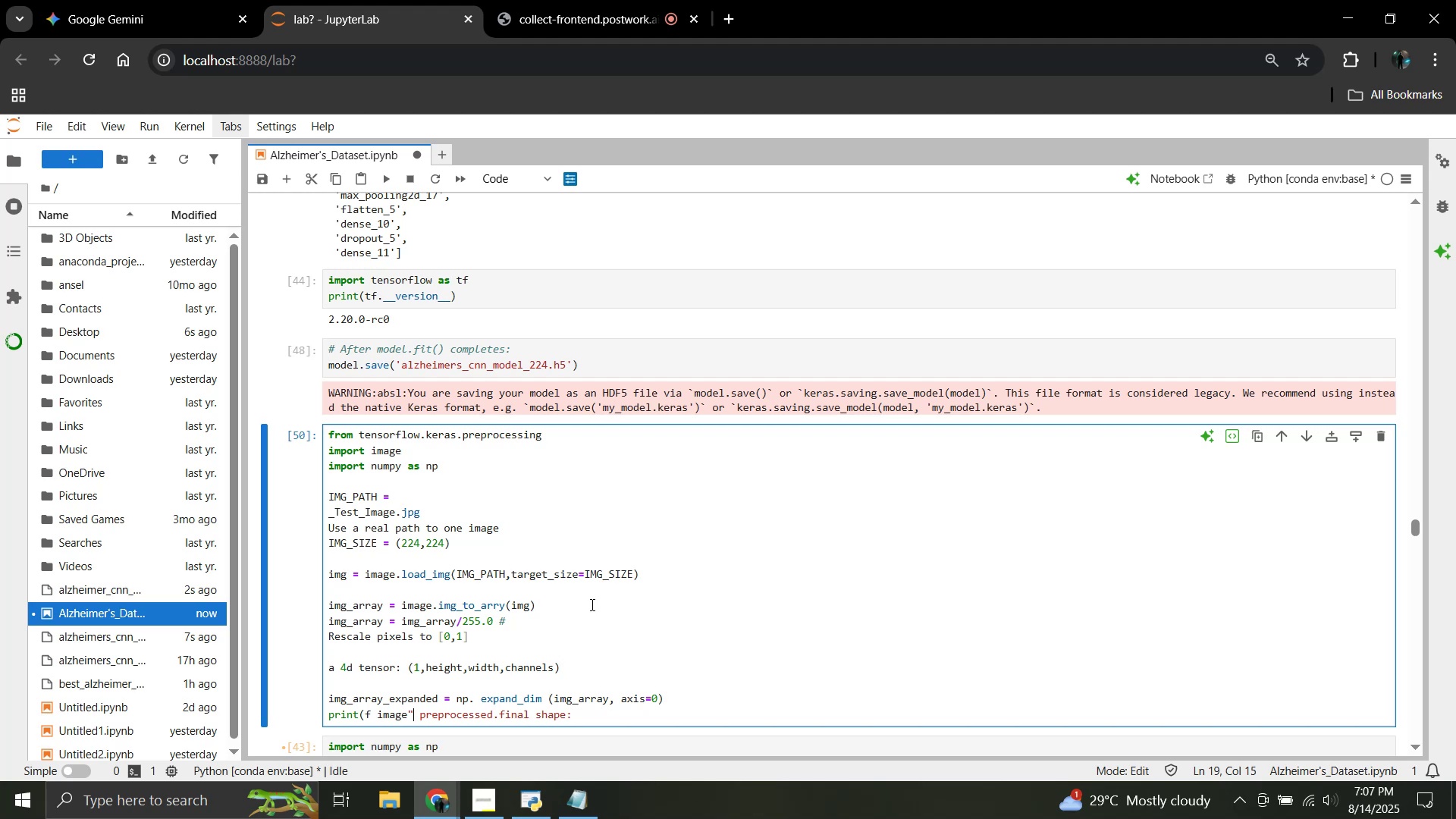 
hold_key(key=ArrowRight, duration=1.15)
 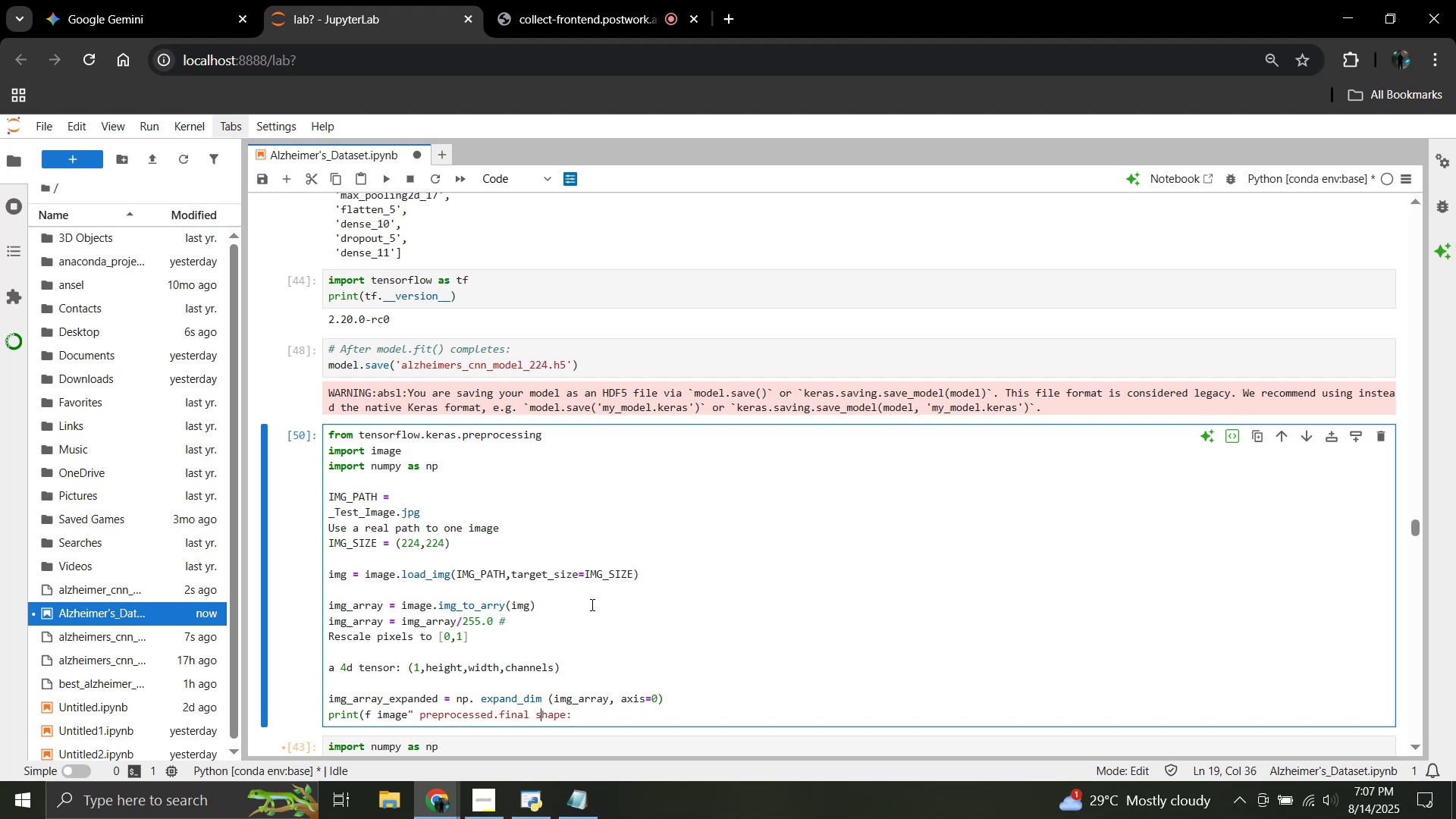 
key(ArrowRight)
 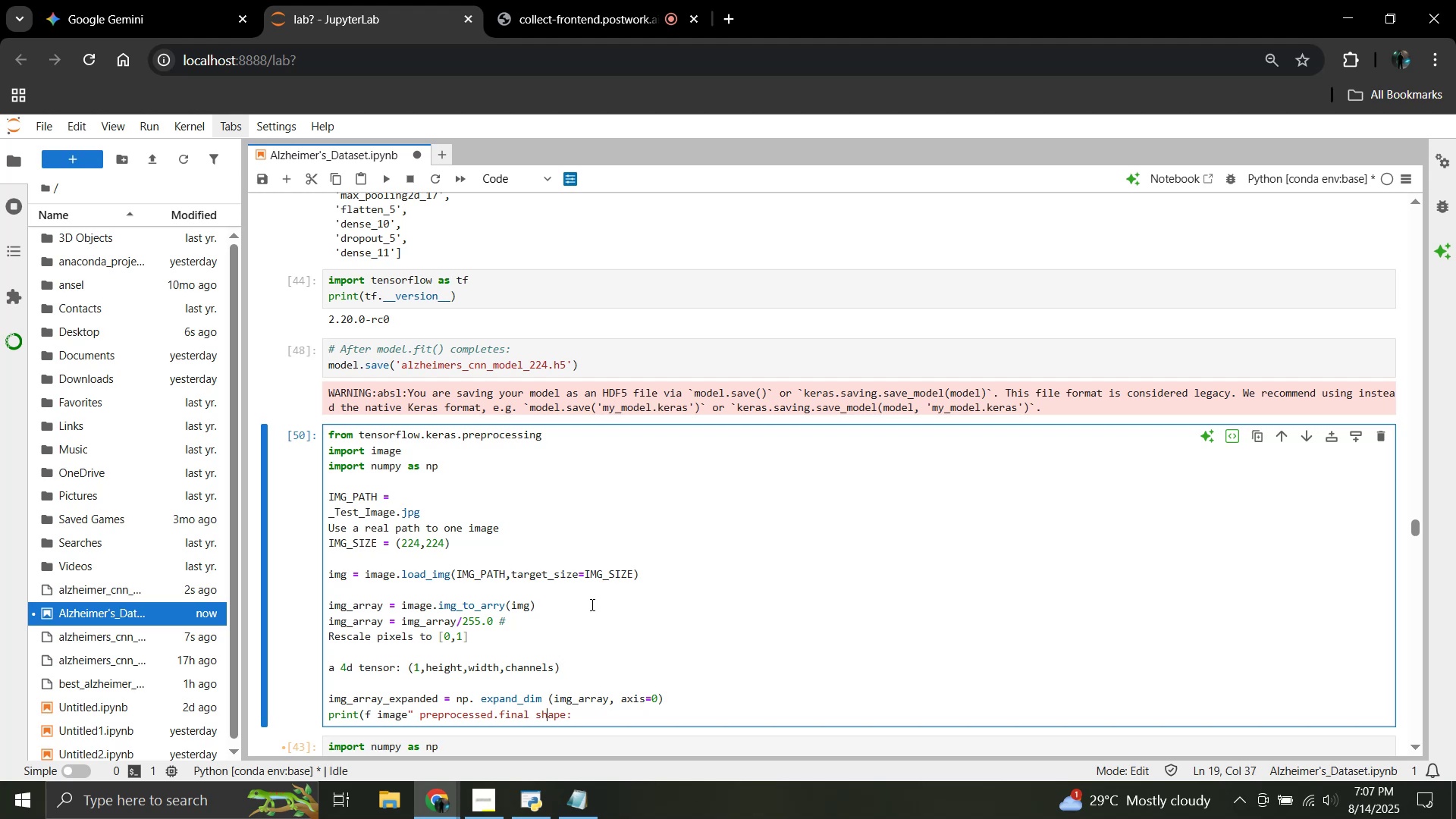 
hold_key(key=ArrowRight, duration=0.4)
 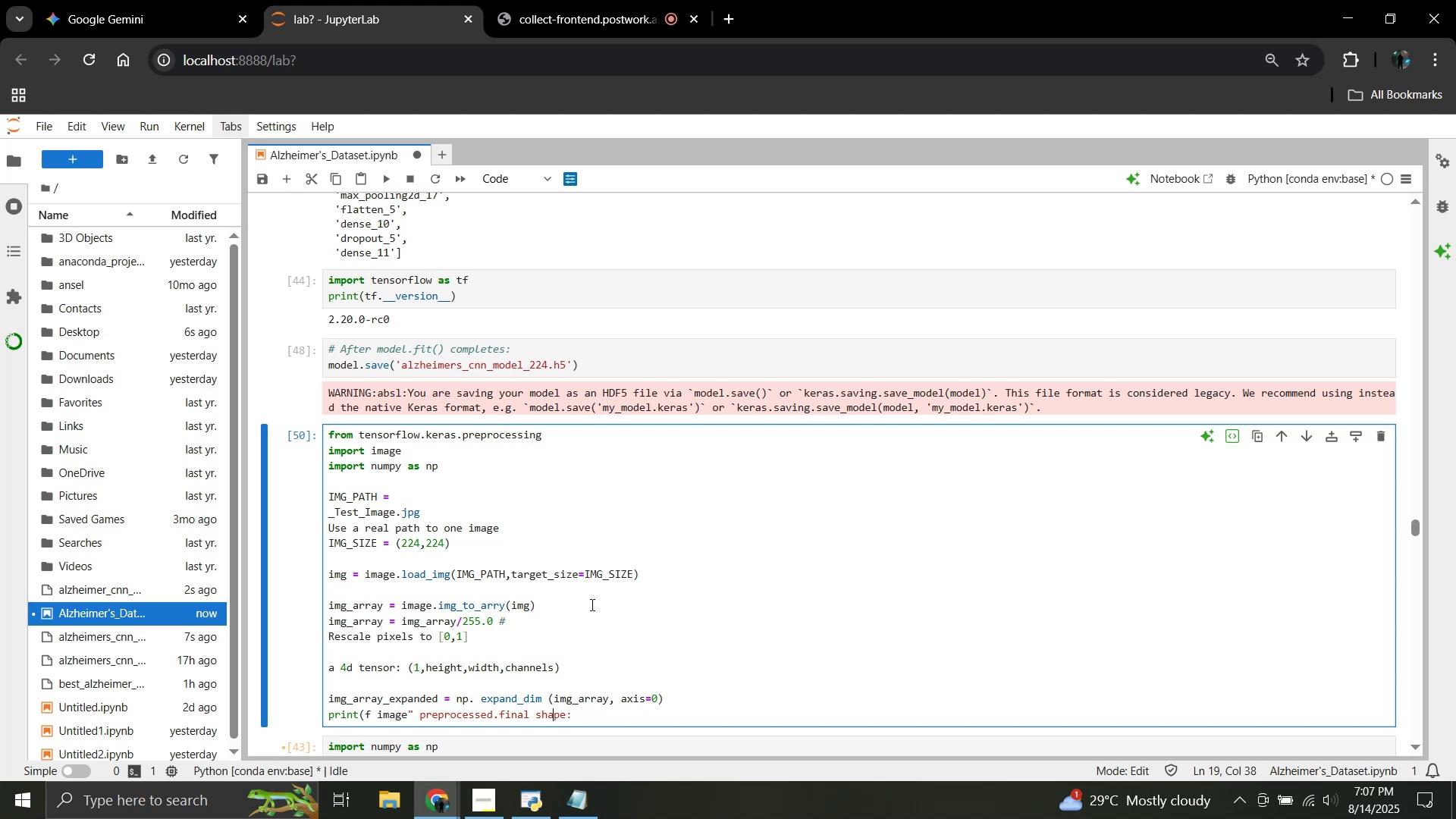 
key(ArrowRight)
 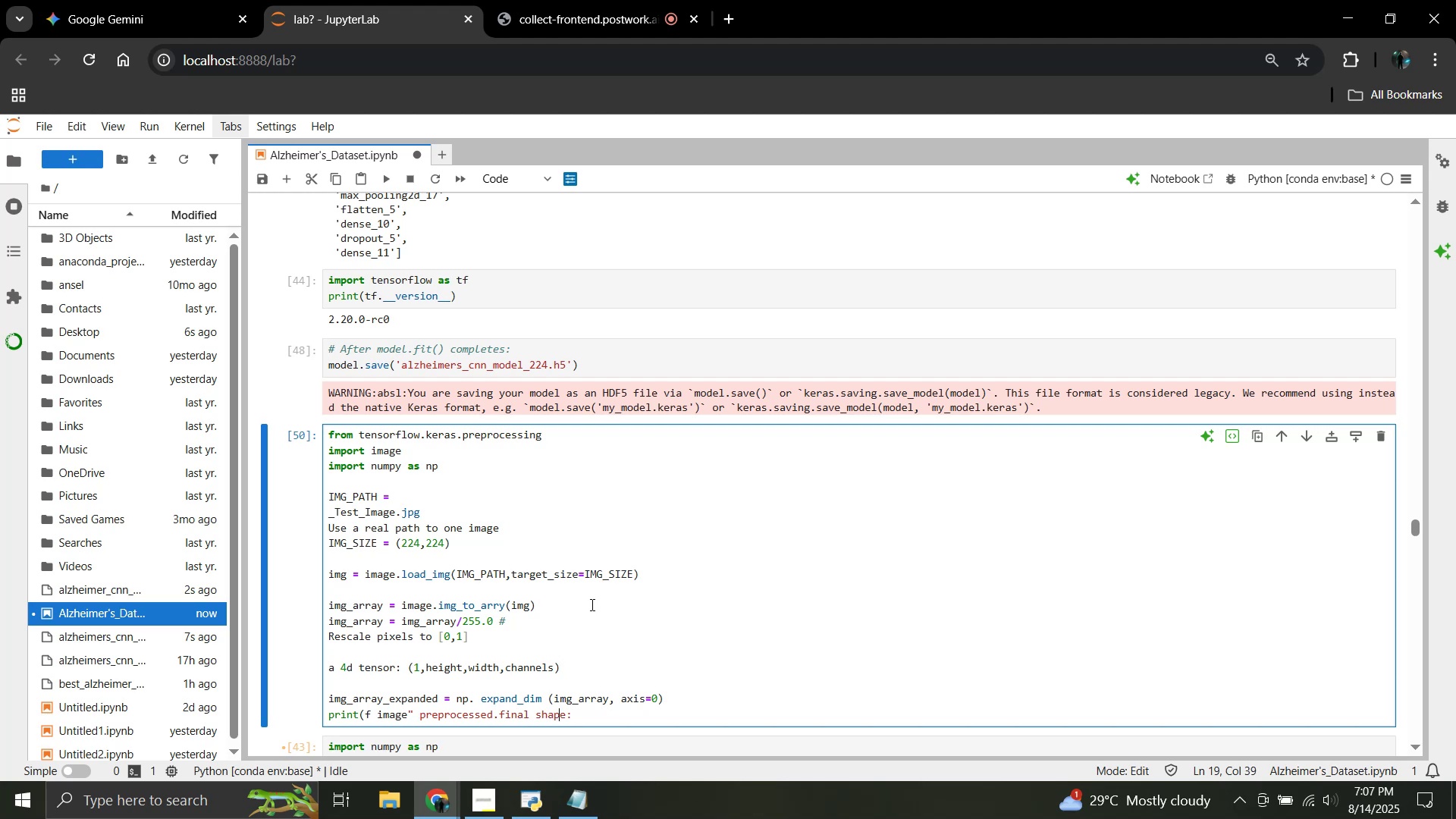 
key(ArrowRight)
 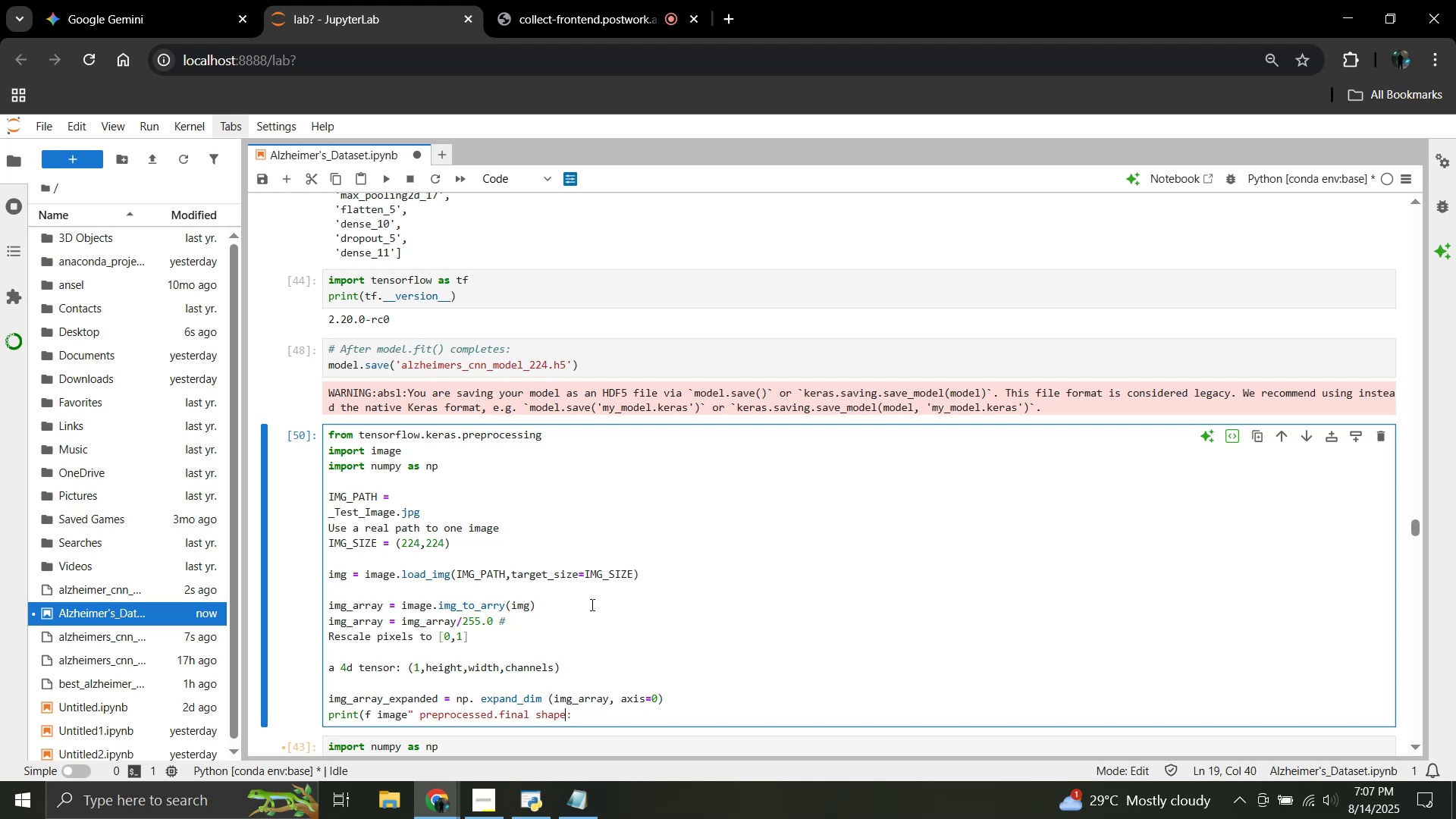 
key(ArrowRight)
 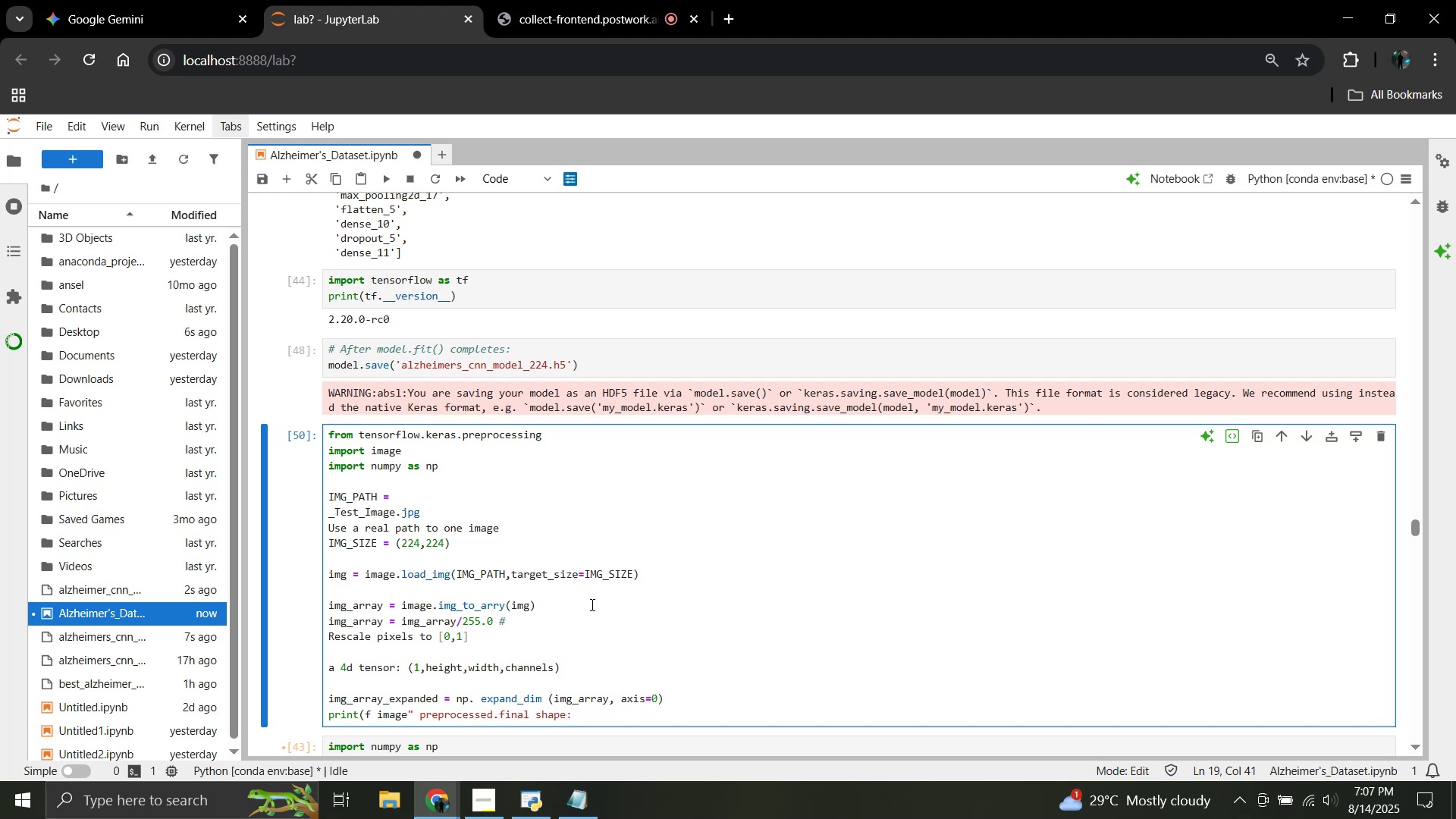 
wait(5.04)
 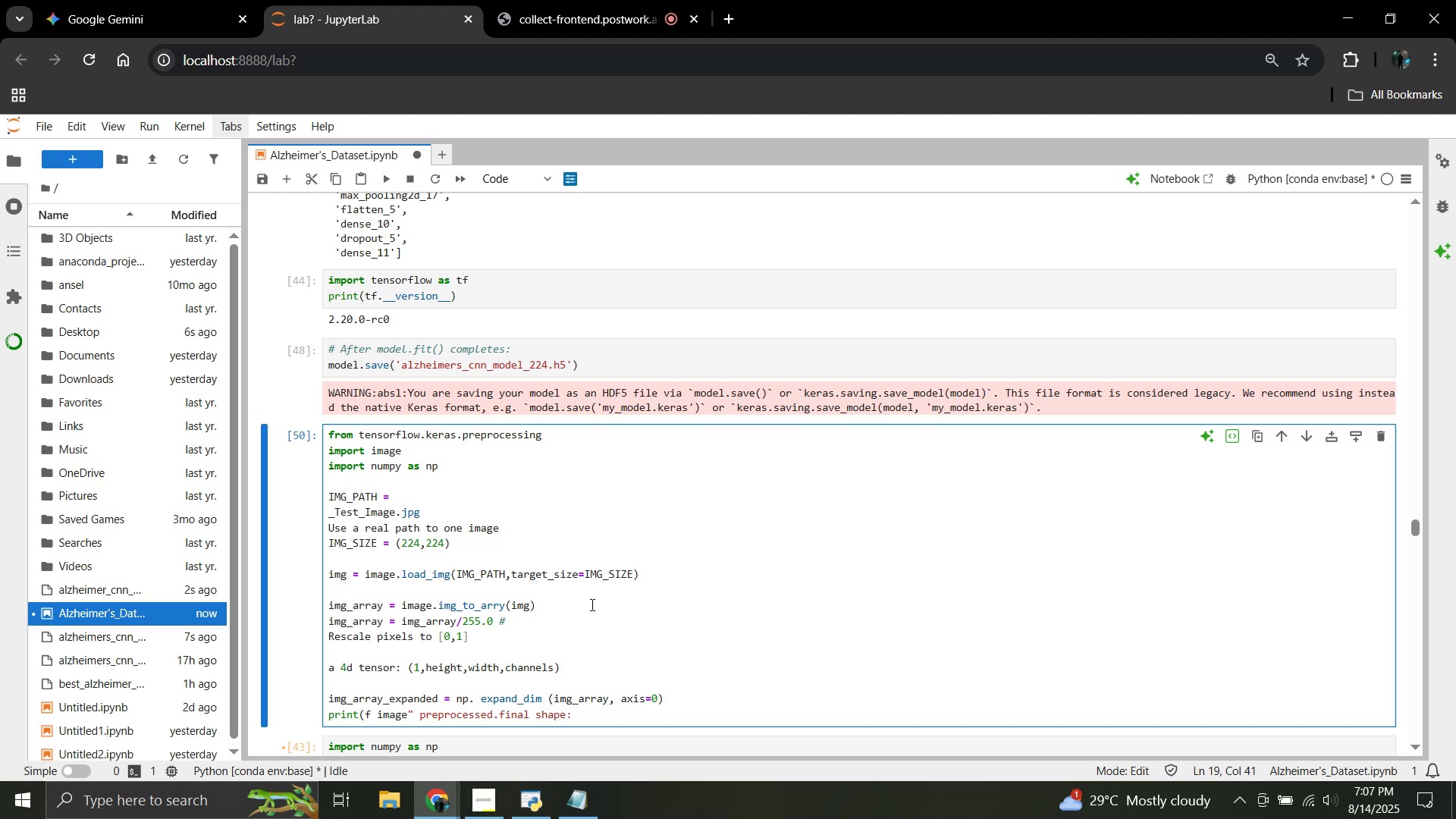 
type({img_array_expanded.sh)
 